 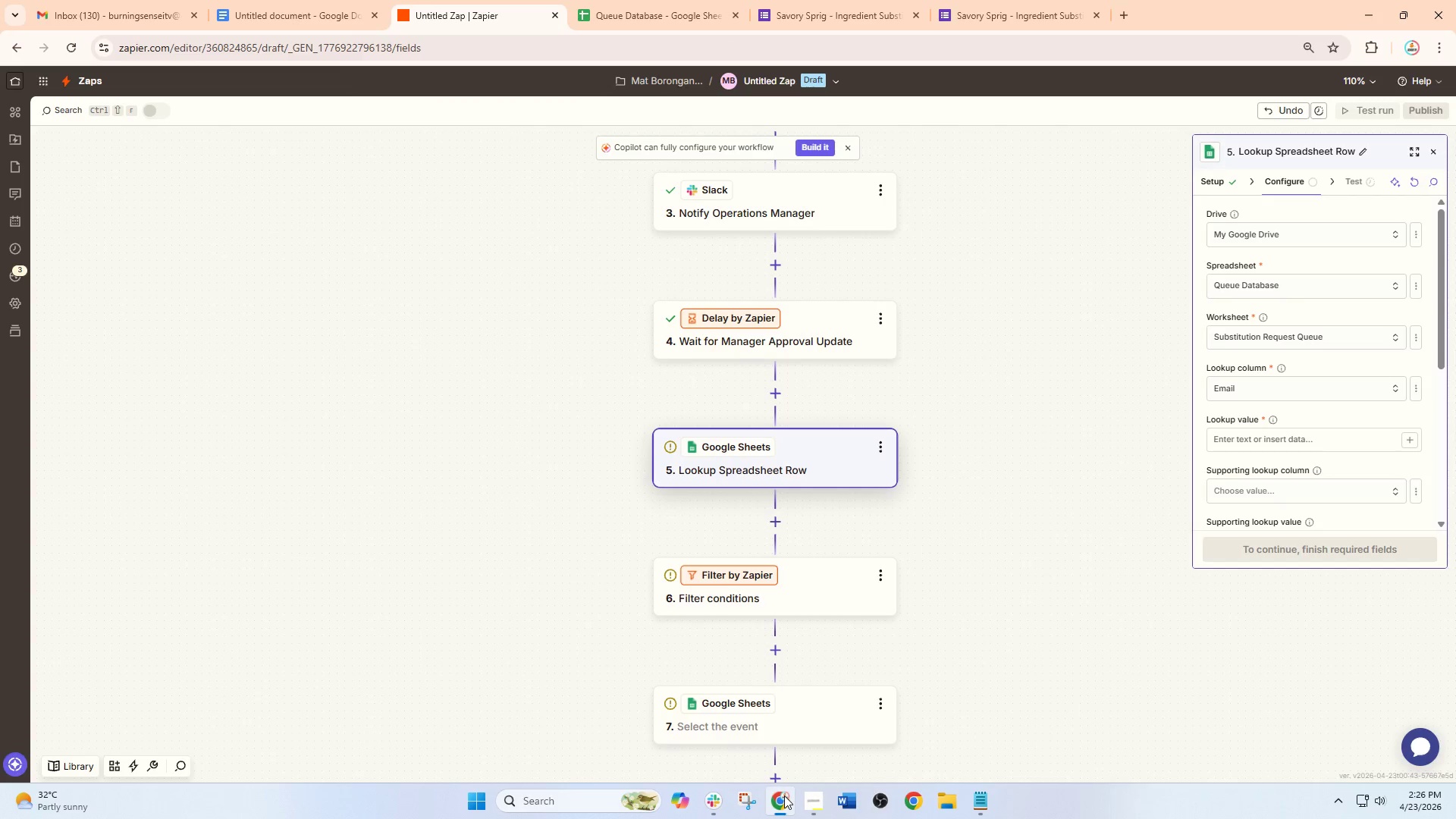 
scroll: coordinate [916, 532], scroll_direction: up, amount: 1.0
 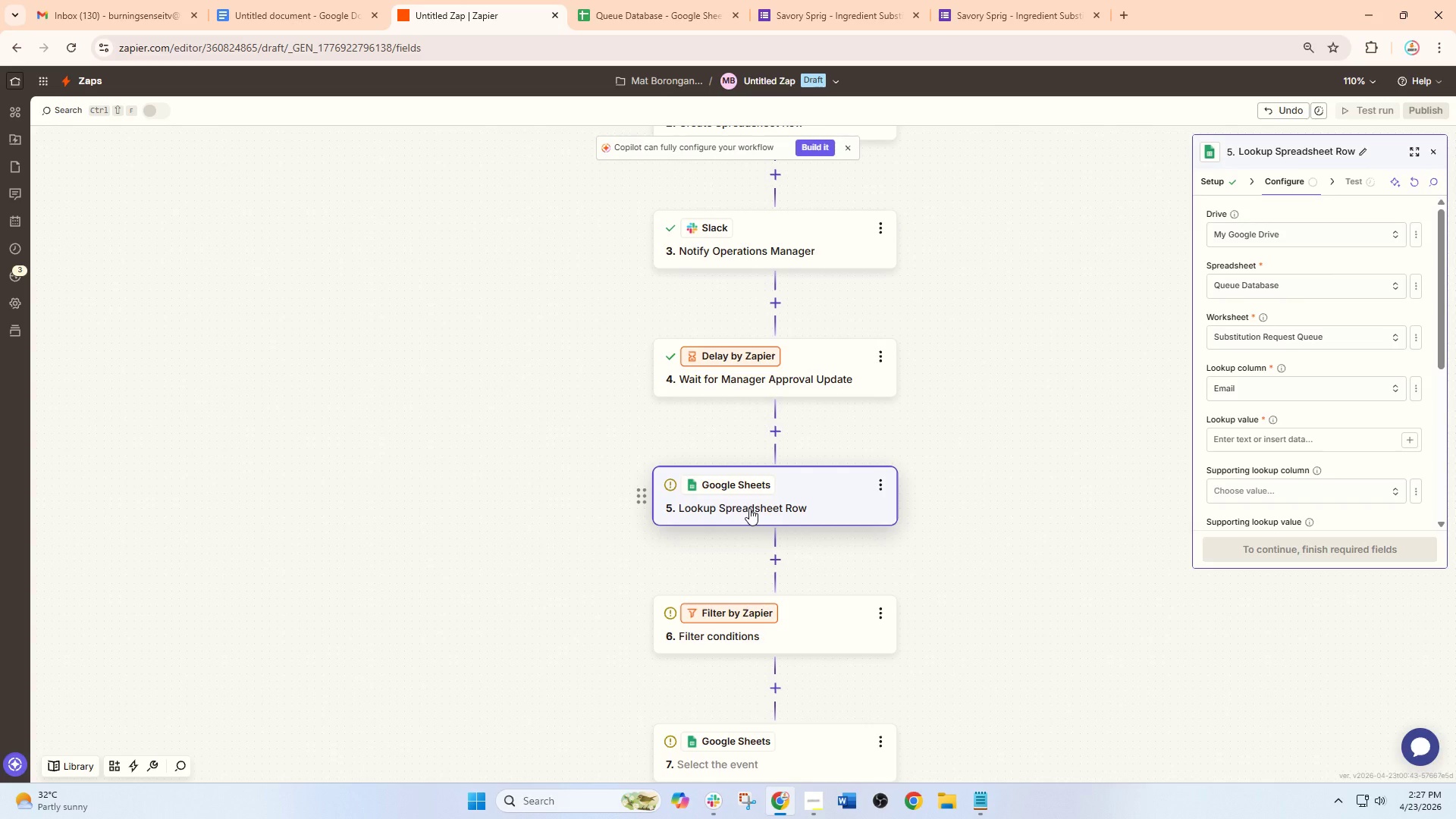 
wait(13.03)
 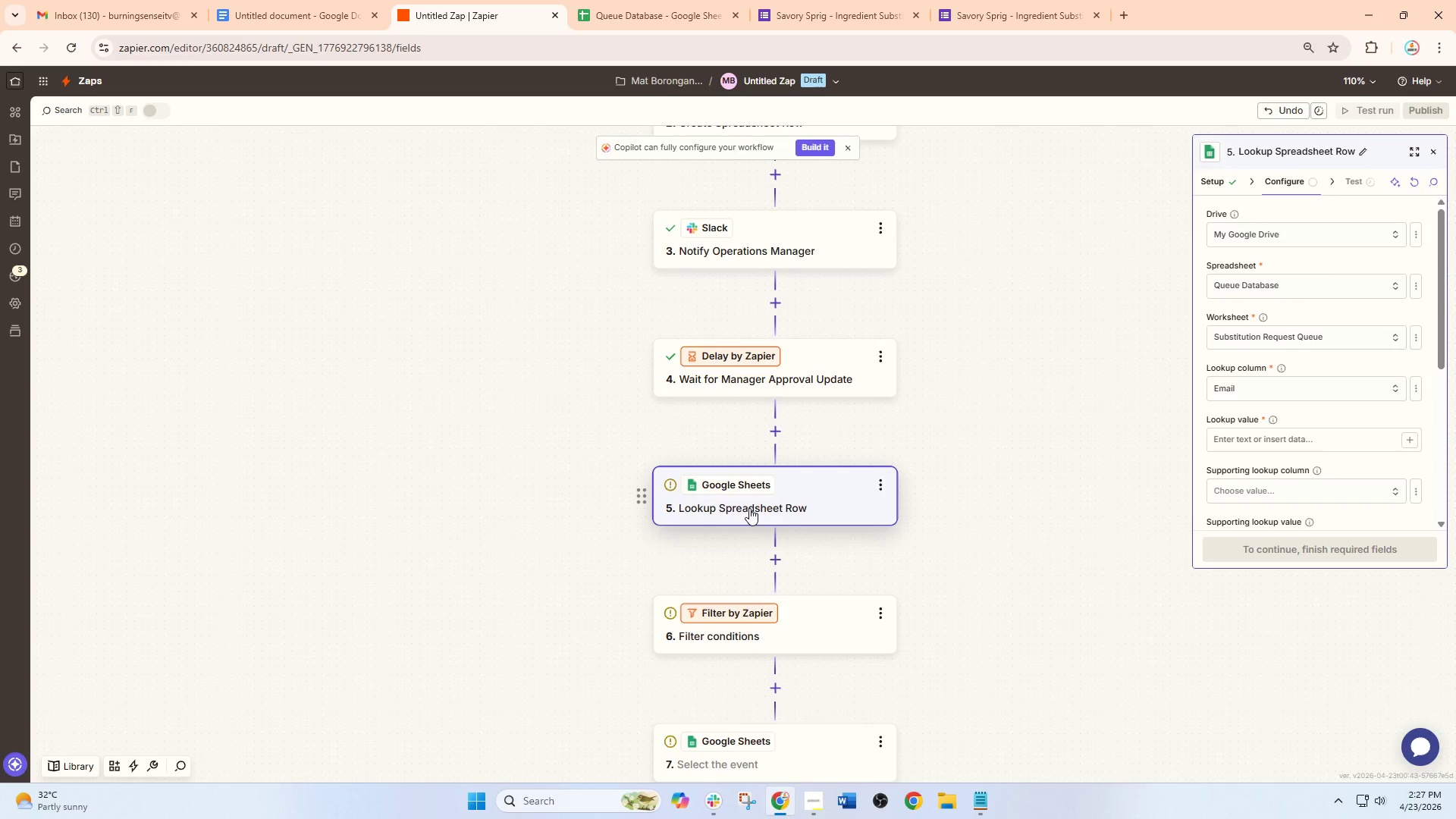 
left_click([752, 362])
 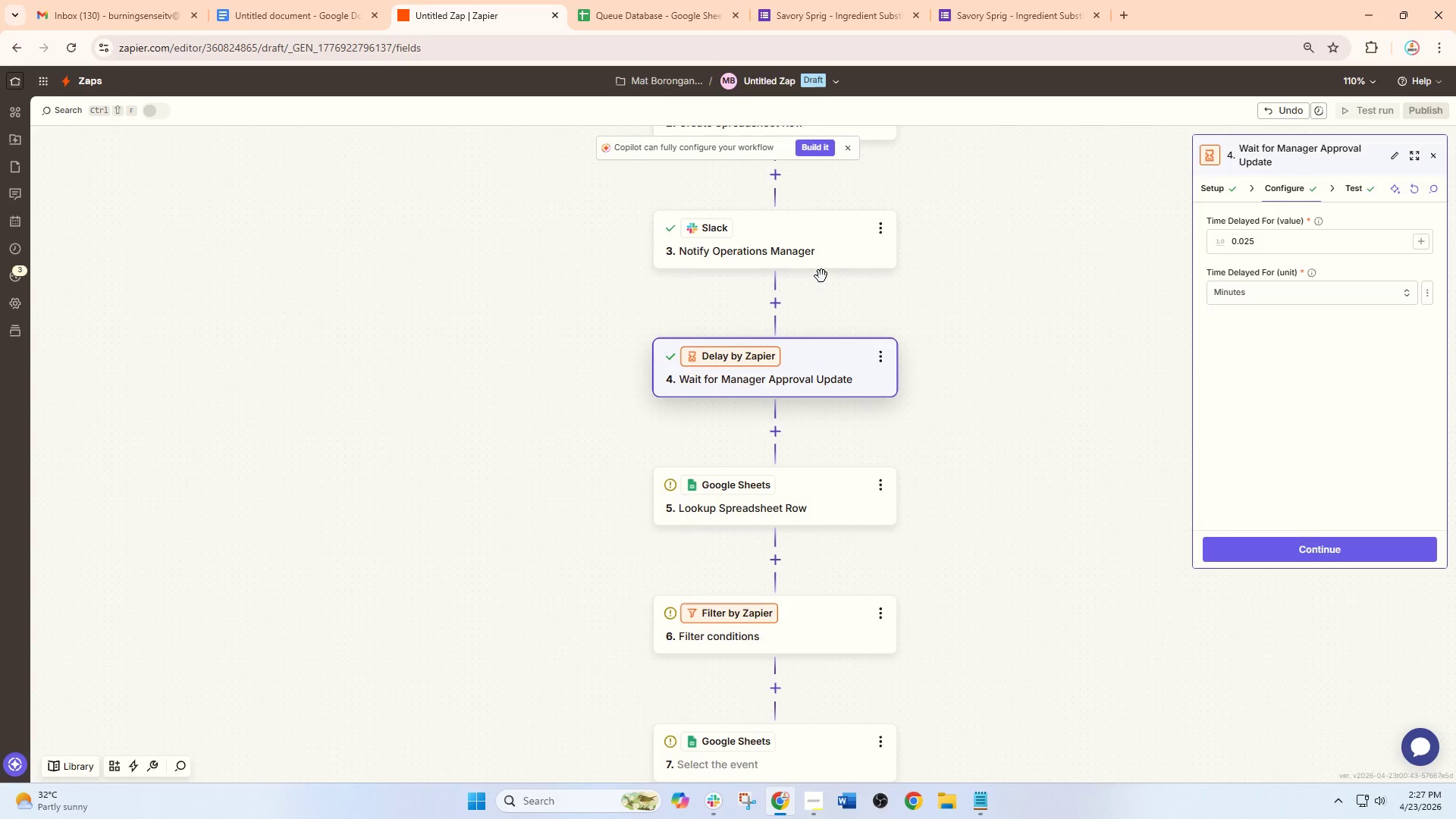 
left_click([813, 257])
 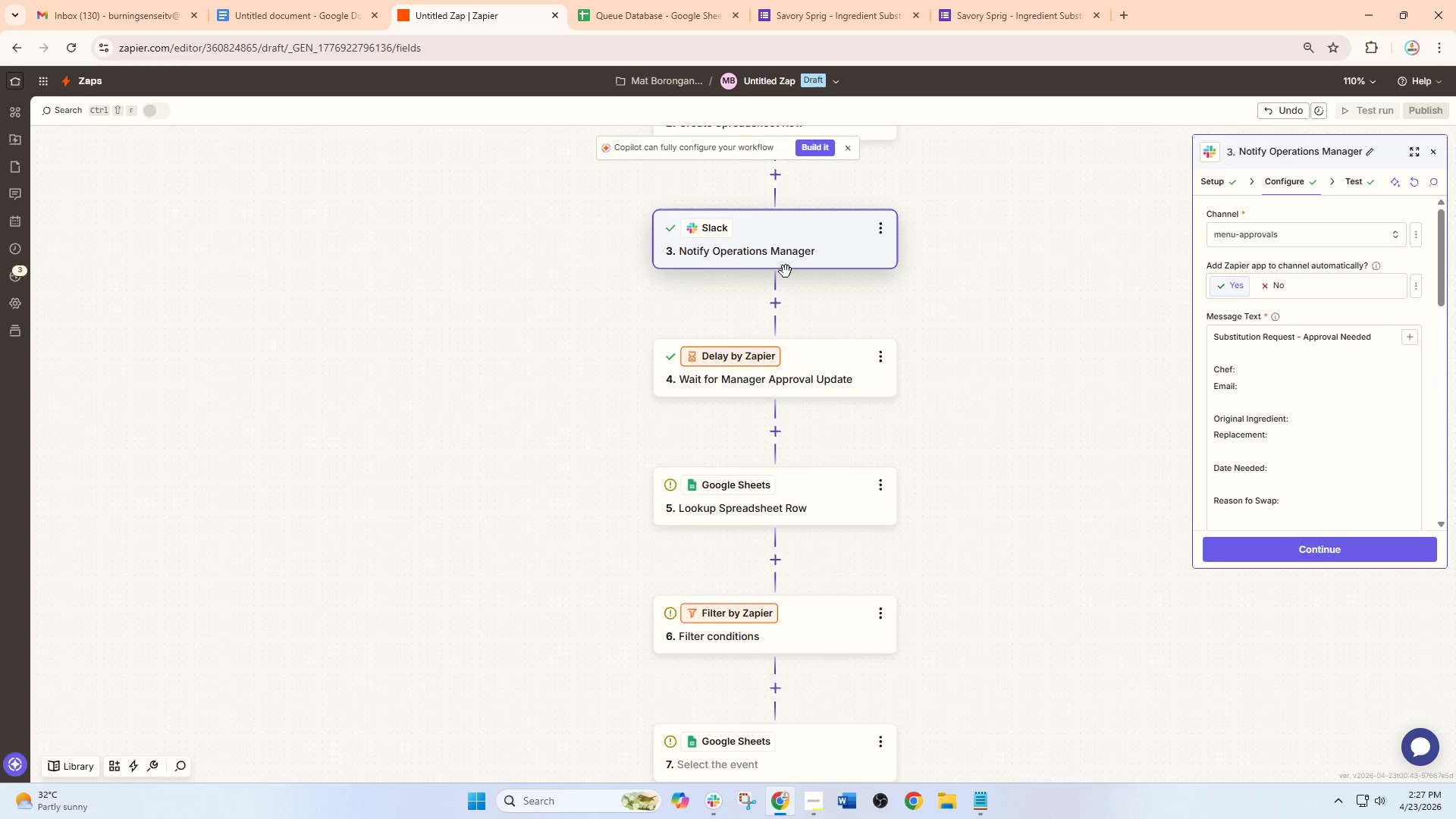 
wait(23.62)
 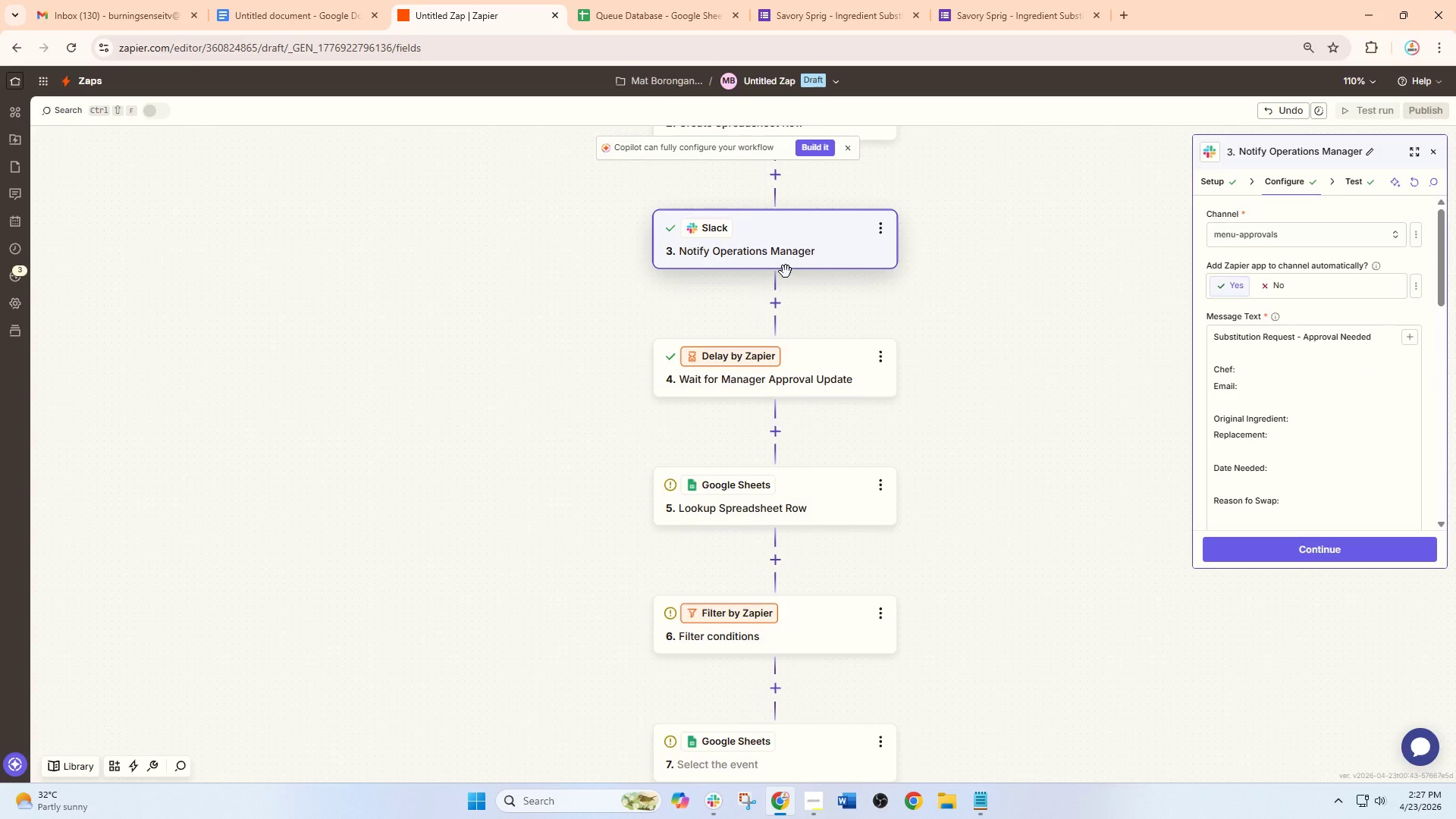 
left_click([795, 649])
 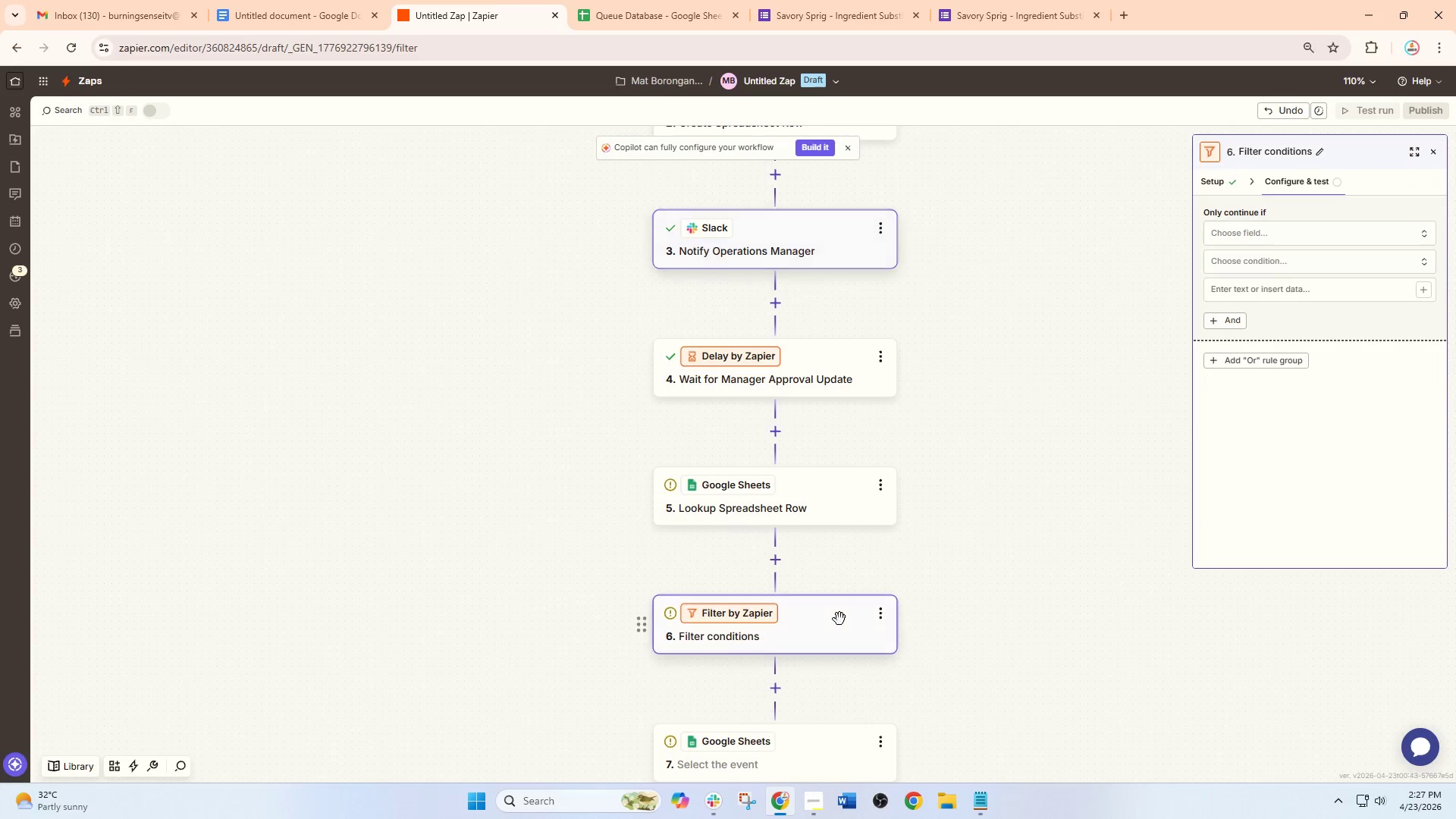 
scroll: coordinate [839, 619], scroll_direction: down, amount: 3.0
 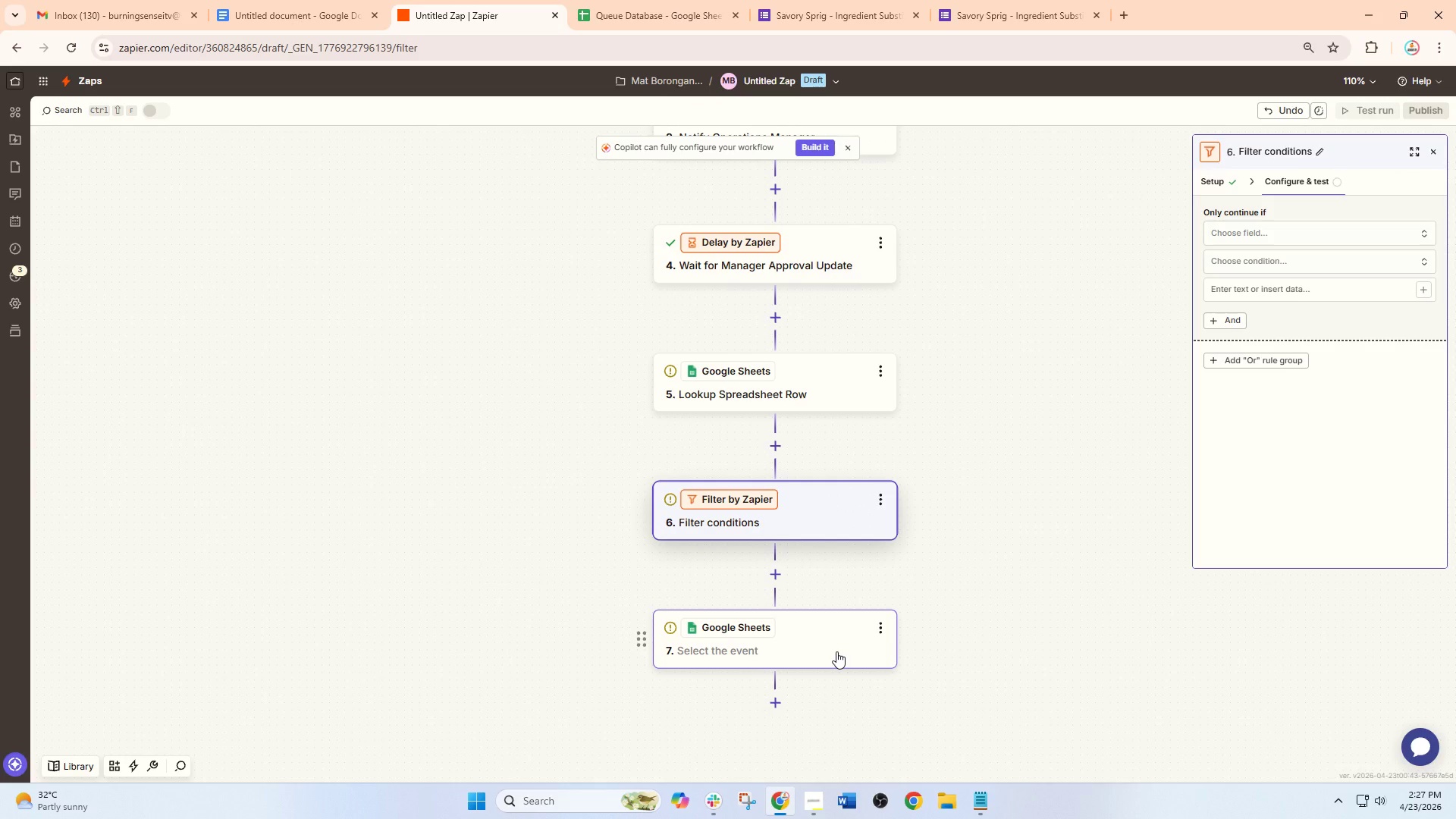 
left_click([836, 651])
 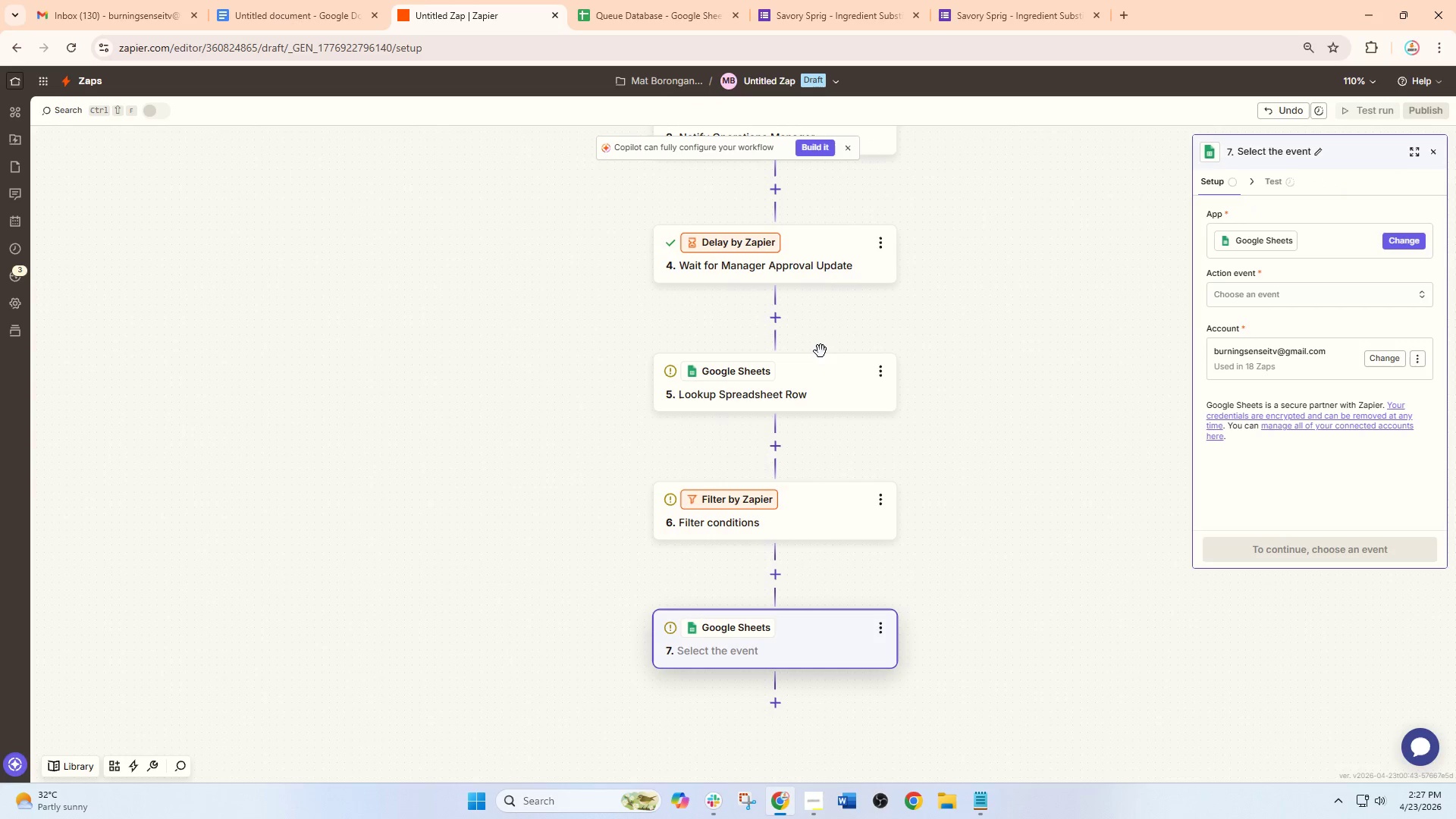 
left_click([827, 395])
 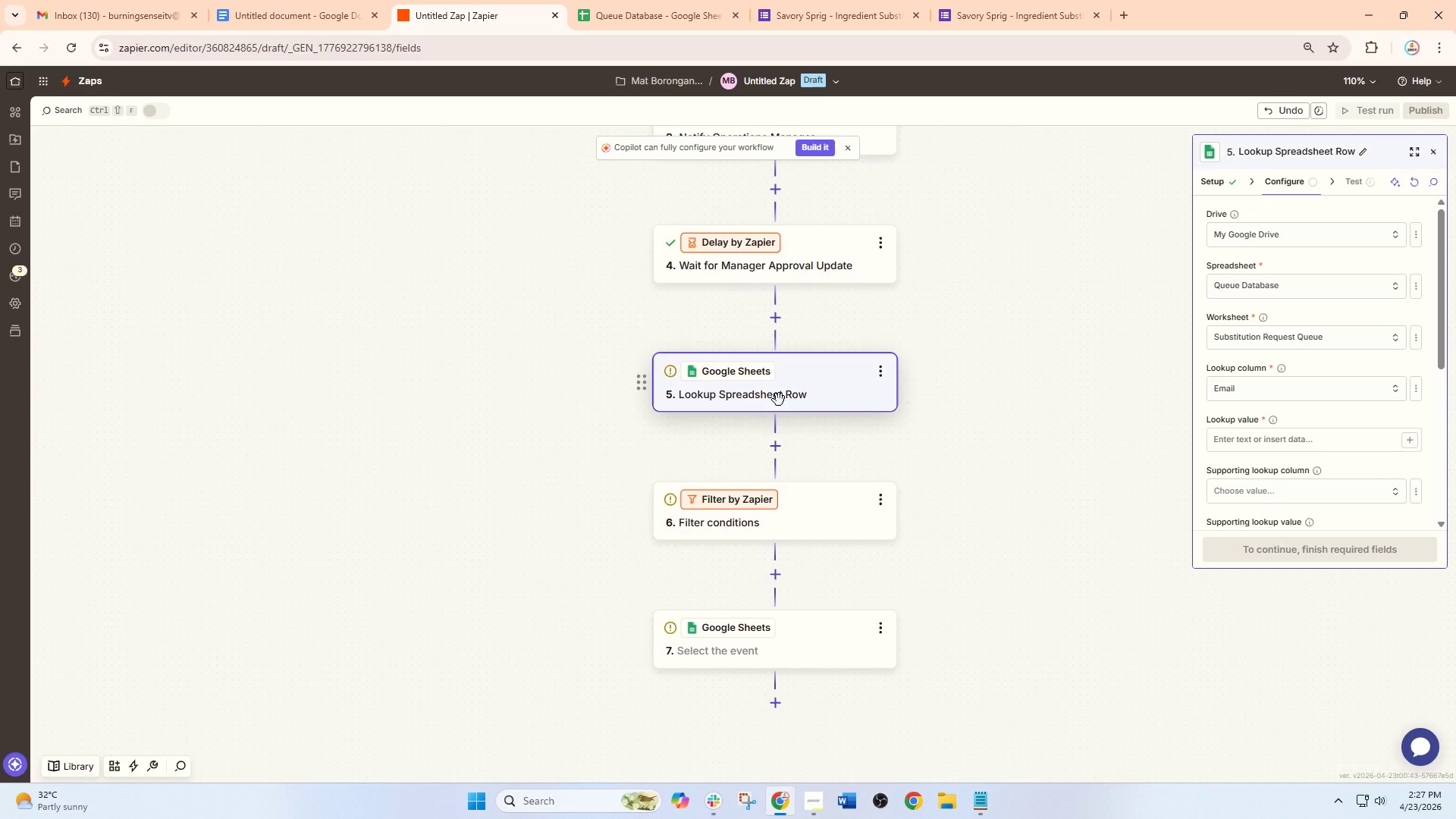 
wait(9.2)
 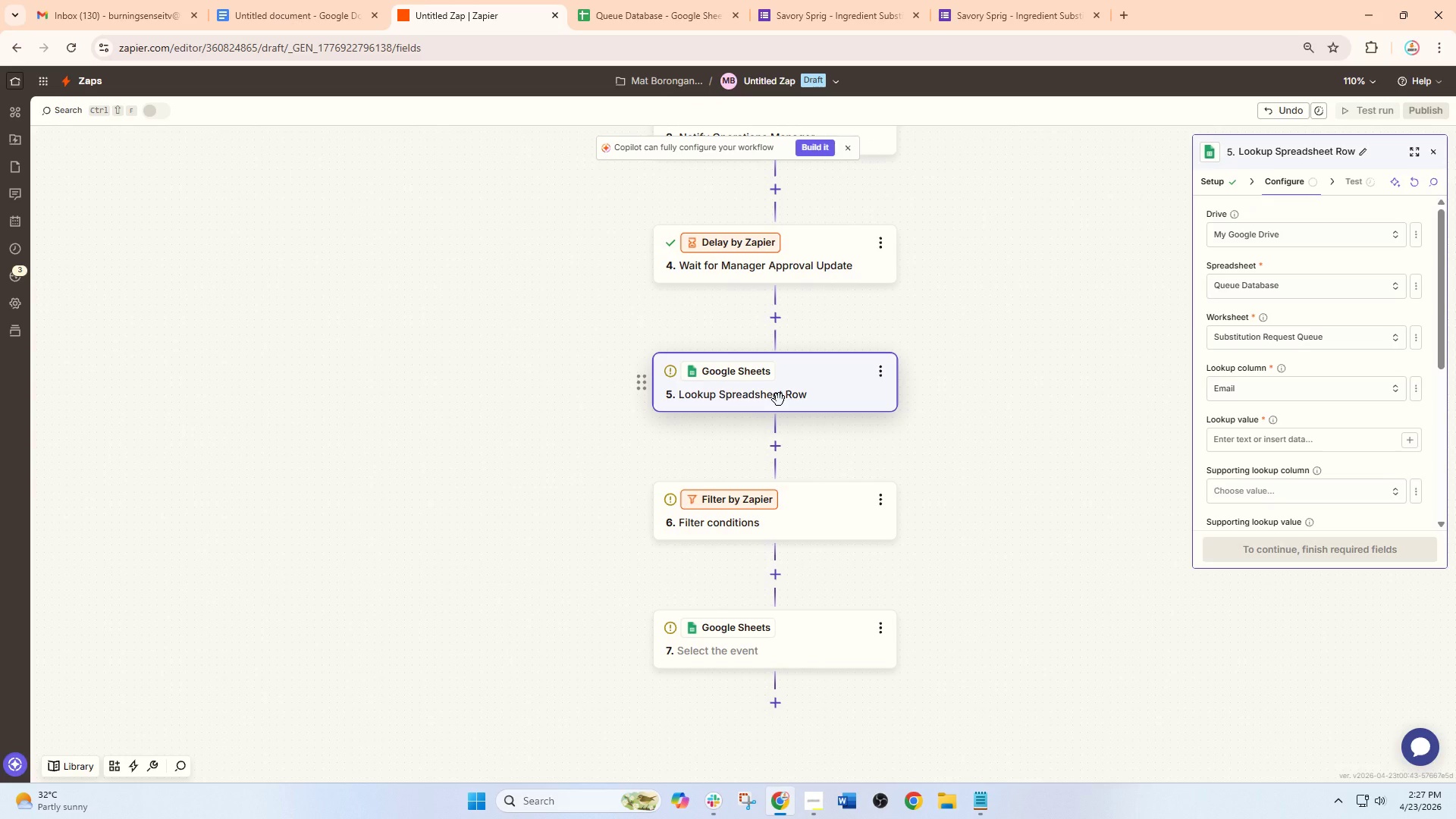 
left_click([789, 392])
 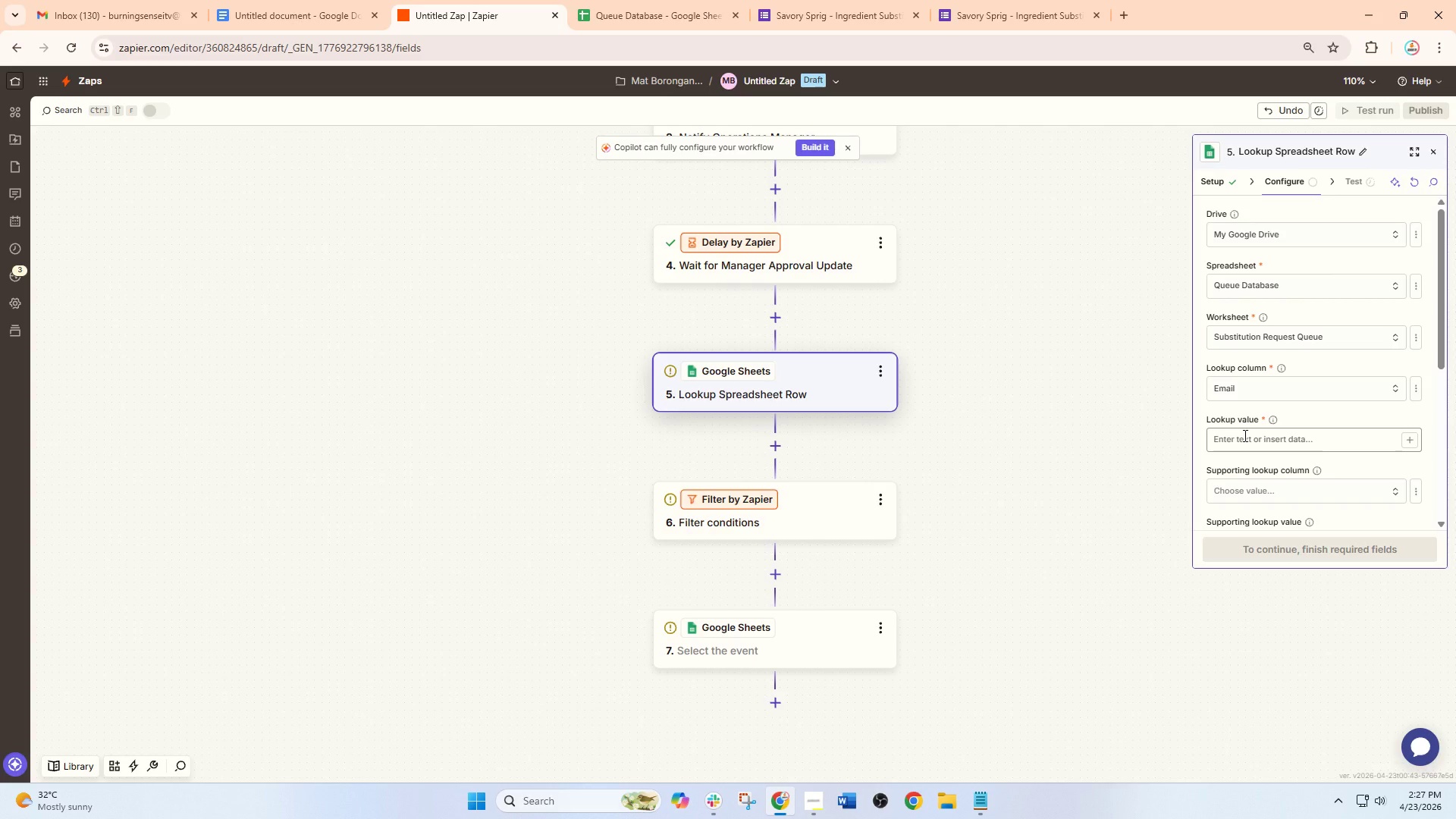 
wait(12.44)
 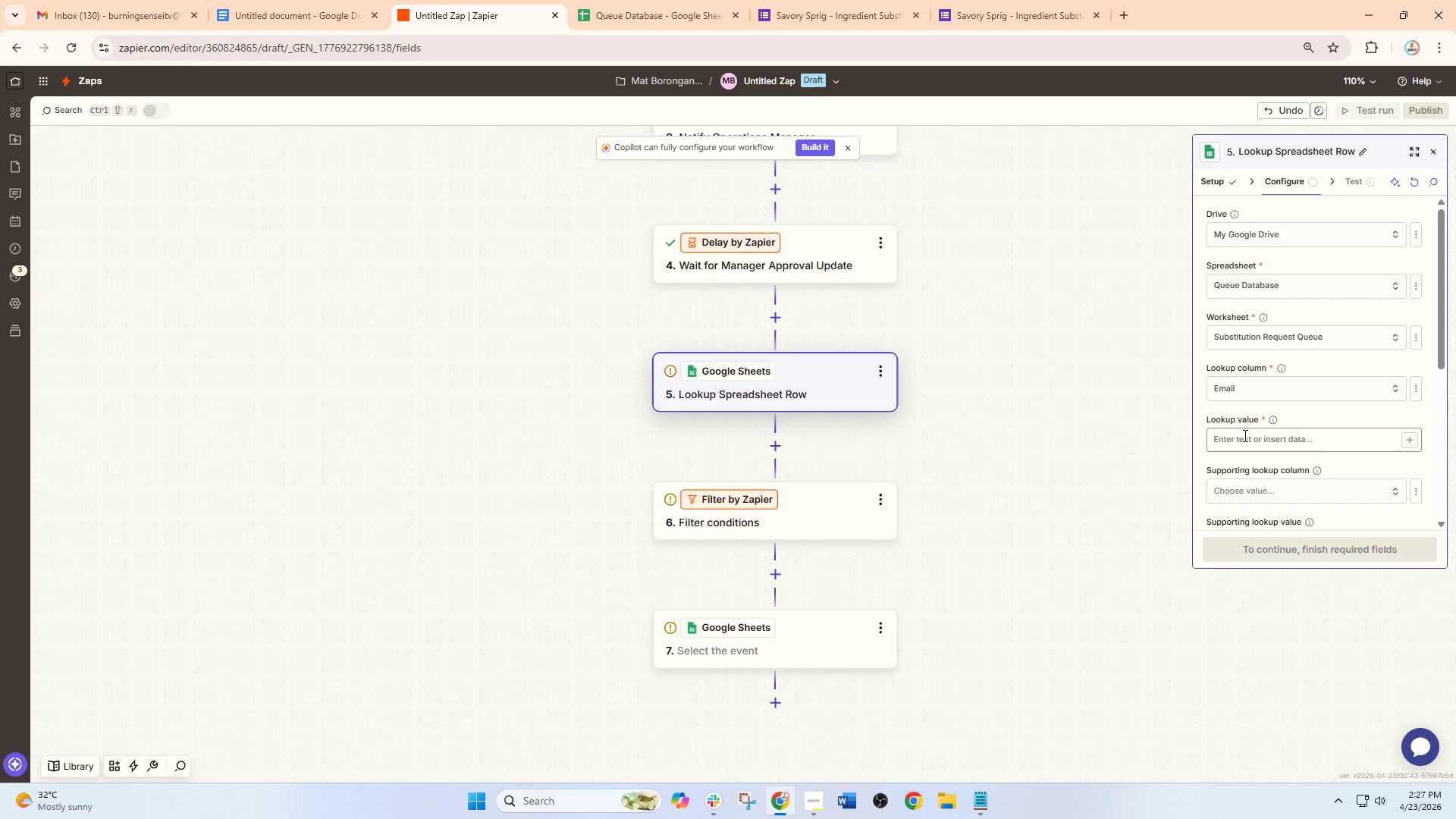 
left_click([1254, 443])
 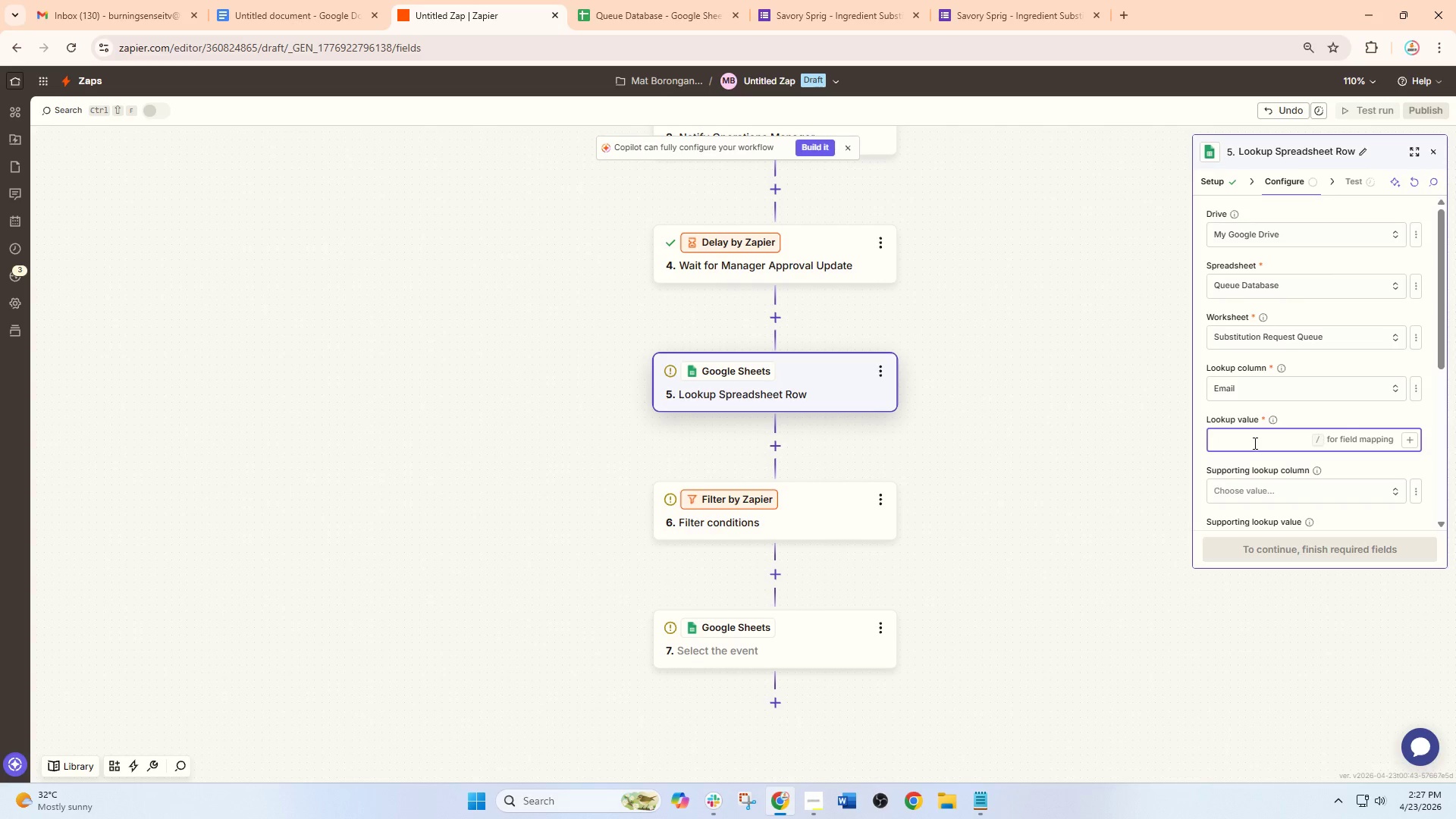 
key(Slash)
 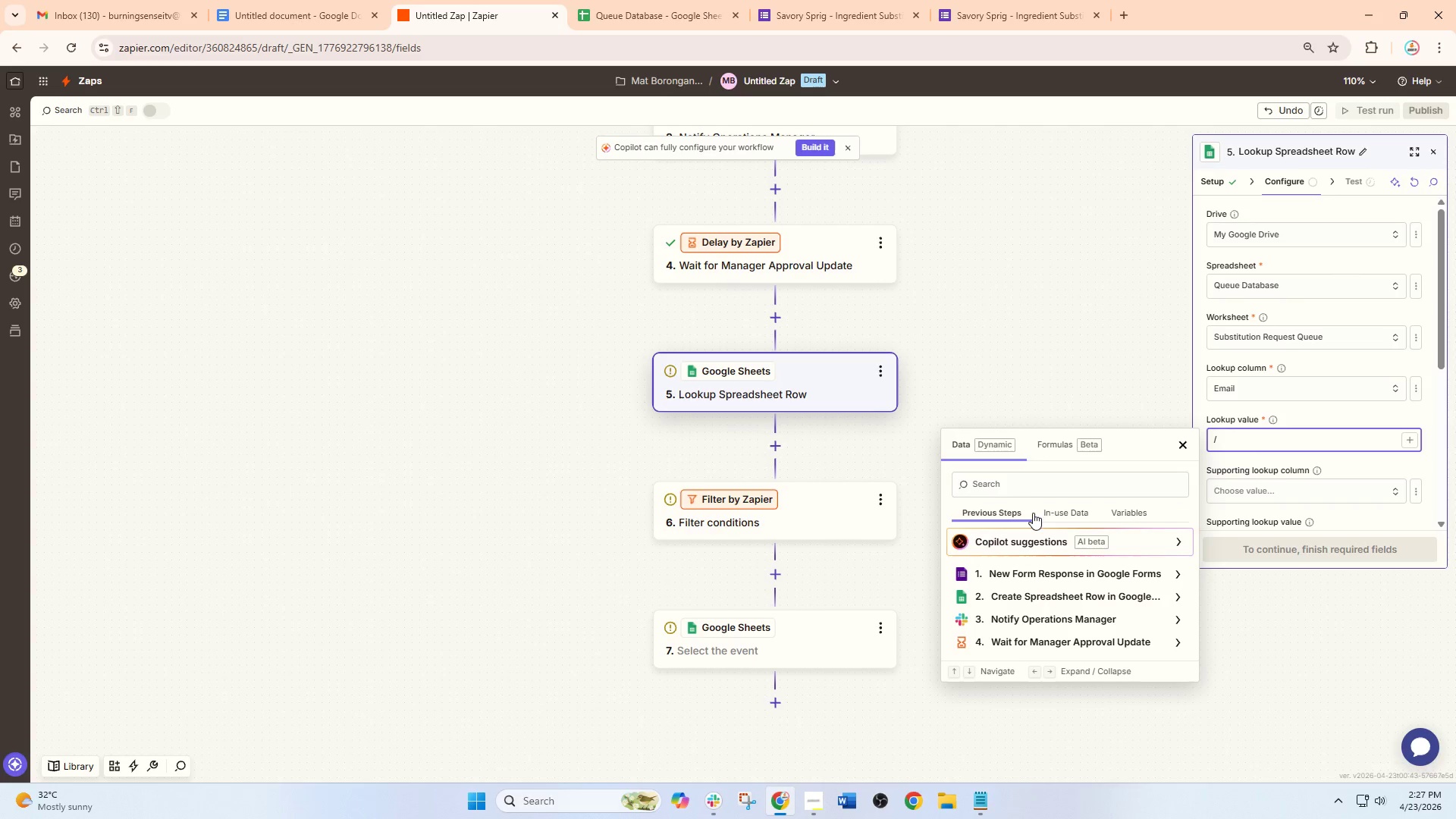 
left_click([1029, 494])
 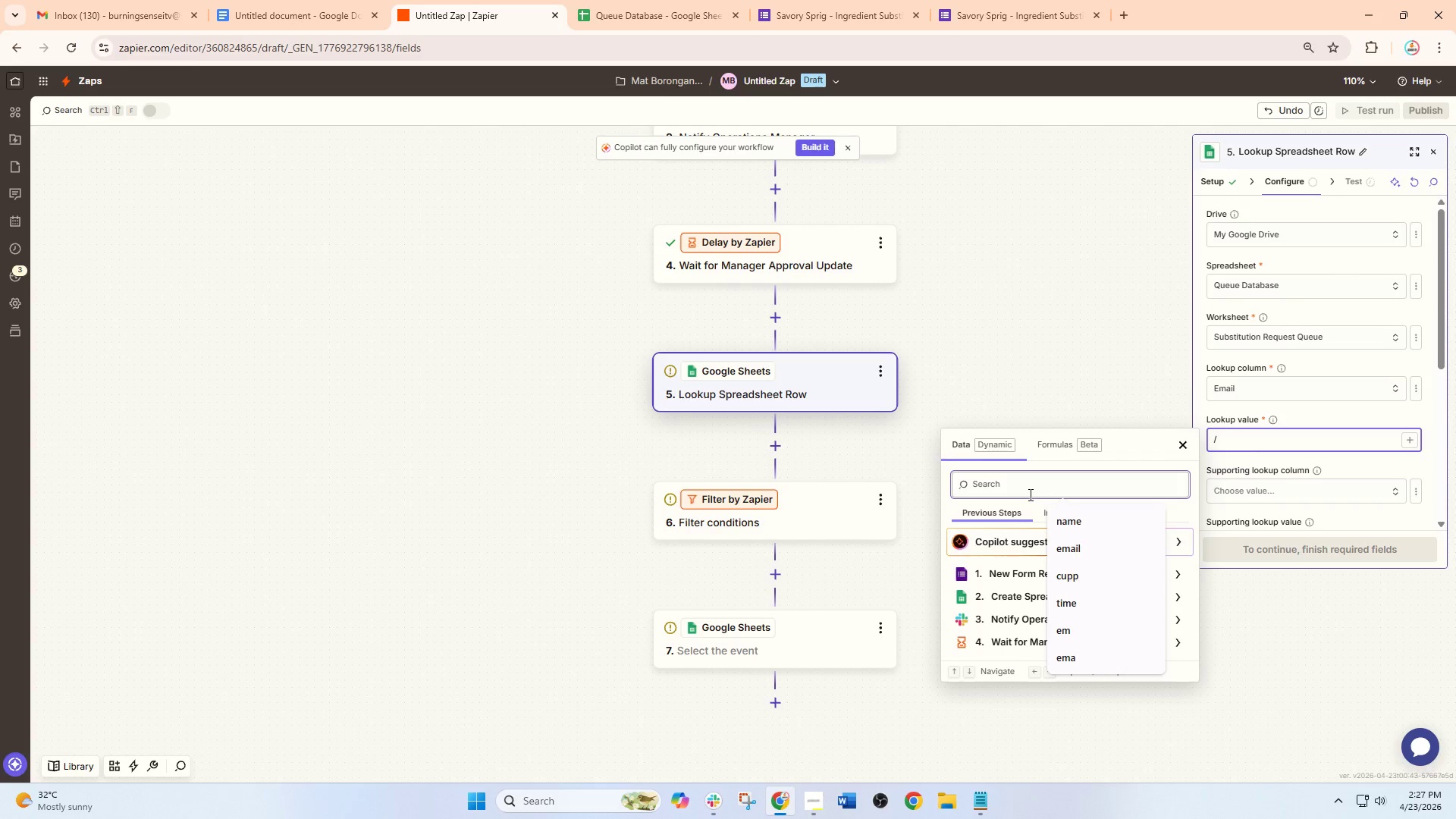 
type(em)
 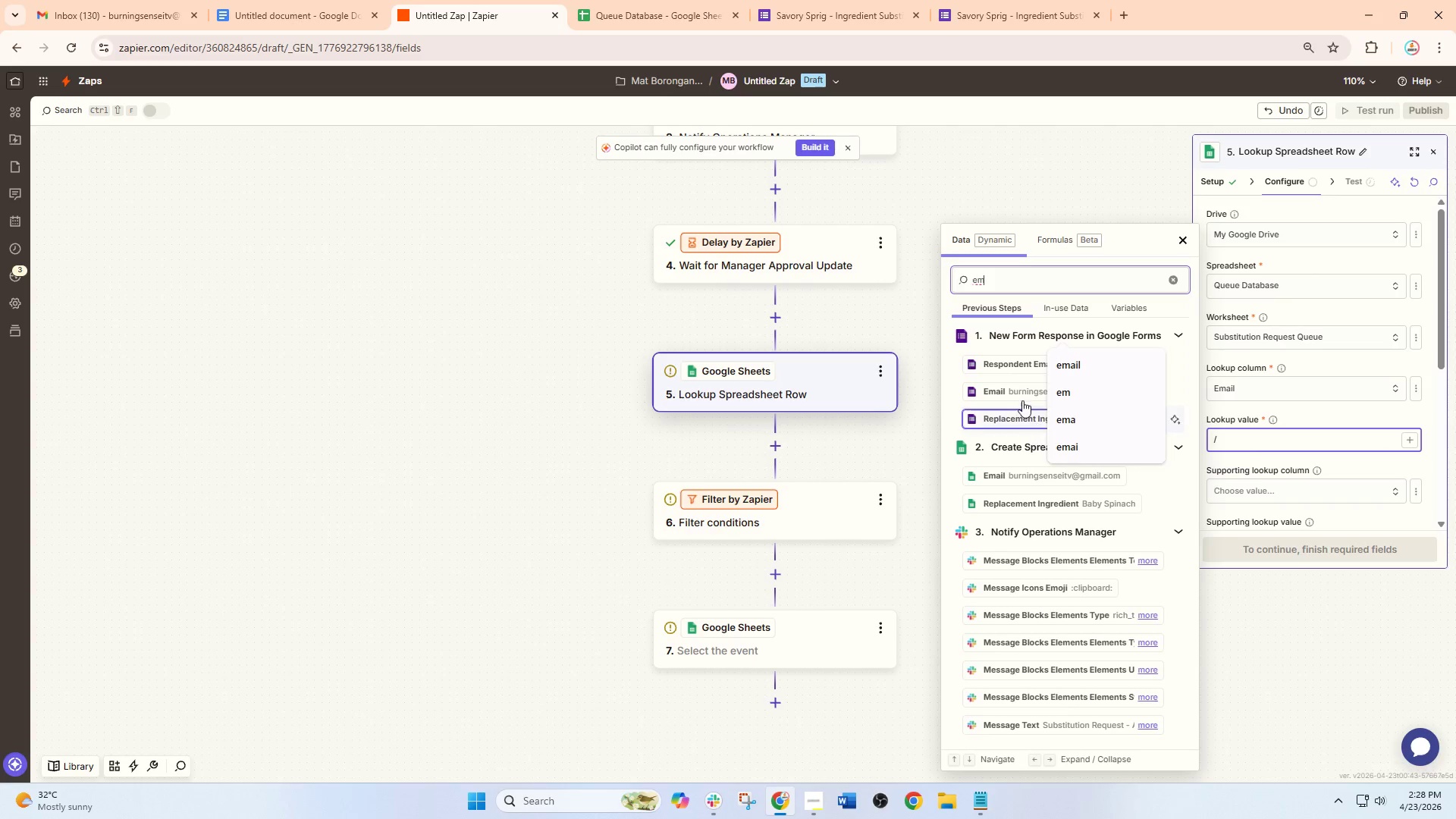 
left_click([1015, 389])
 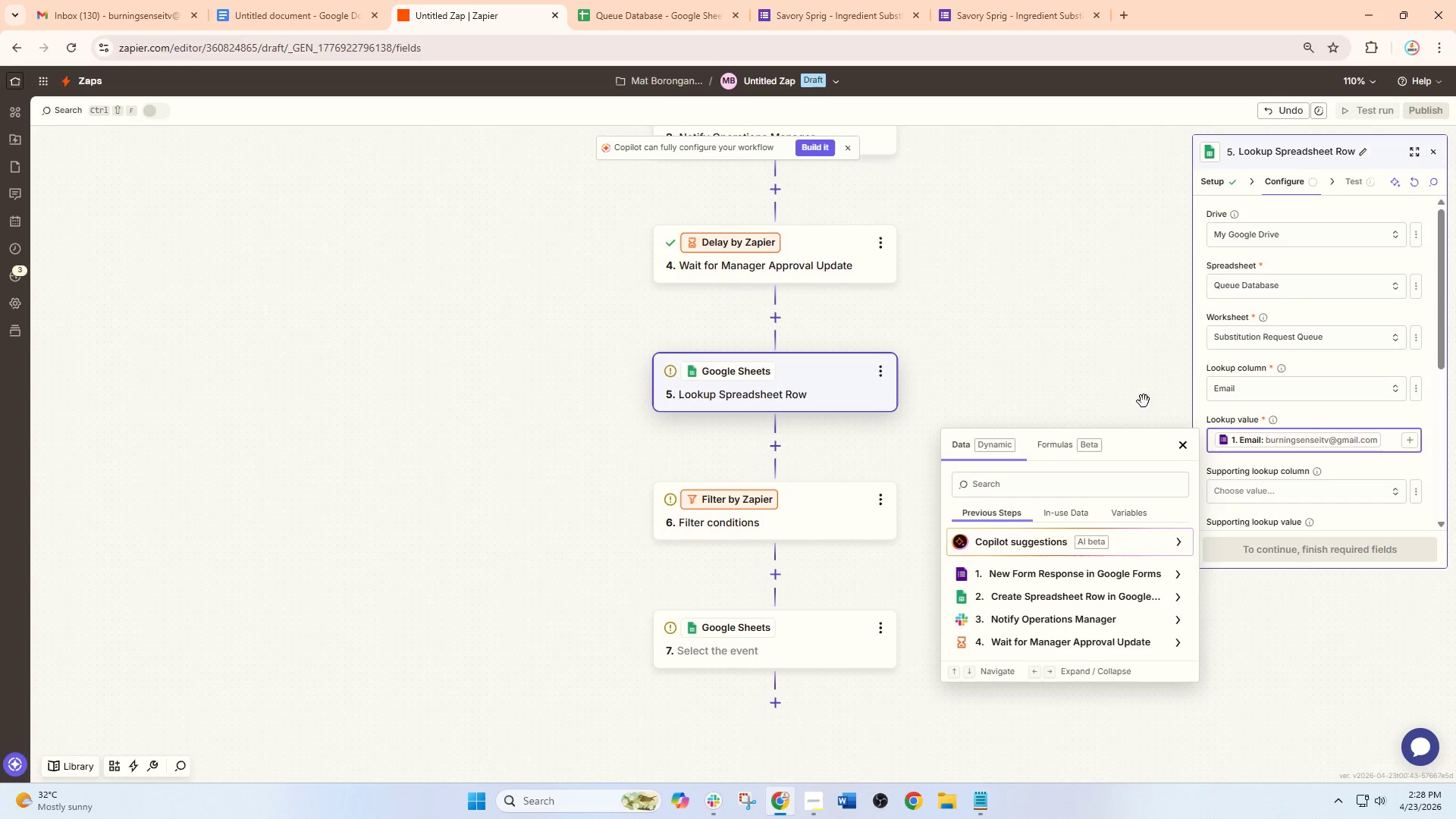 
left_click([1132, 392])
 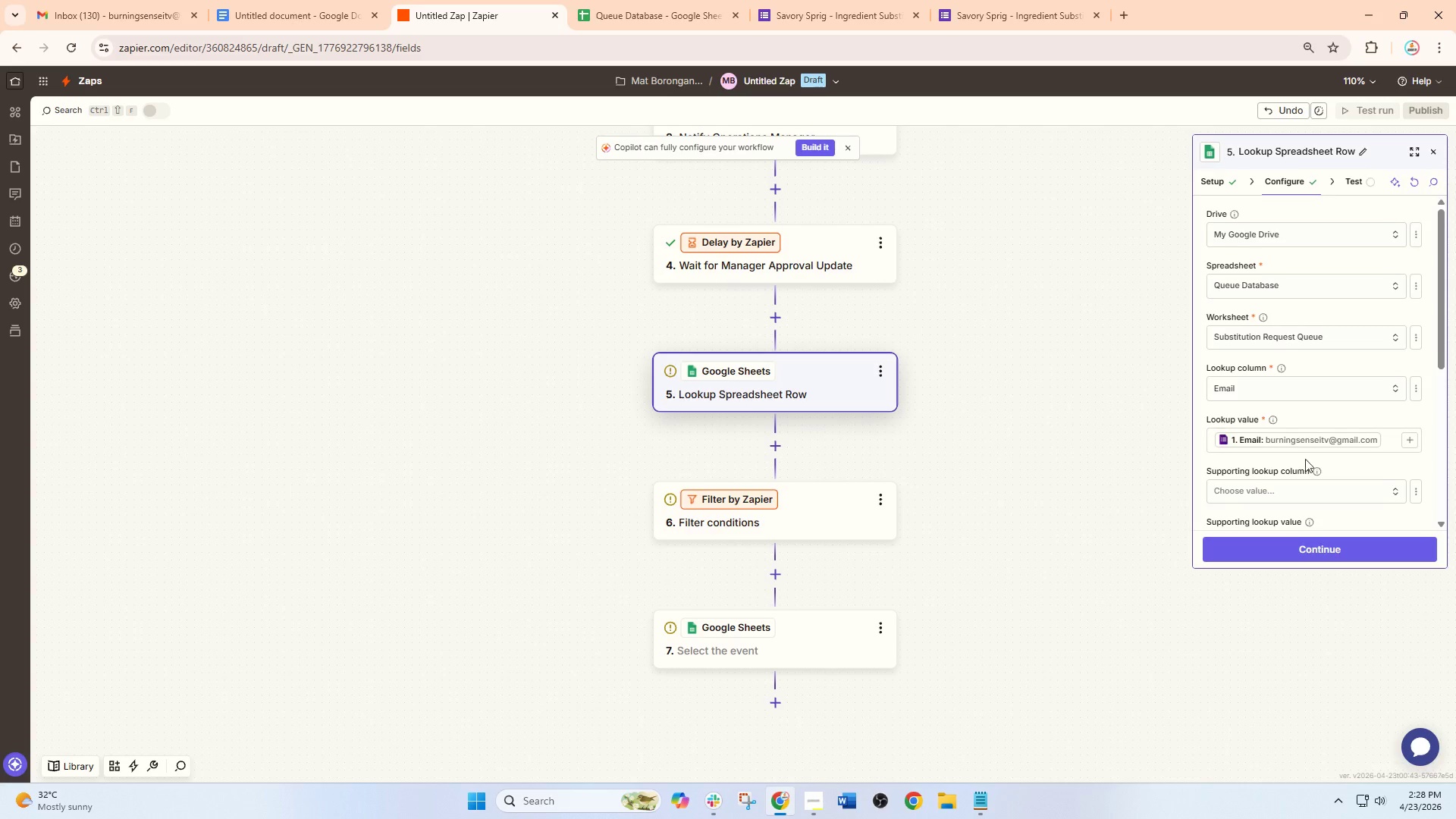 
scroll: coordinate [1305, 463], scroll_direction: down, amount: 4.0
 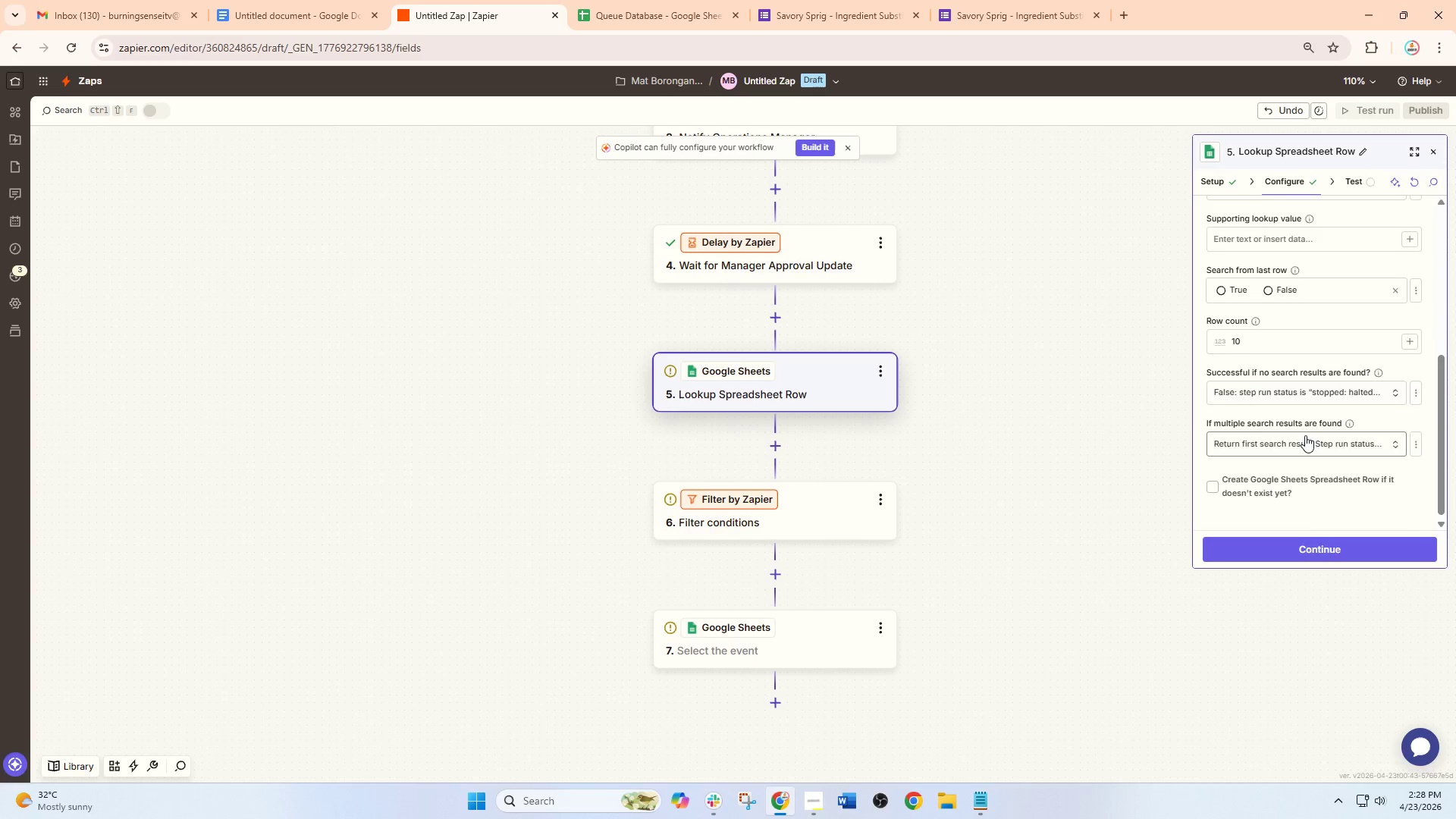 
scroll: coordinate [1305, 435], scroll_direction: up, amount: 1.0
 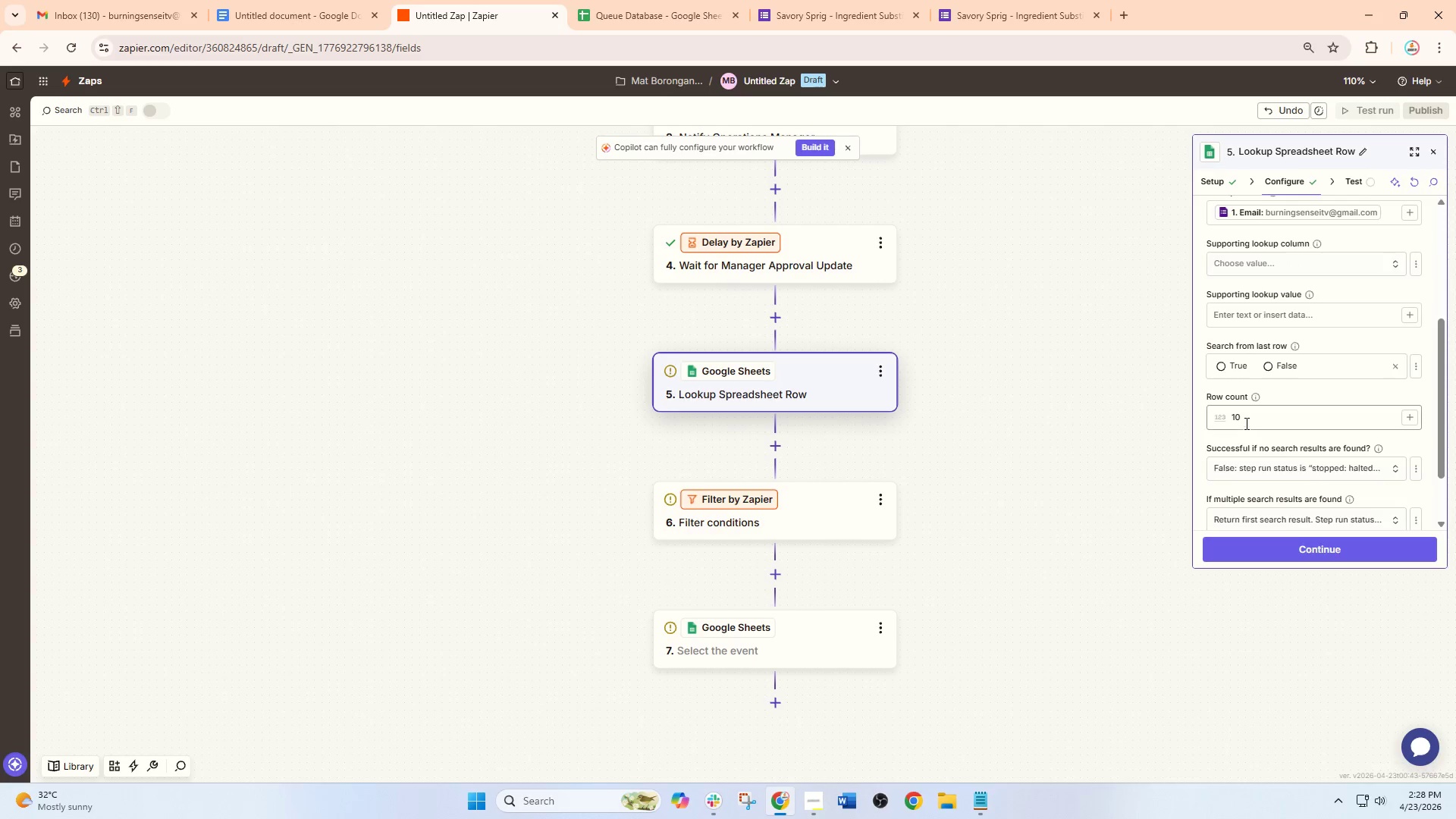 
left_click_drag(start_coordinate=[1244, 422], to_coordinate=[1223, 421])
 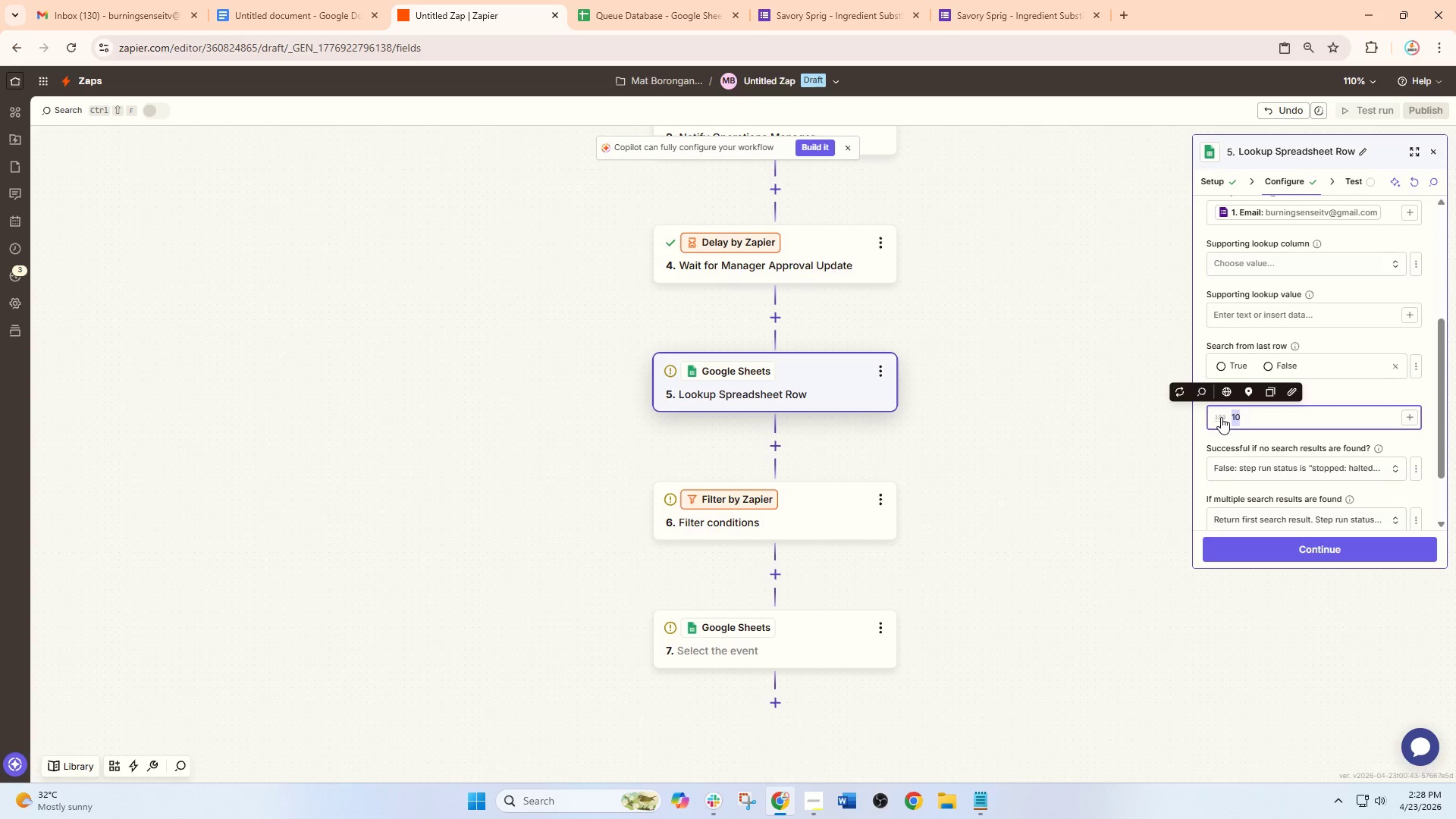 
type(40)
 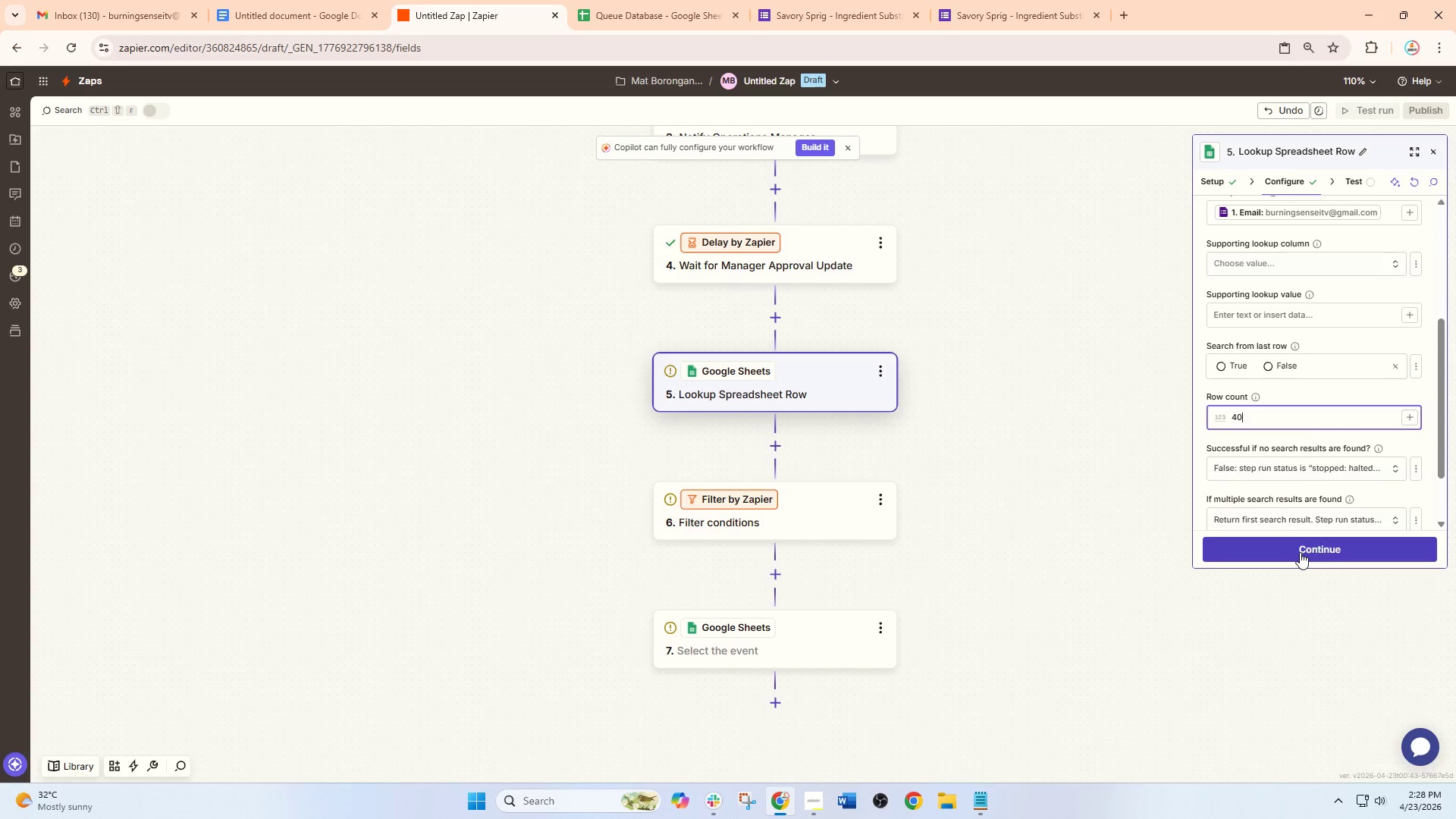 
left_click([1300, 552])
 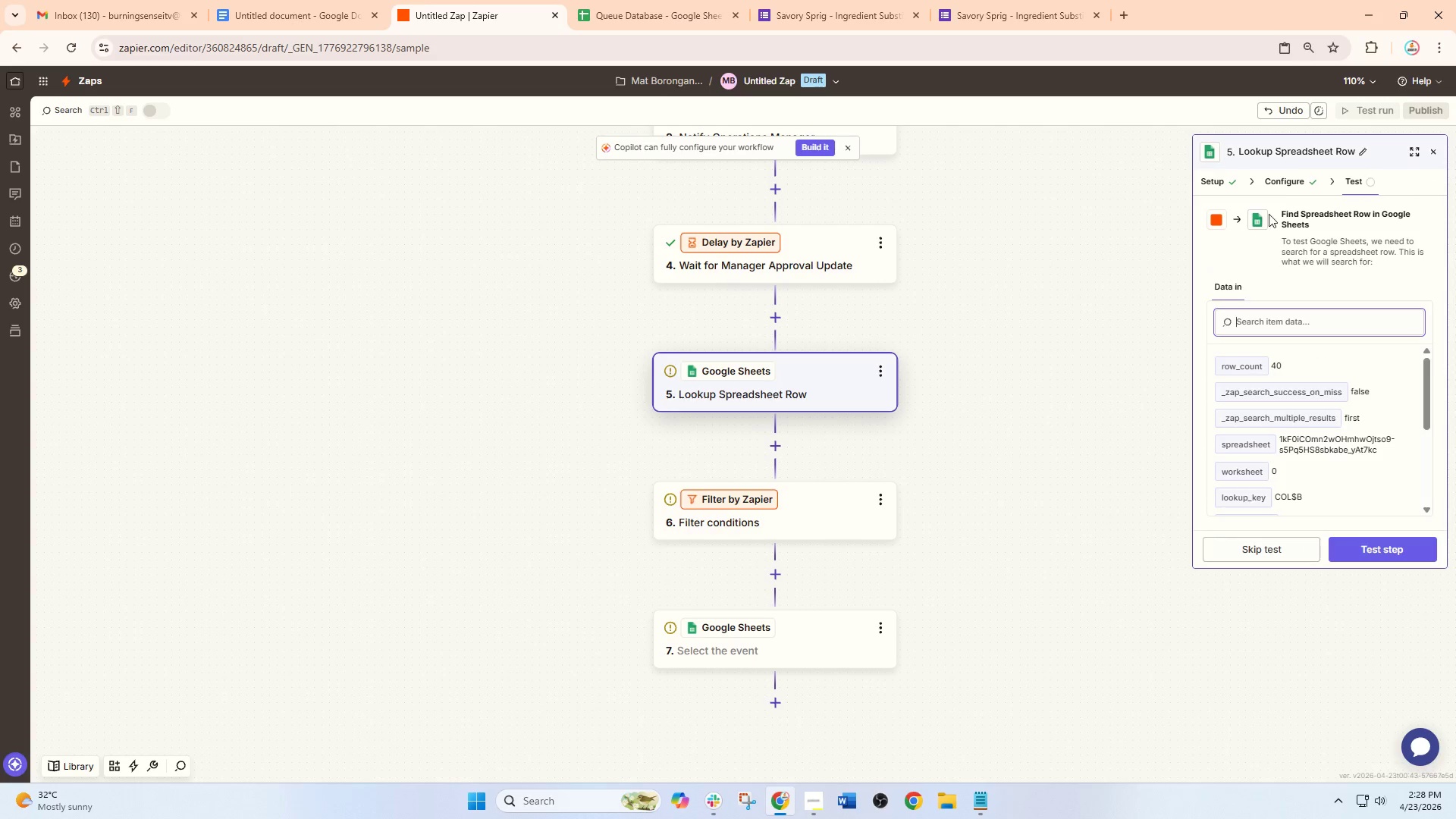 
left_click([1280, 184])
 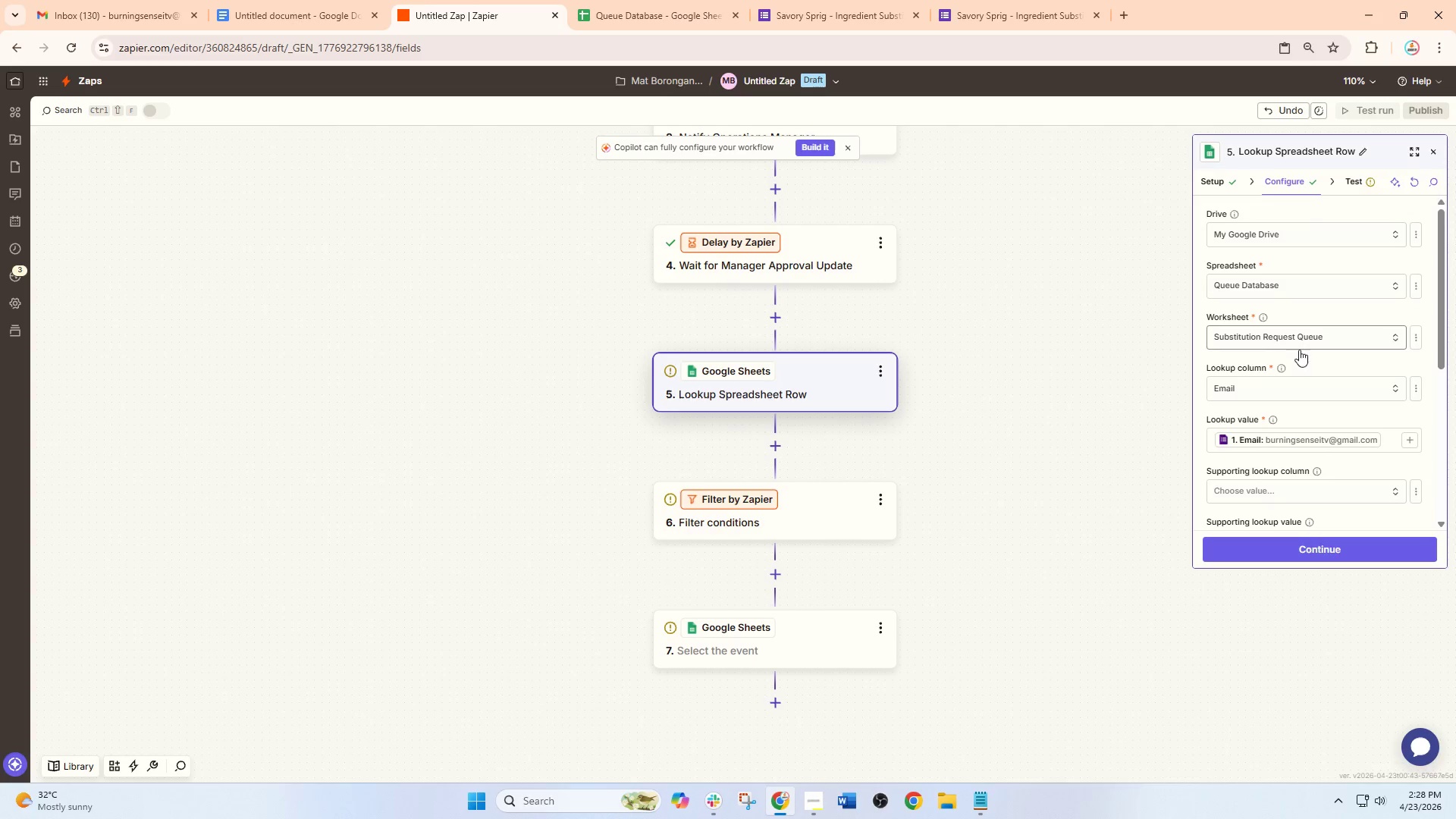 
scroll: coordinate [1316, 401], scroll_direction: down, amount: 7.0
 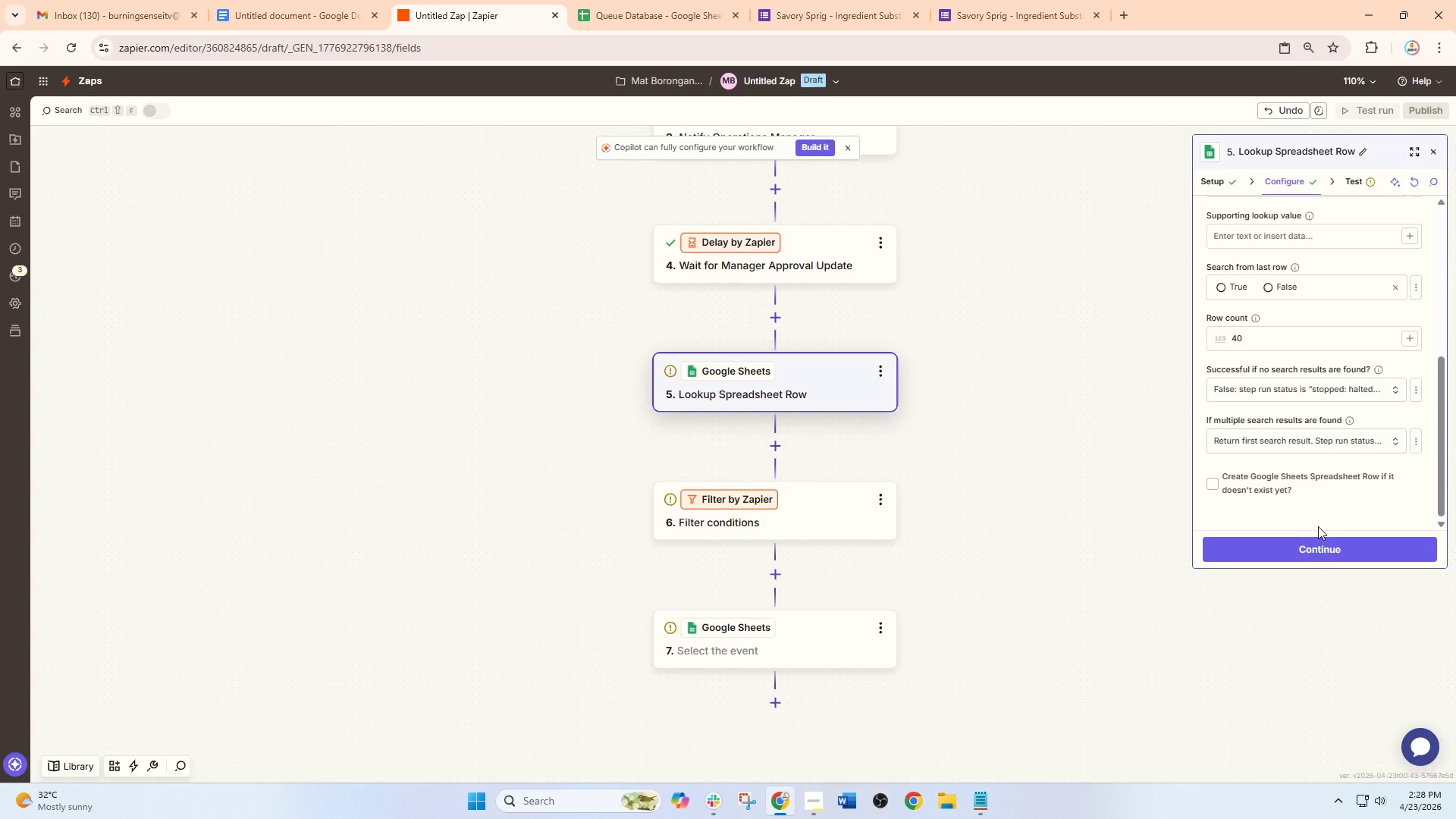 
mouse_move([1298, 554])
 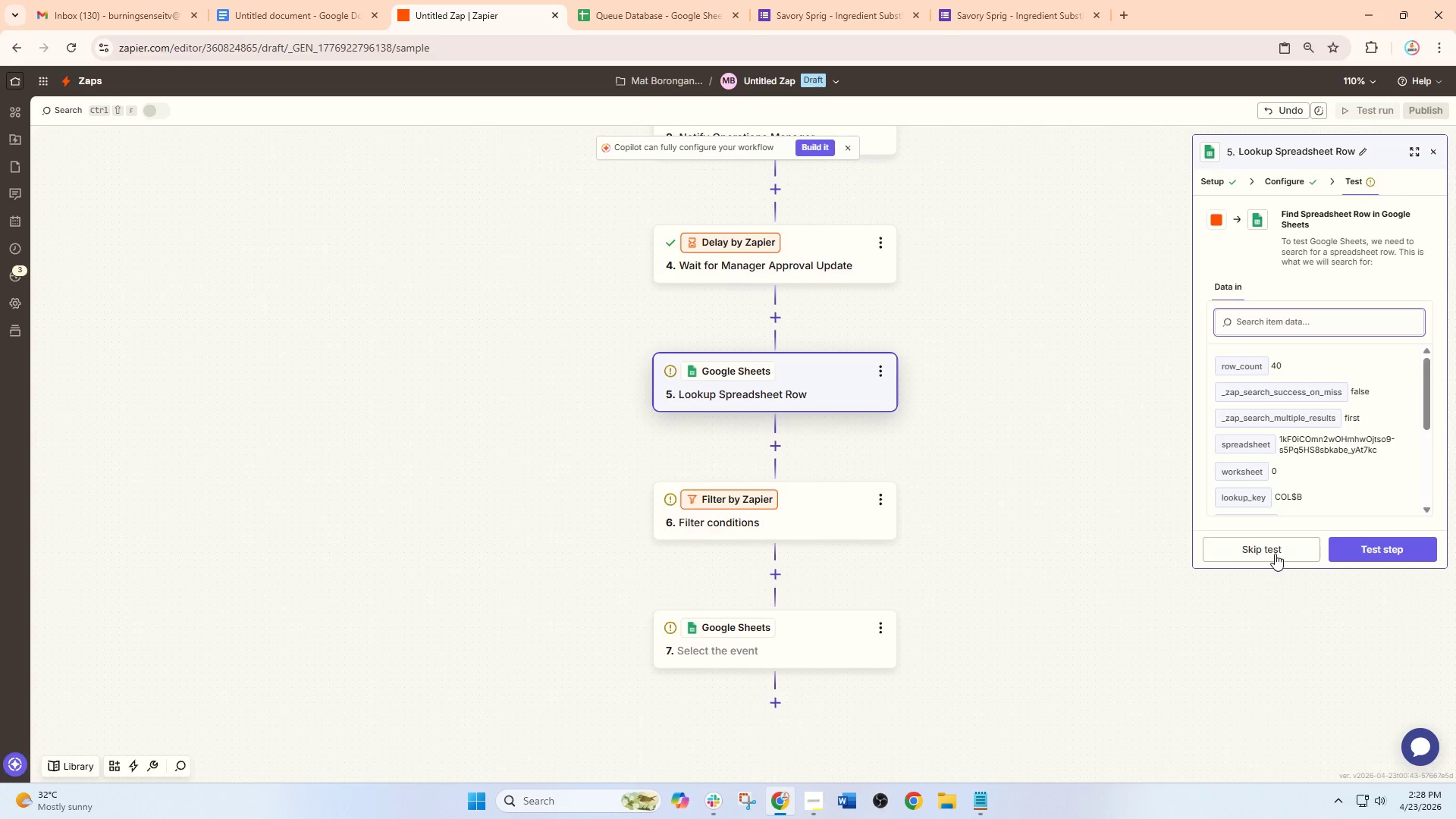 
left_click([1275, 554])
 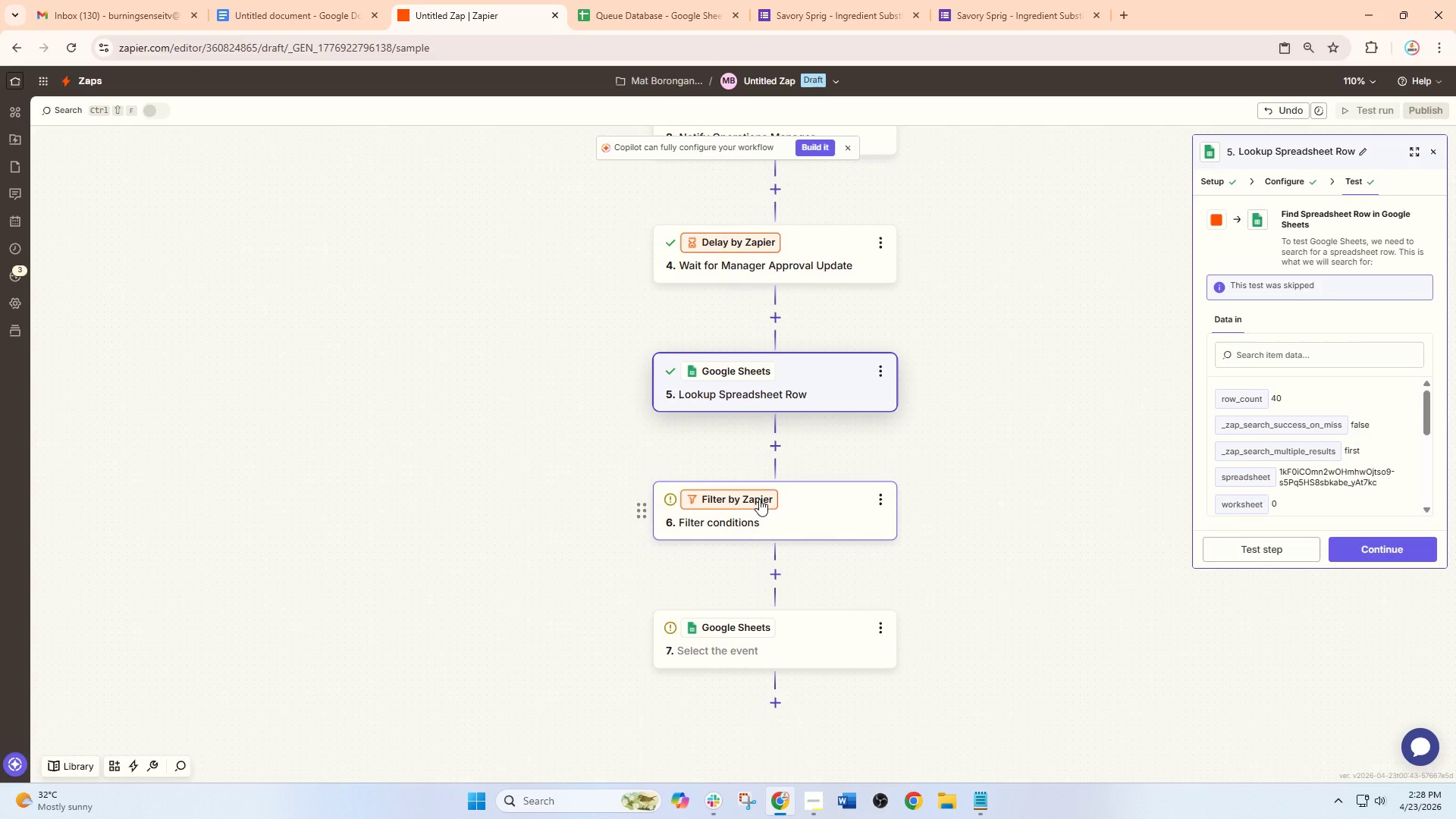 
left_click([839, 509])
 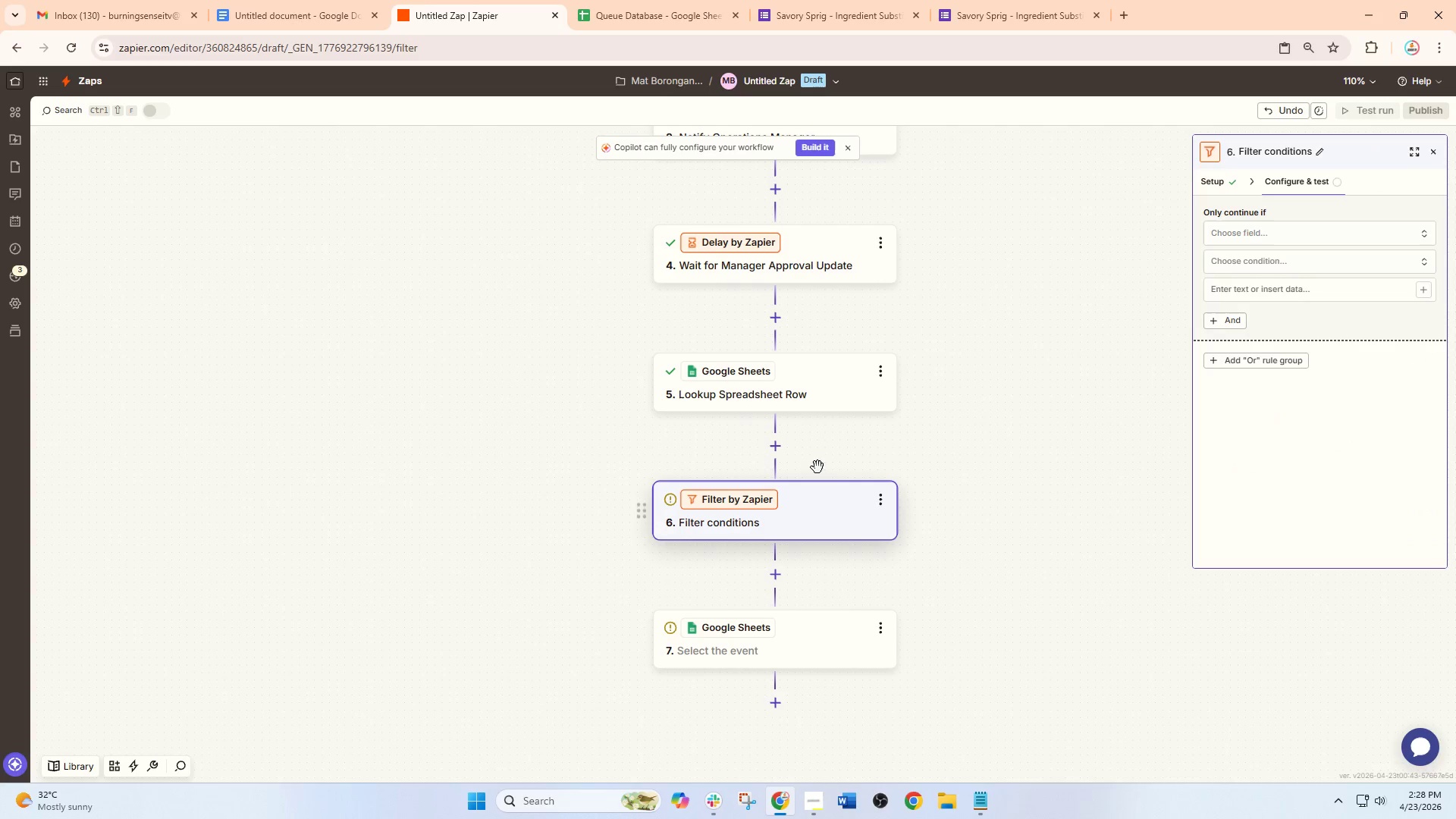 
wait(6.12)
 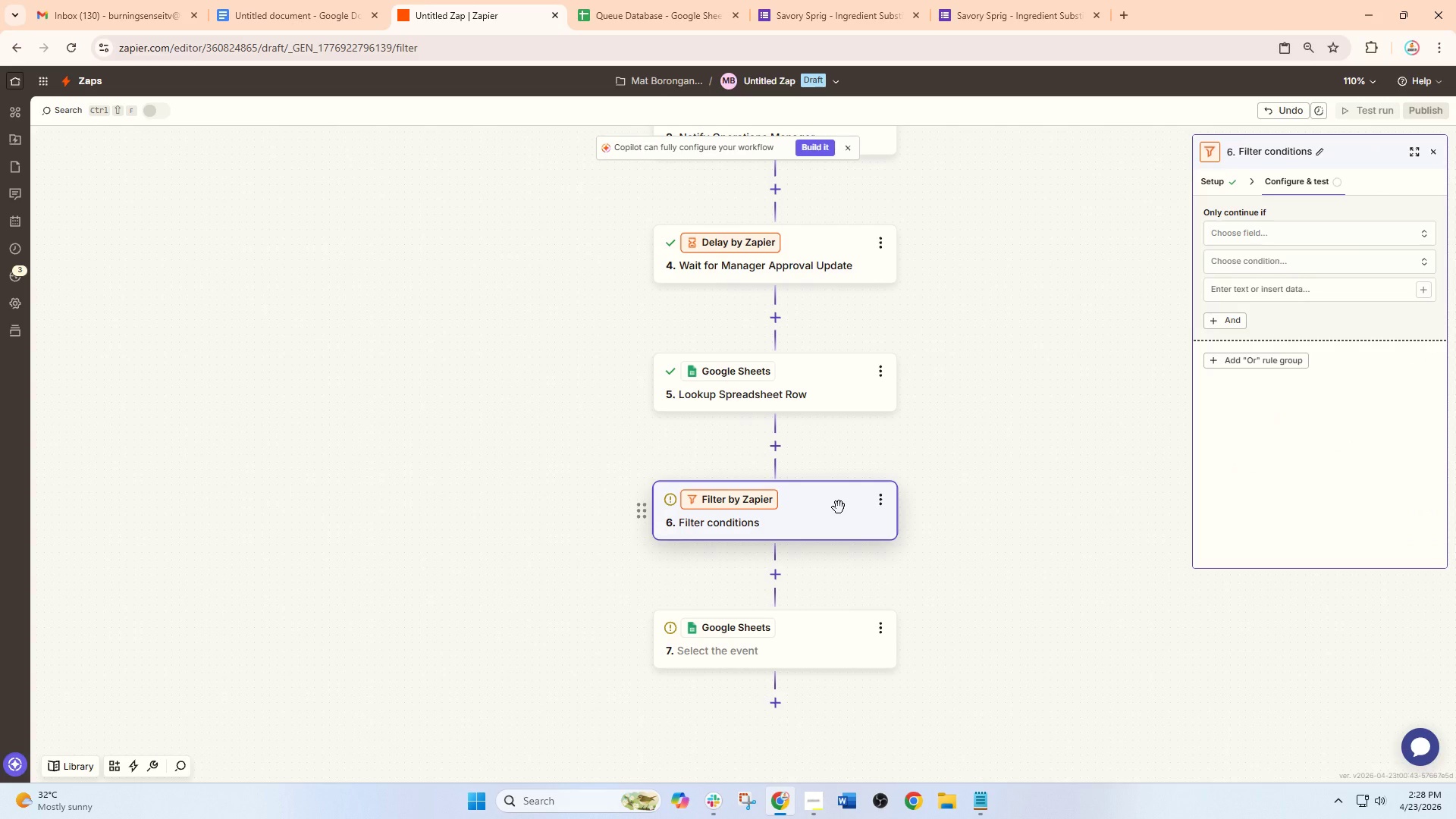 
left_click([1246, 237])
 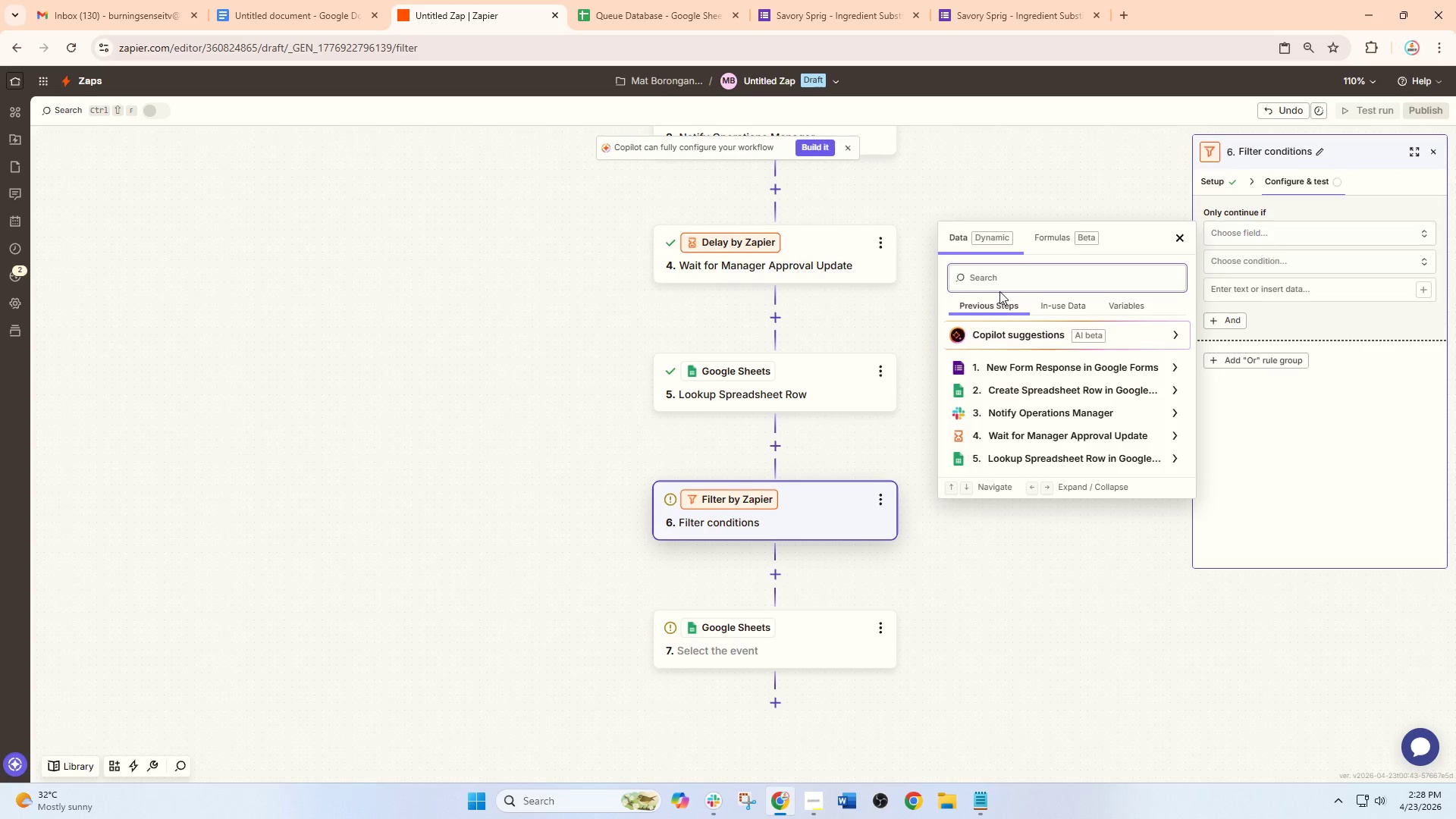 
key(S)
 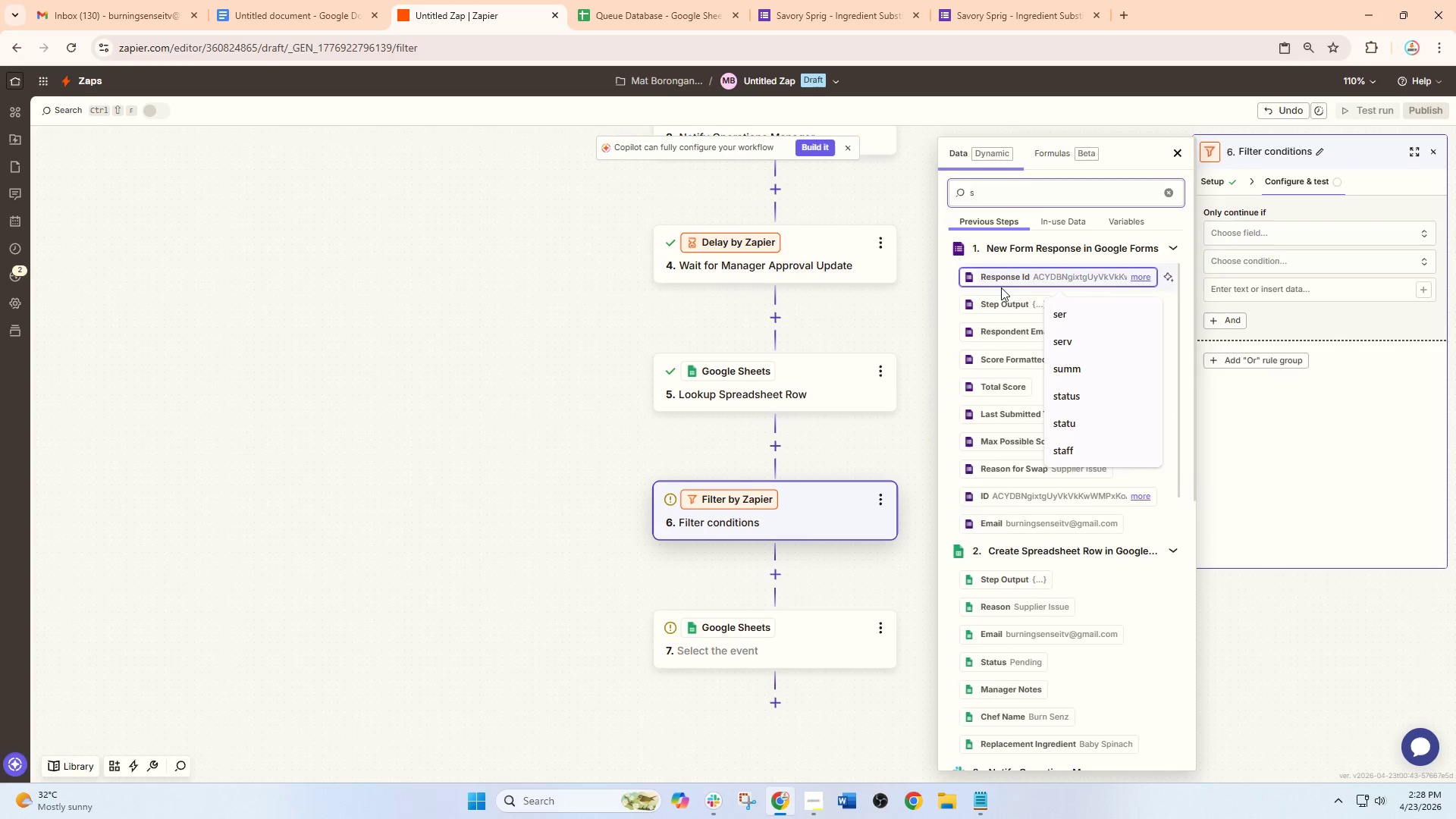 
type(ta)
 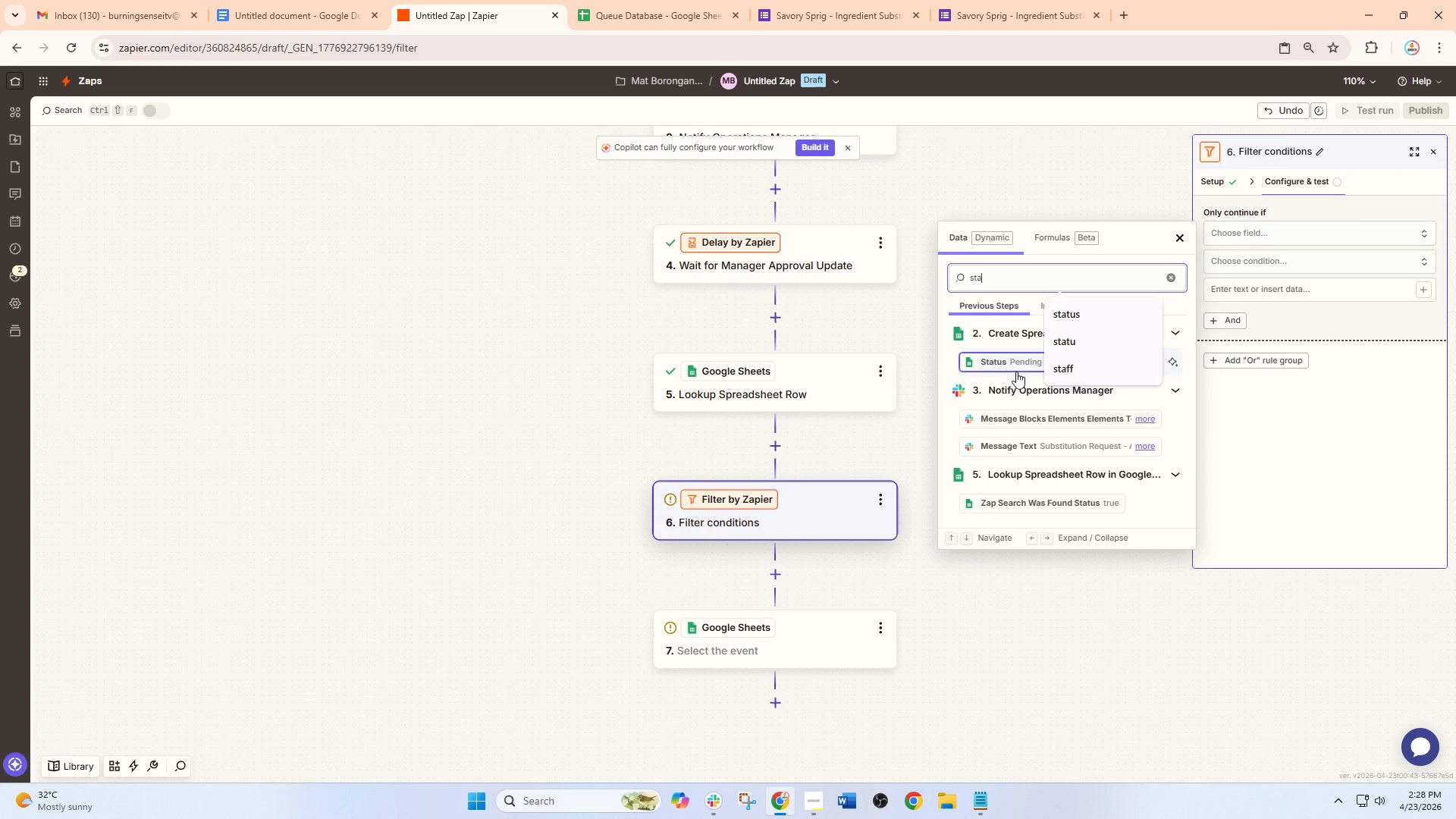 
left_click([1015, 360])
 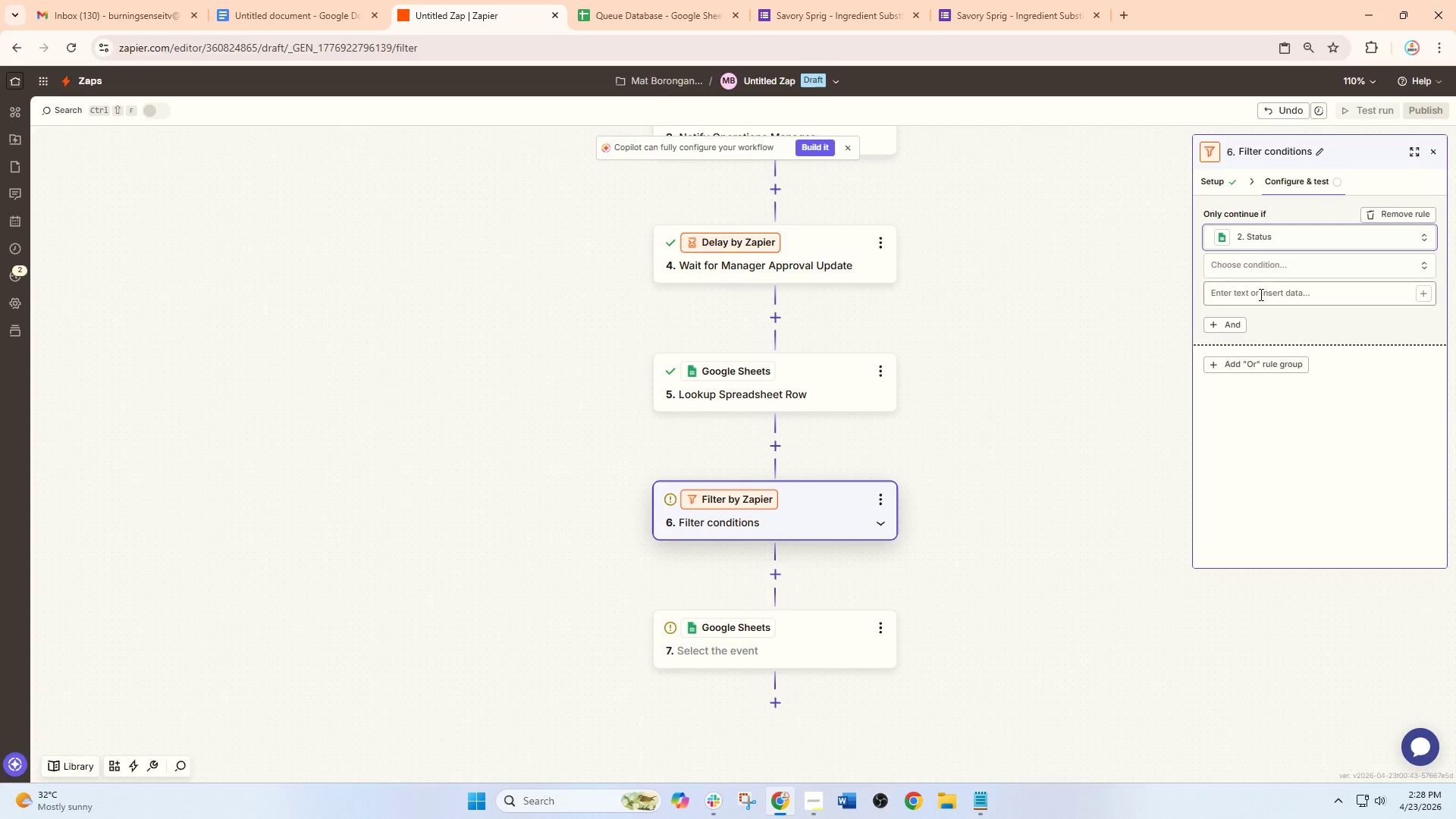 
left_click([1276, 280])
 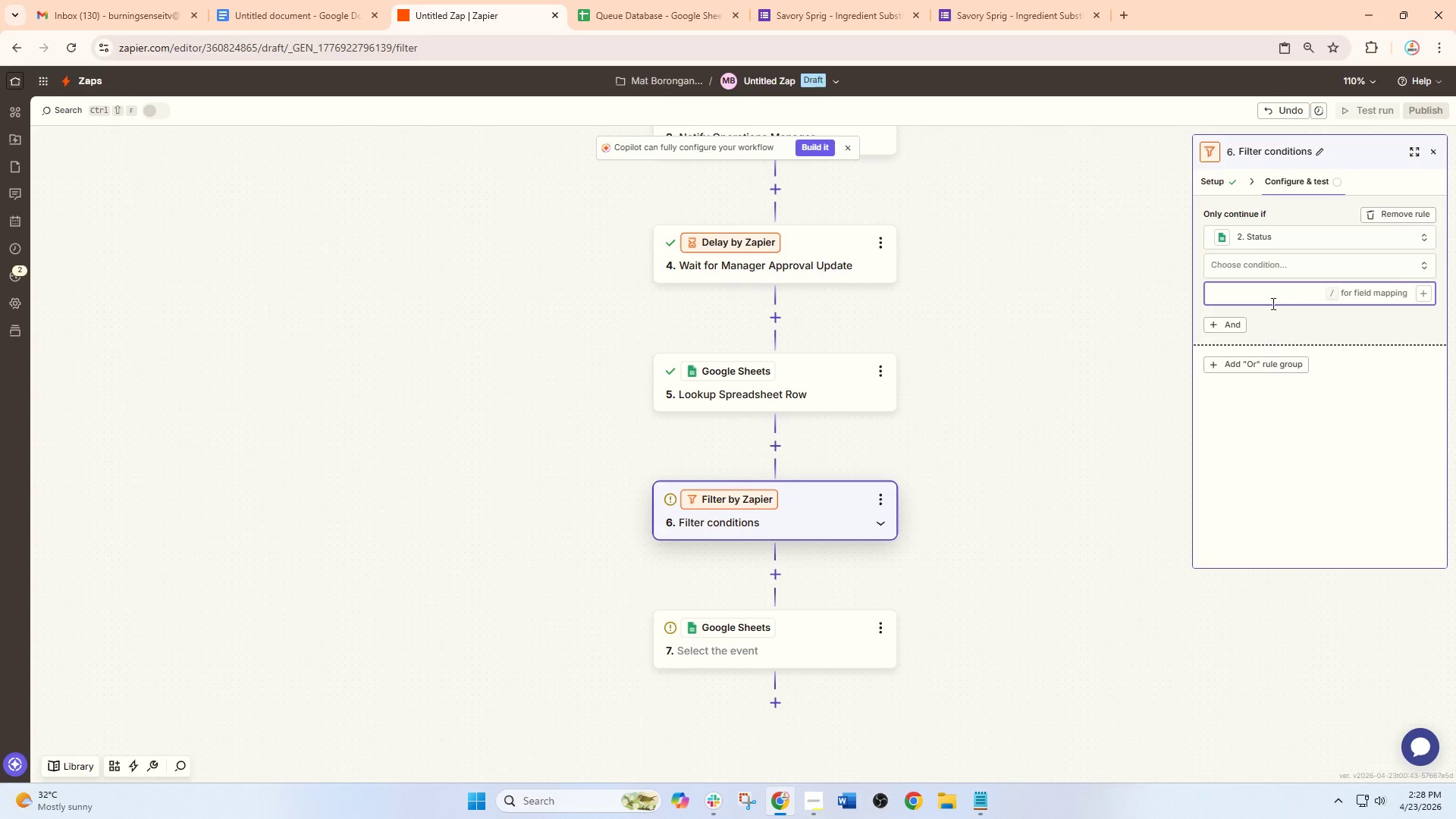 
left_click([1260, 244])
 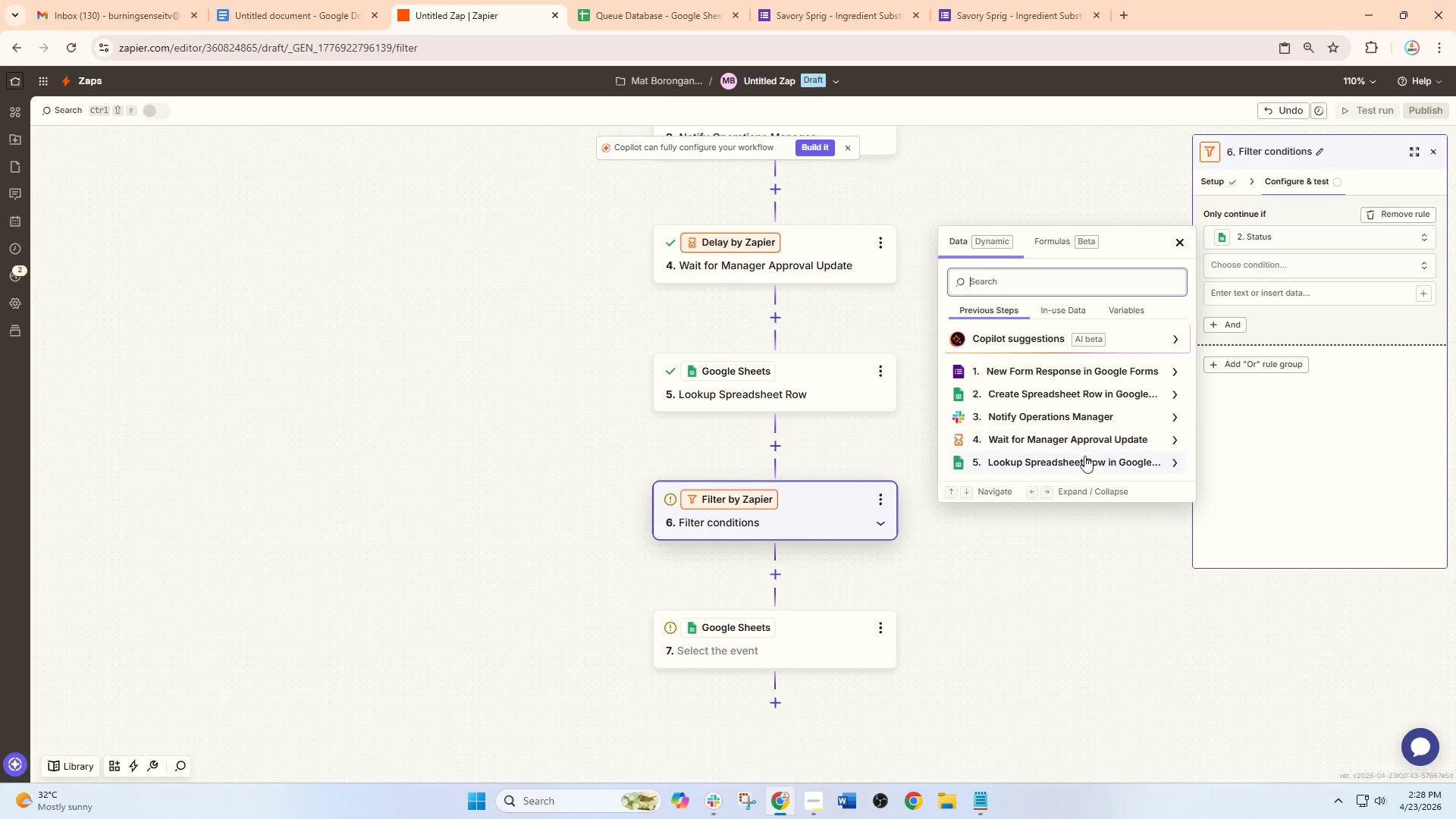 
left_click([1066, 466])
 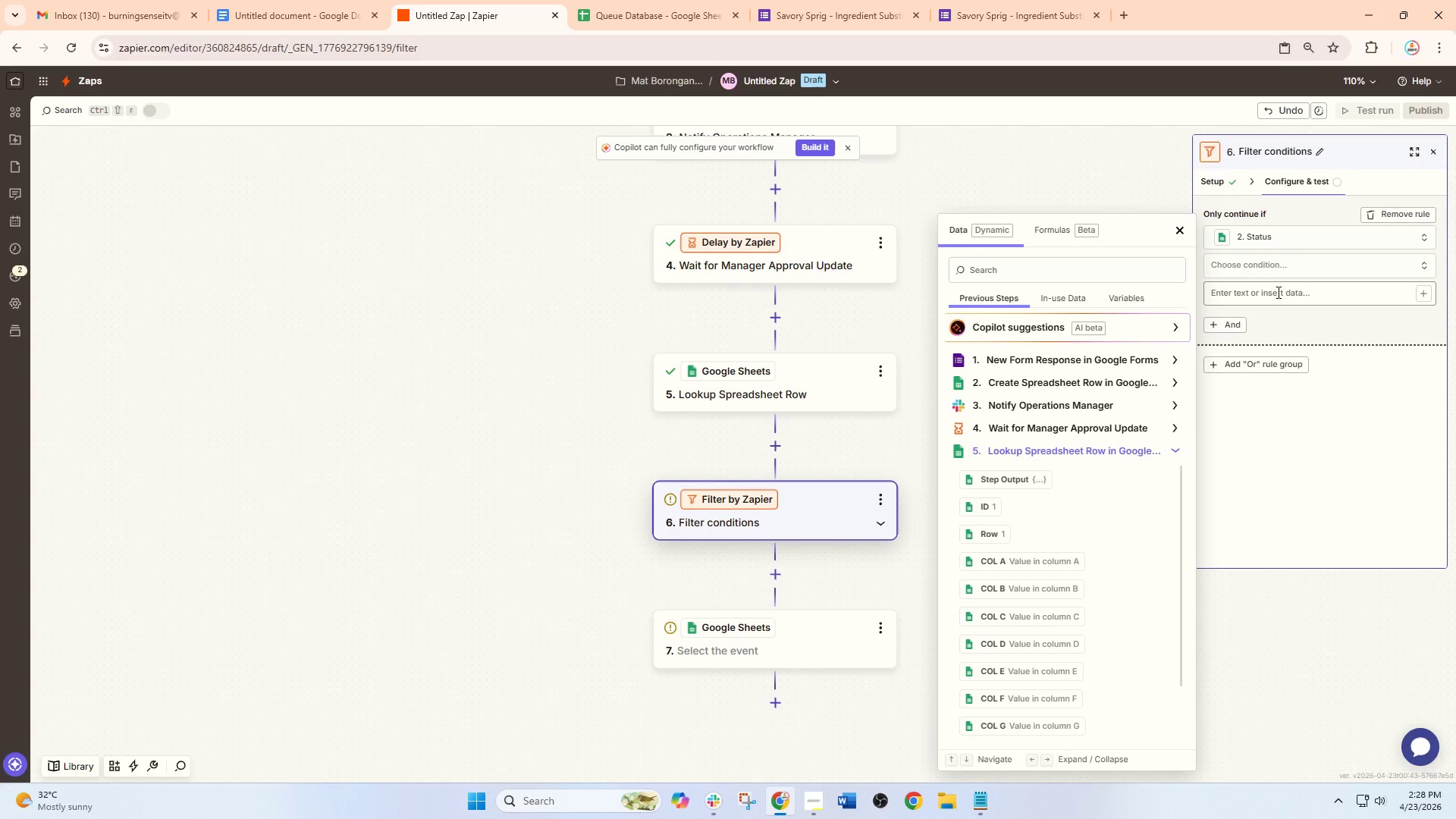 
left_click([1098, 196])
 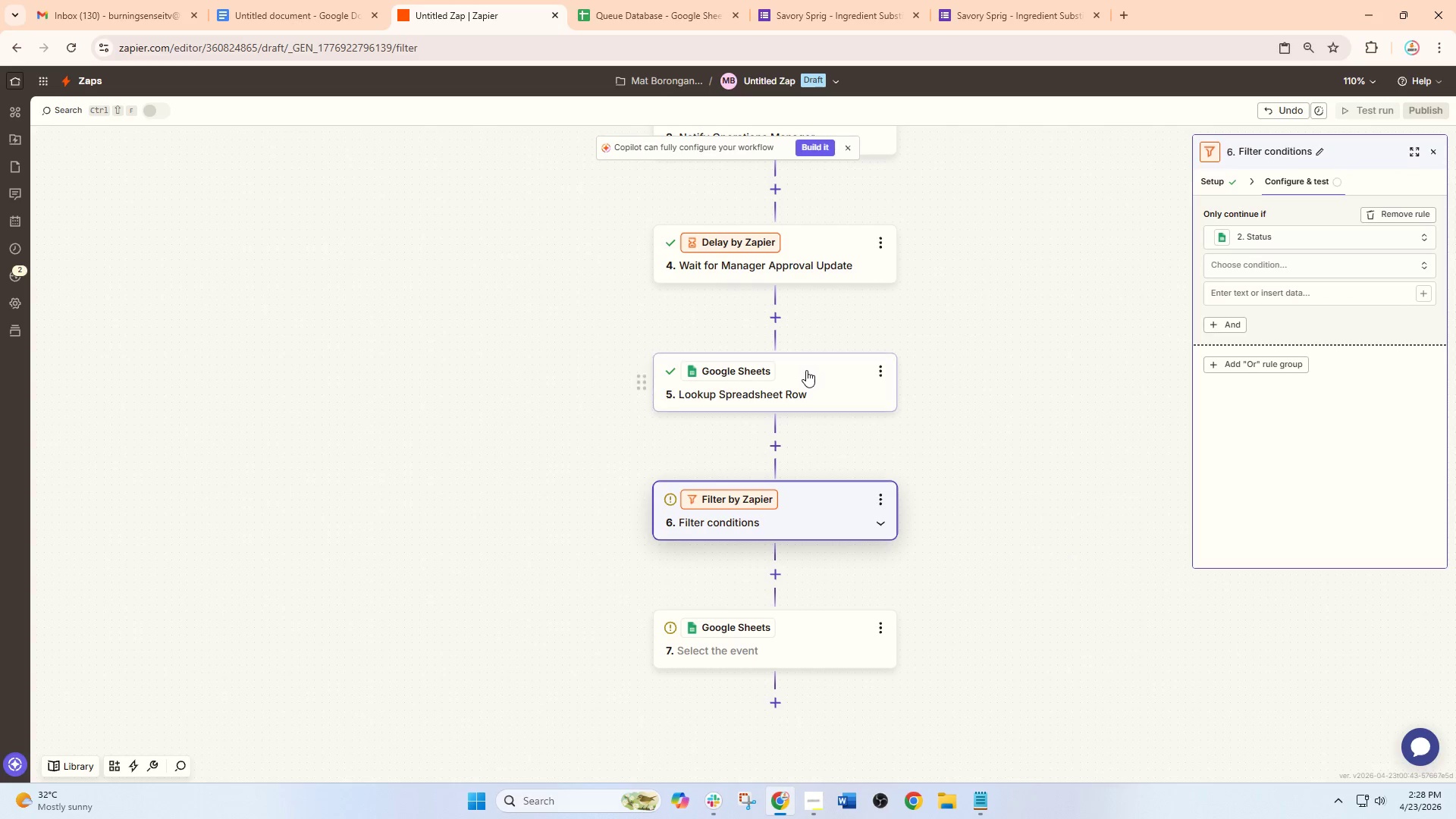 
left_click([806, 372])
 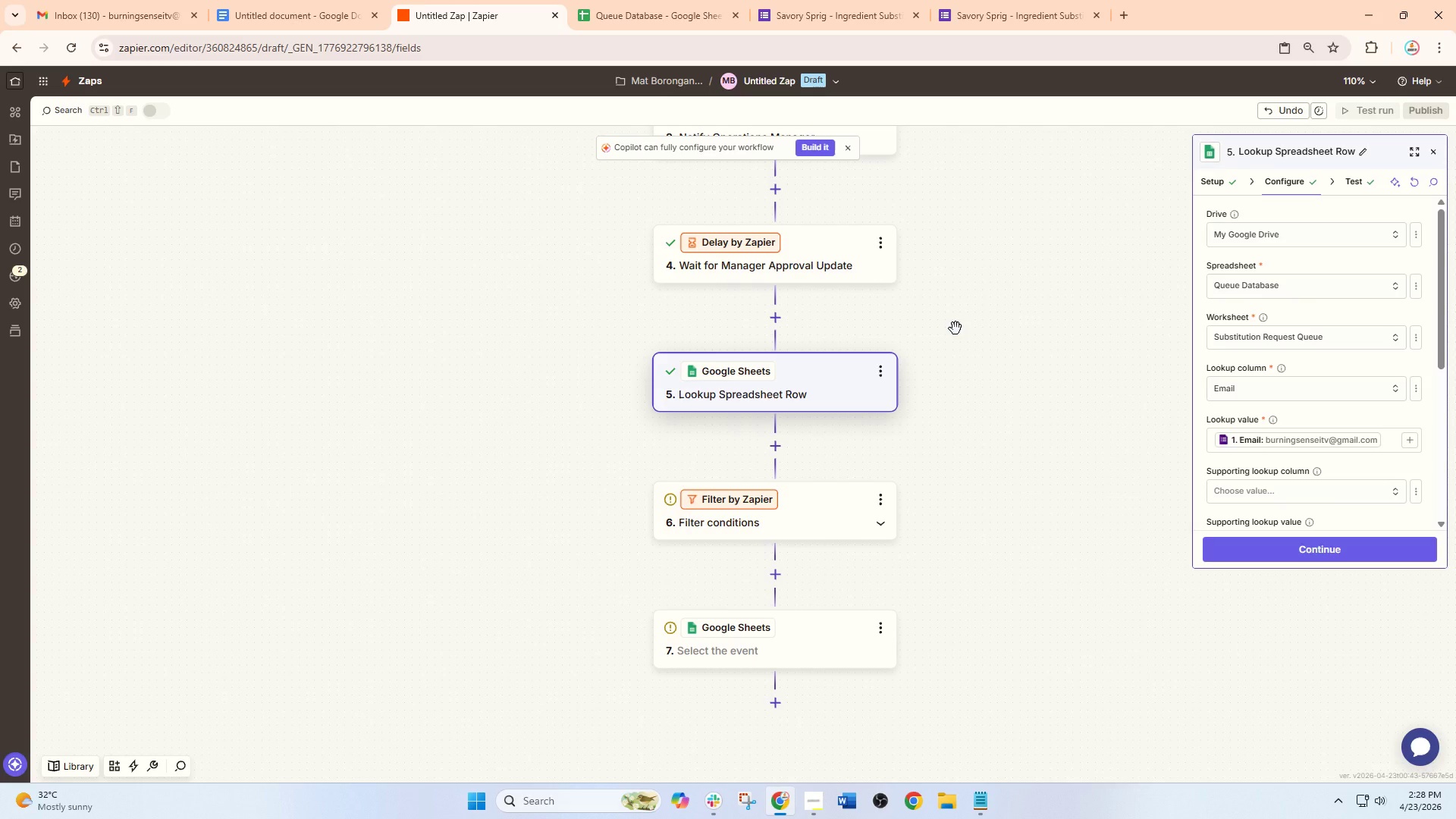 
wait(12.69)
 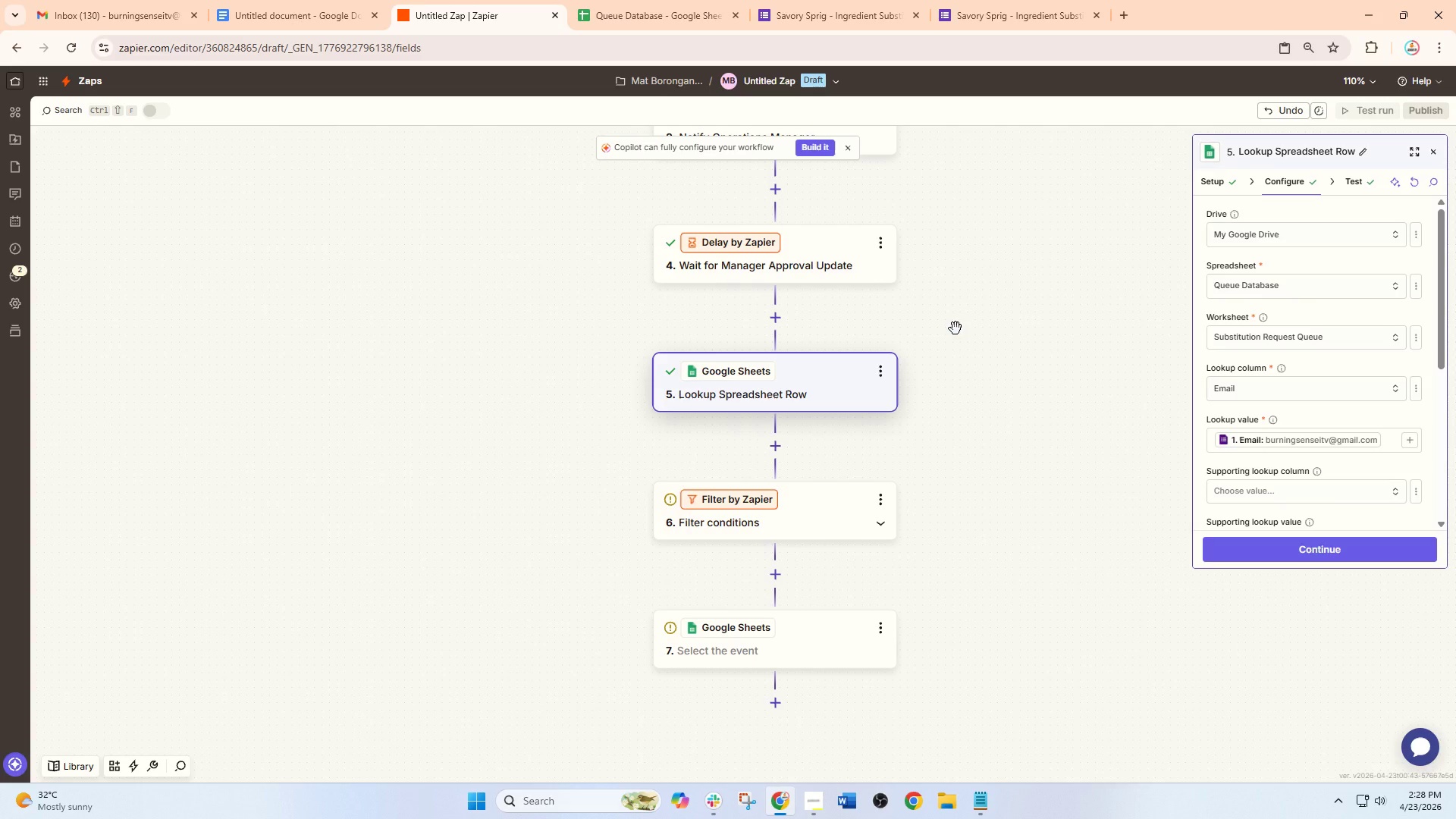 
left_click([806, 504])
 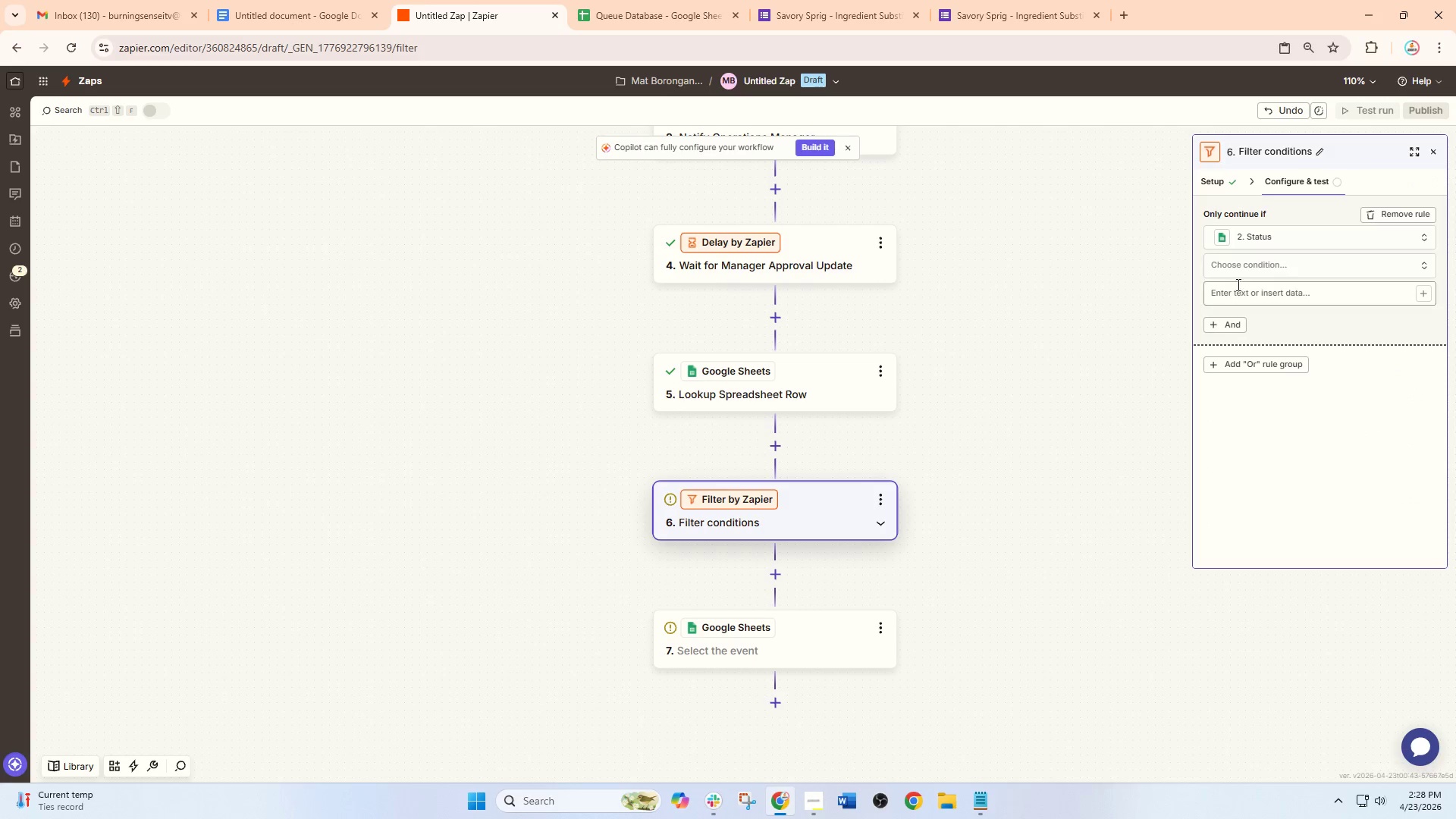 
left_click([1249, 264])
 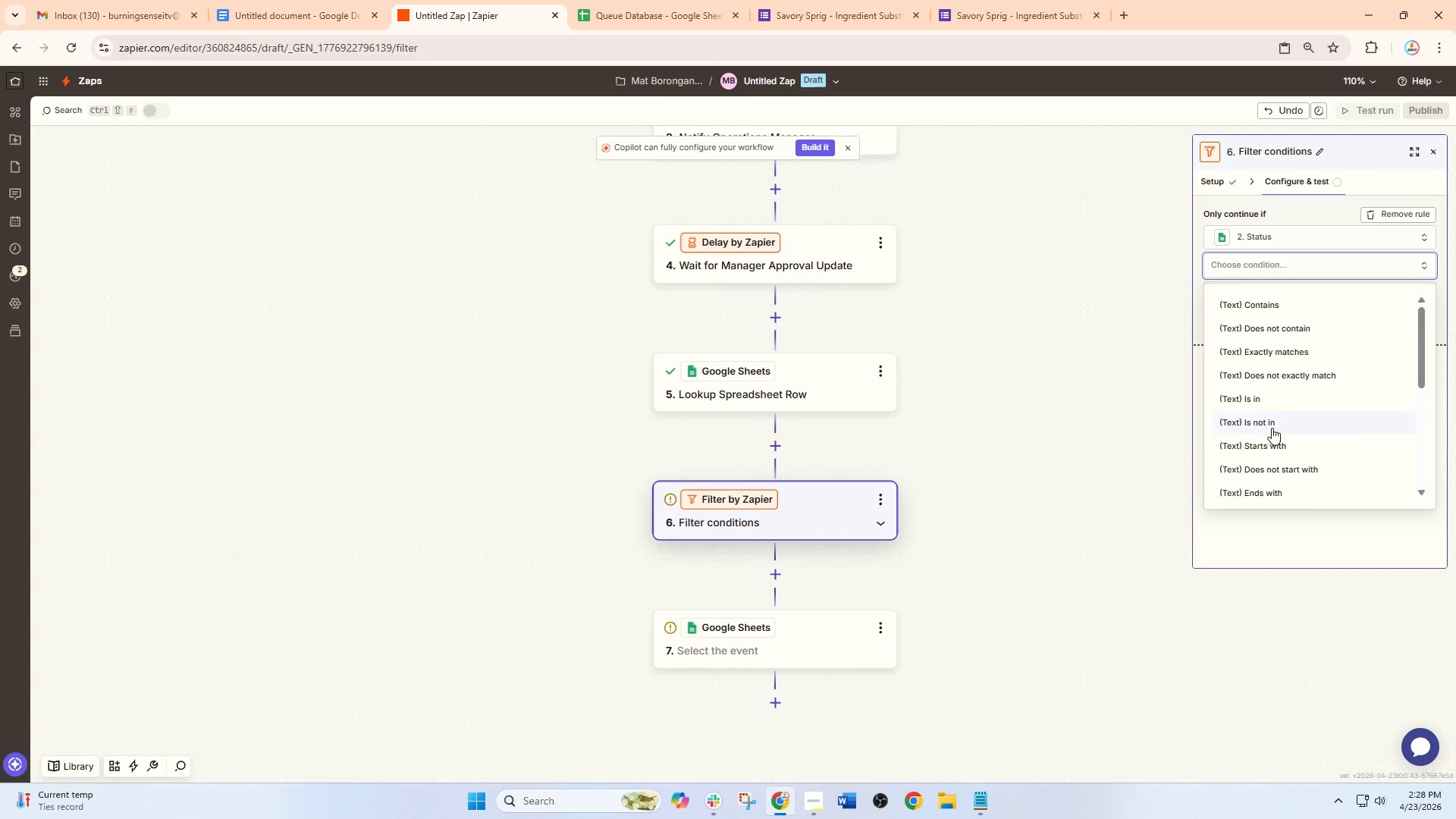 
left_click([1297, 348])
 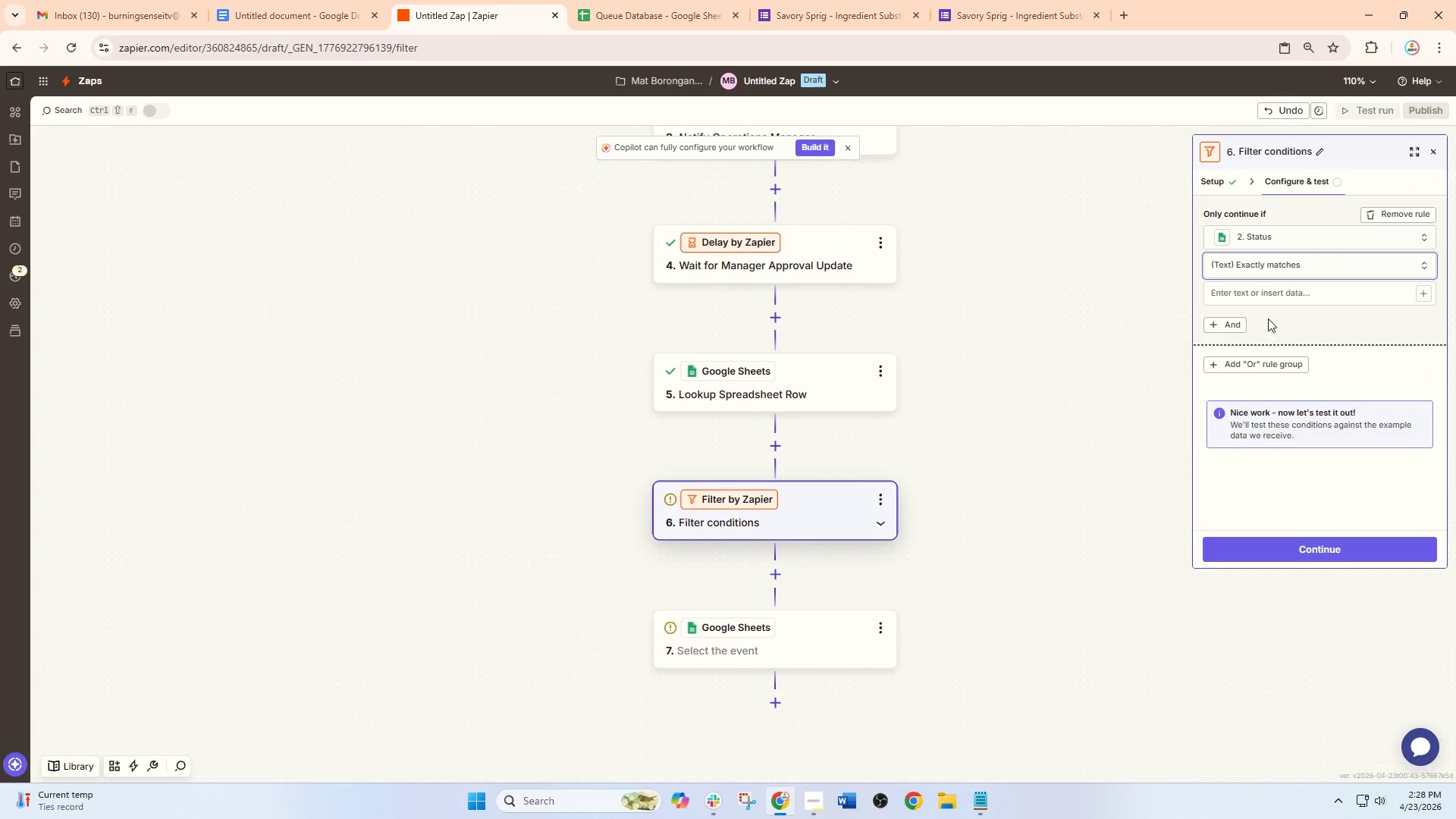 
left_click([1263, 297])
 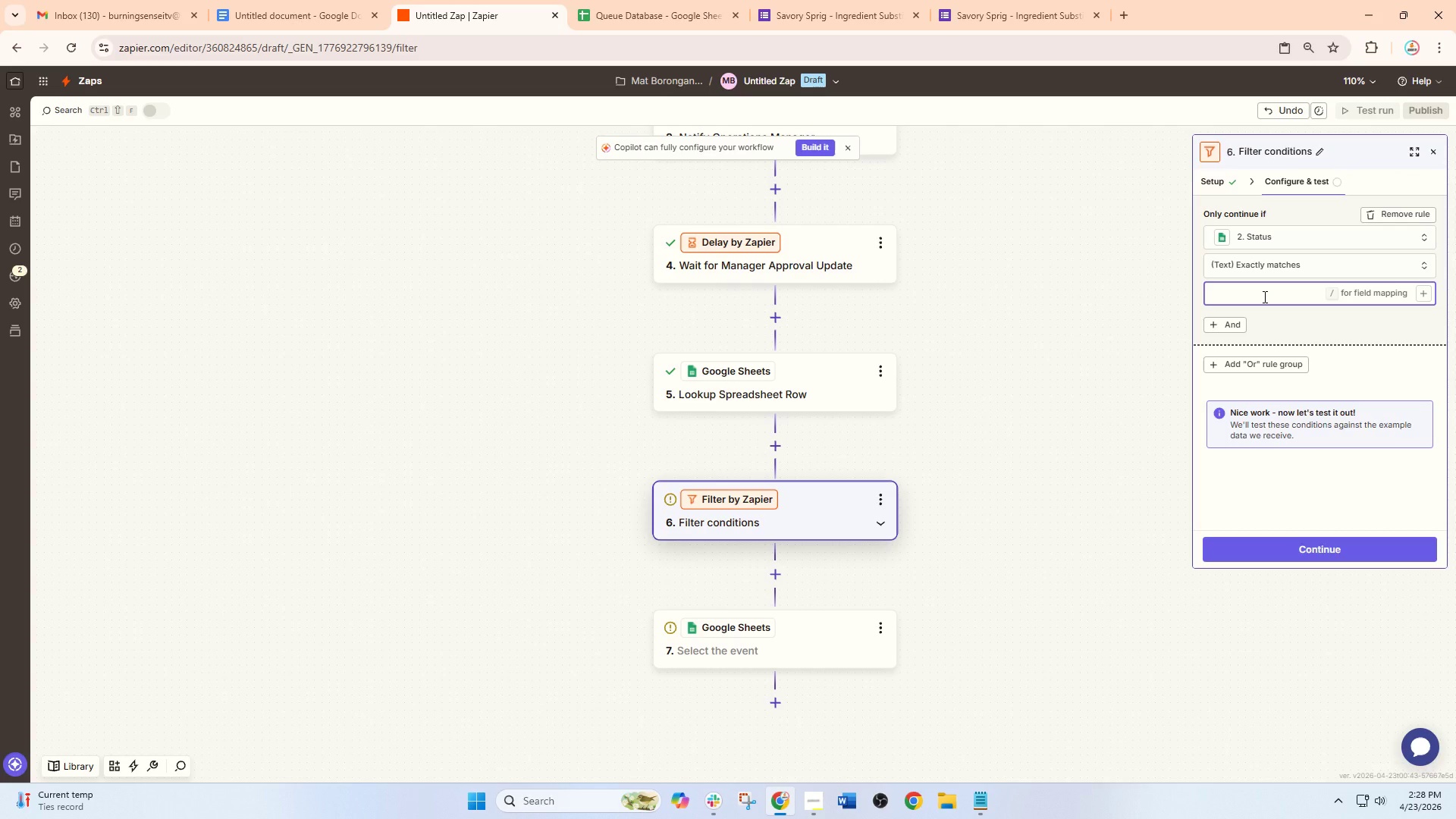 
type(Approved)
 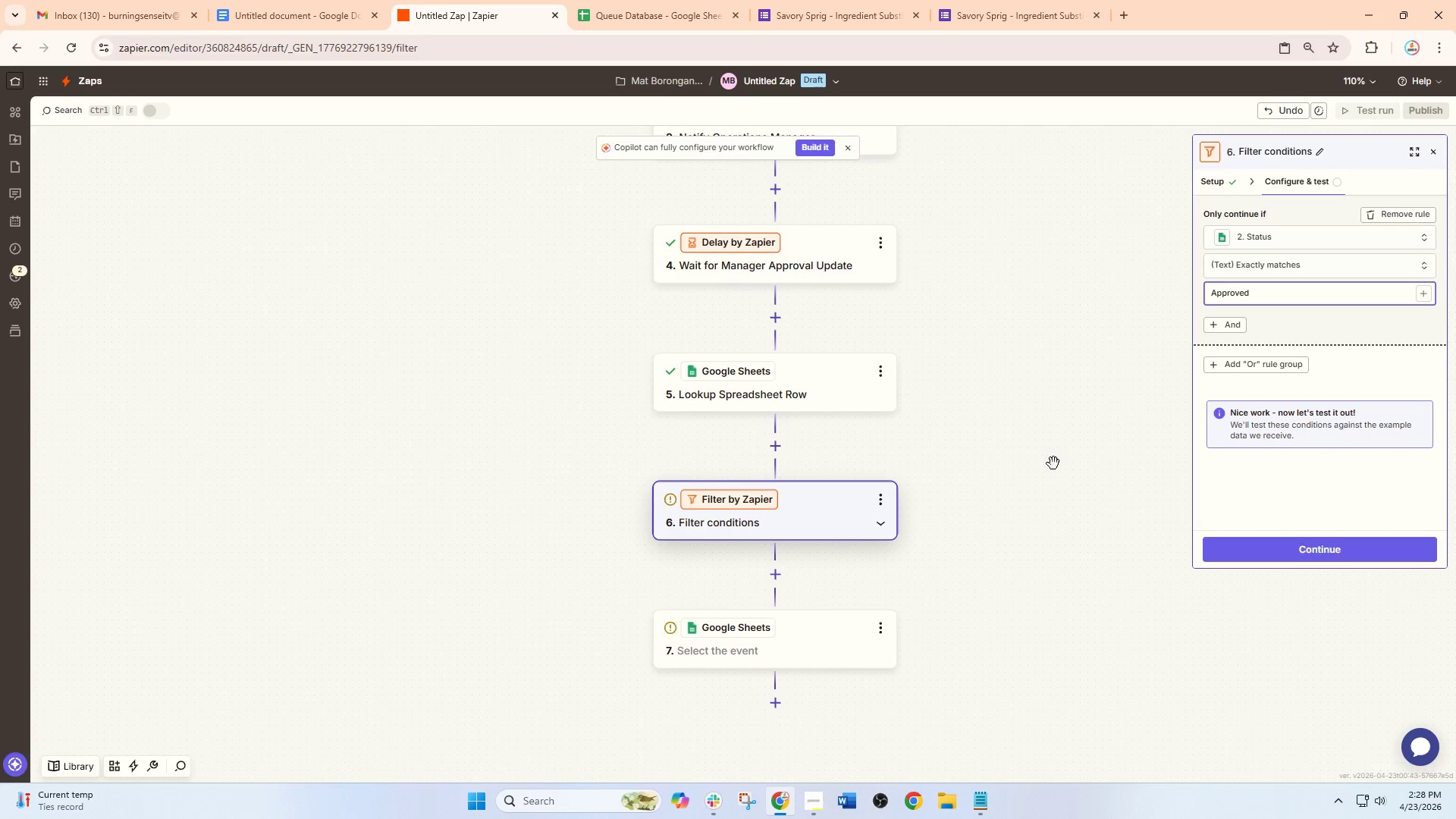 
left_click([1094, 502])
 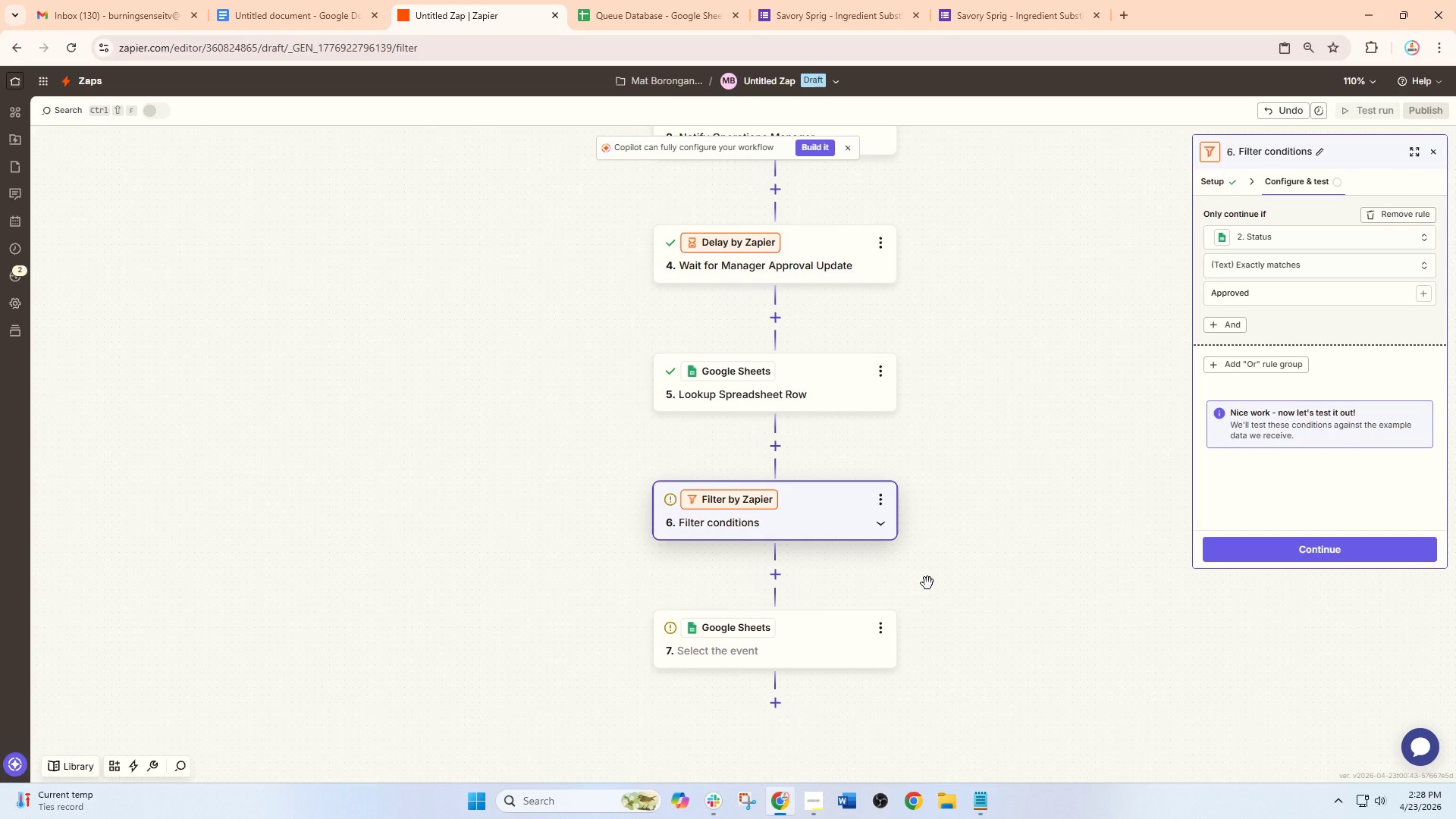 
scroll: coordinate [927, 583], scroll_direction: down, amount: 3.0
 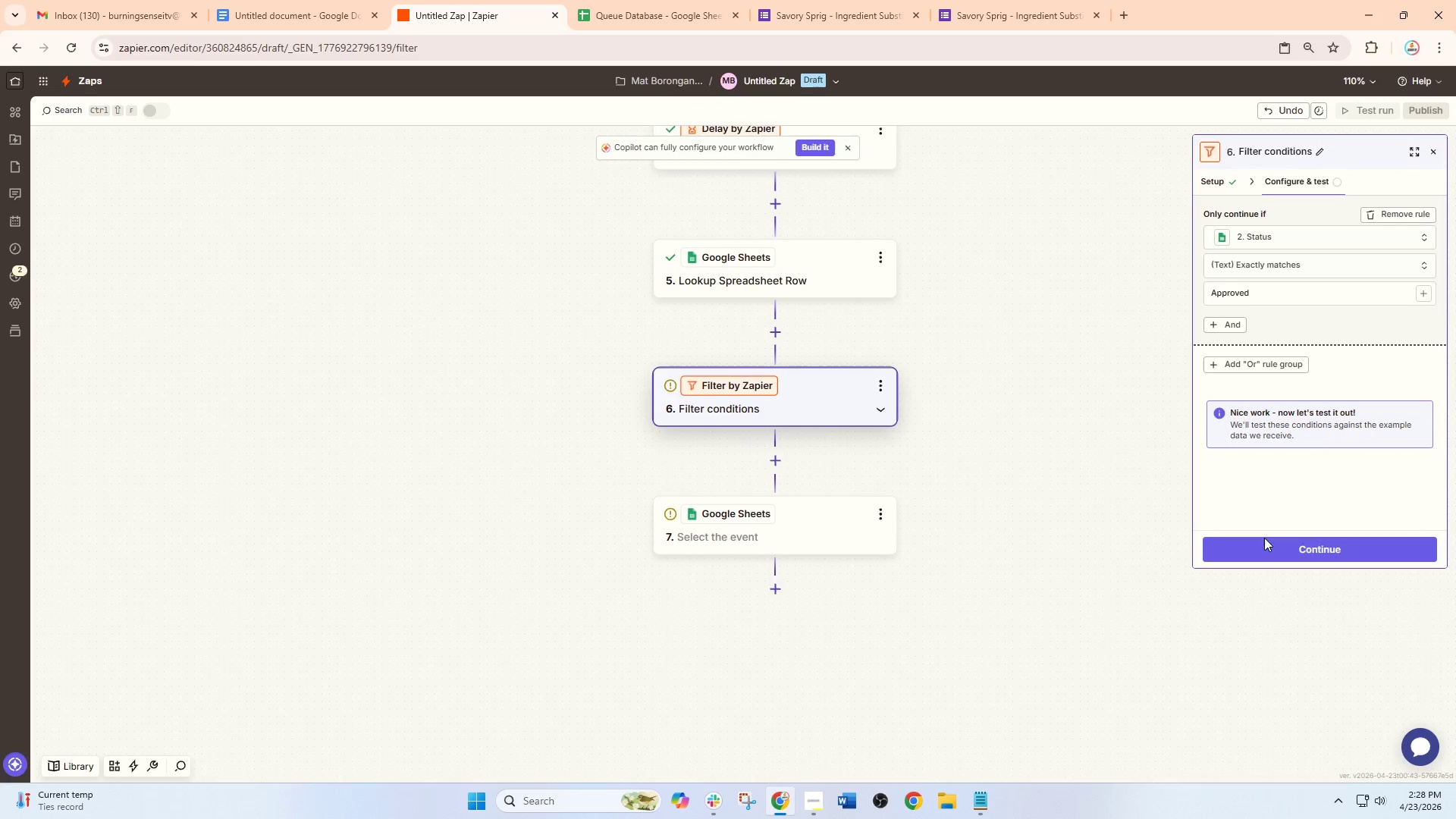 
left_click([1269, 541])
 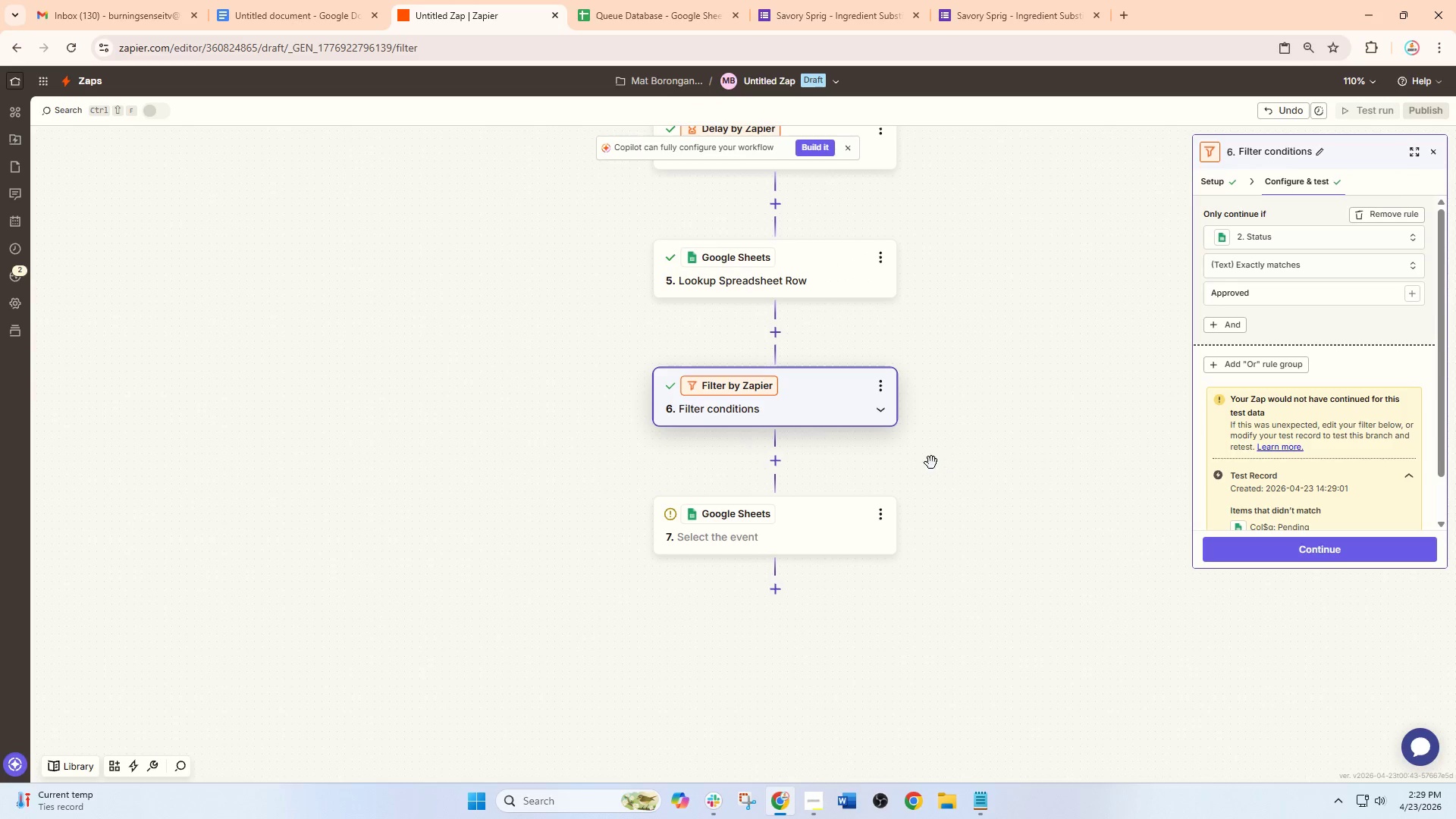 
left_click([772, 524])
 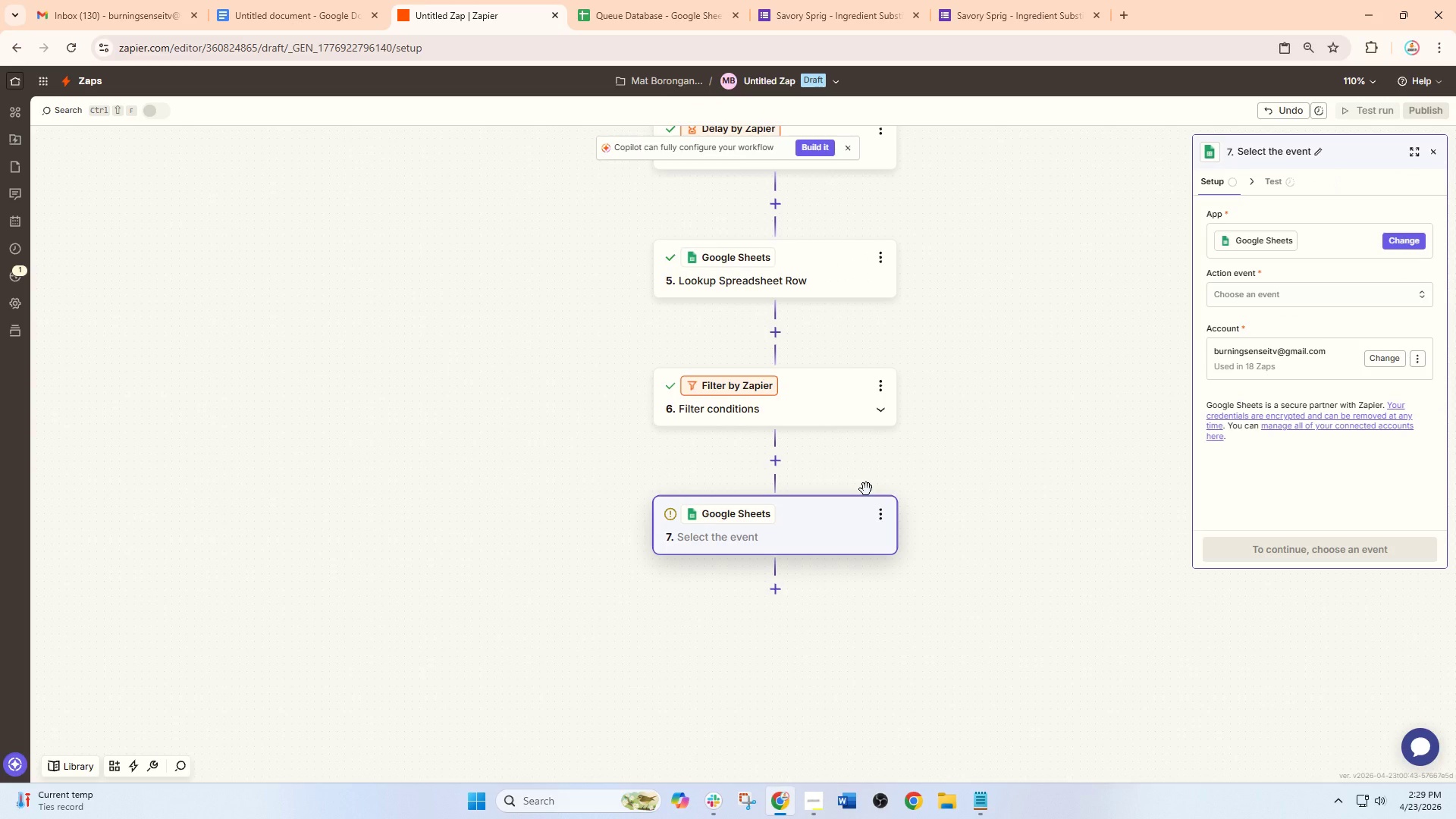 
wait(11.64)
 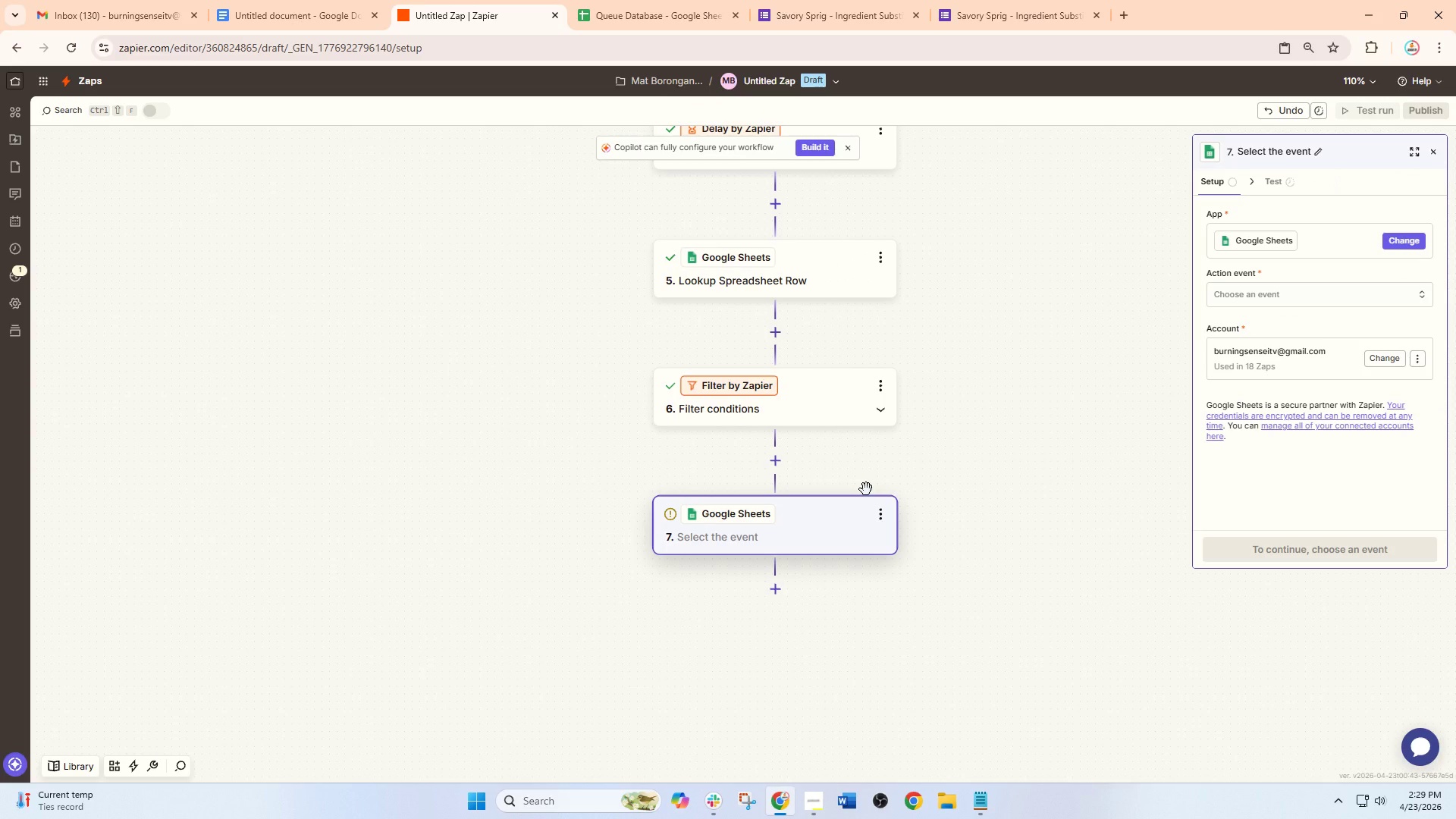 
left_click([773, 533])
 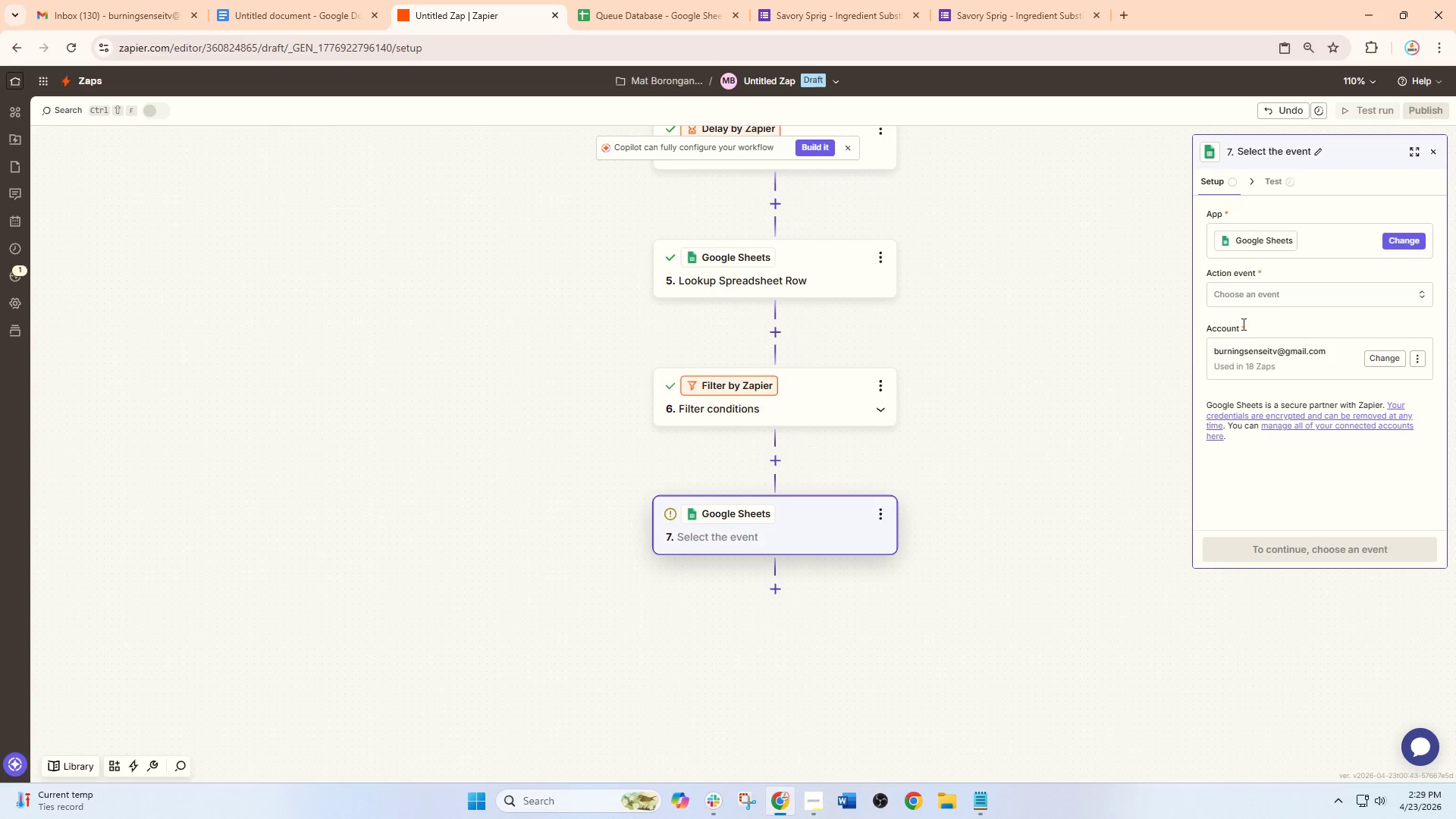 
left_click([1292, 291])
 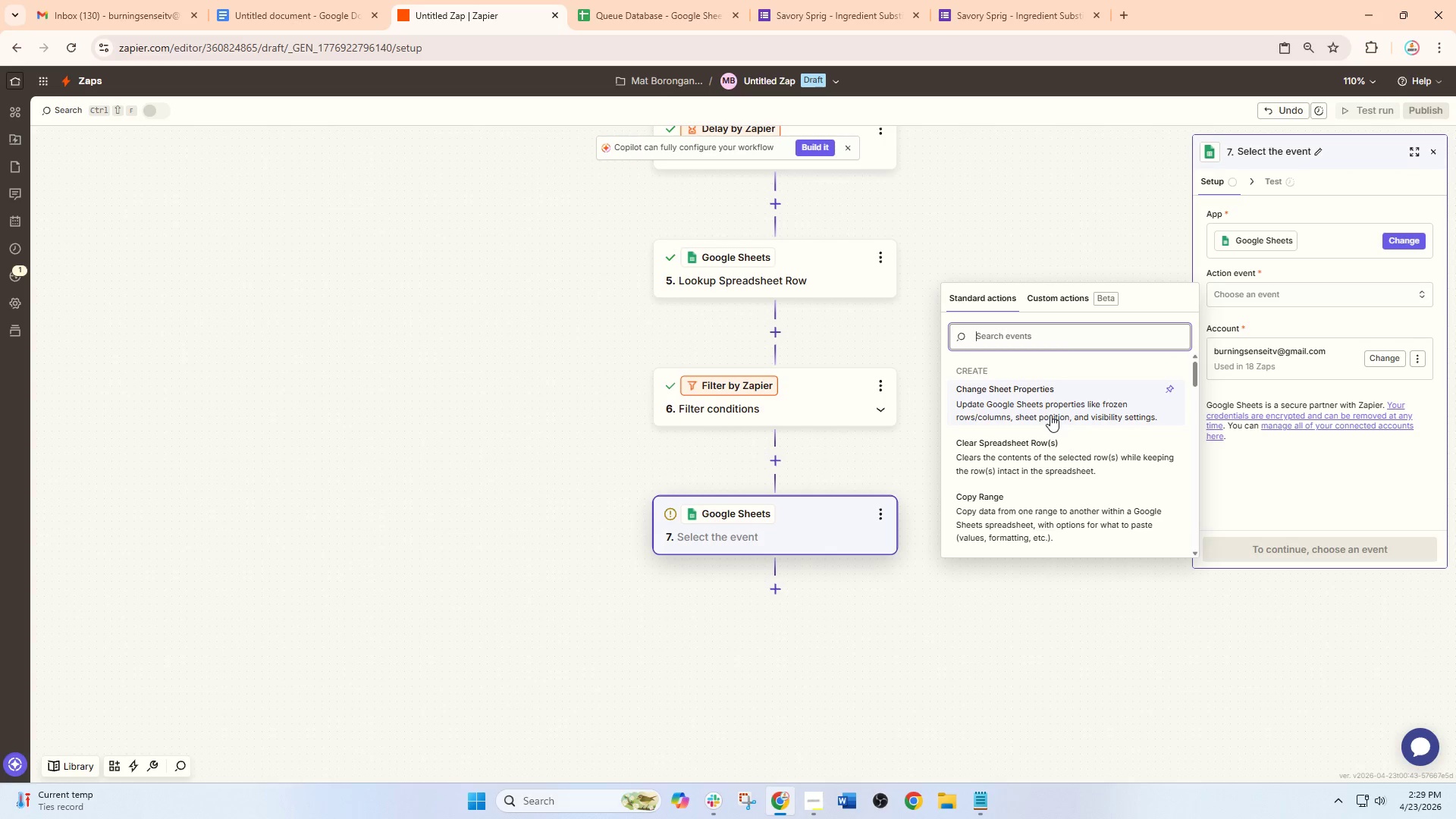 
type(crea)
 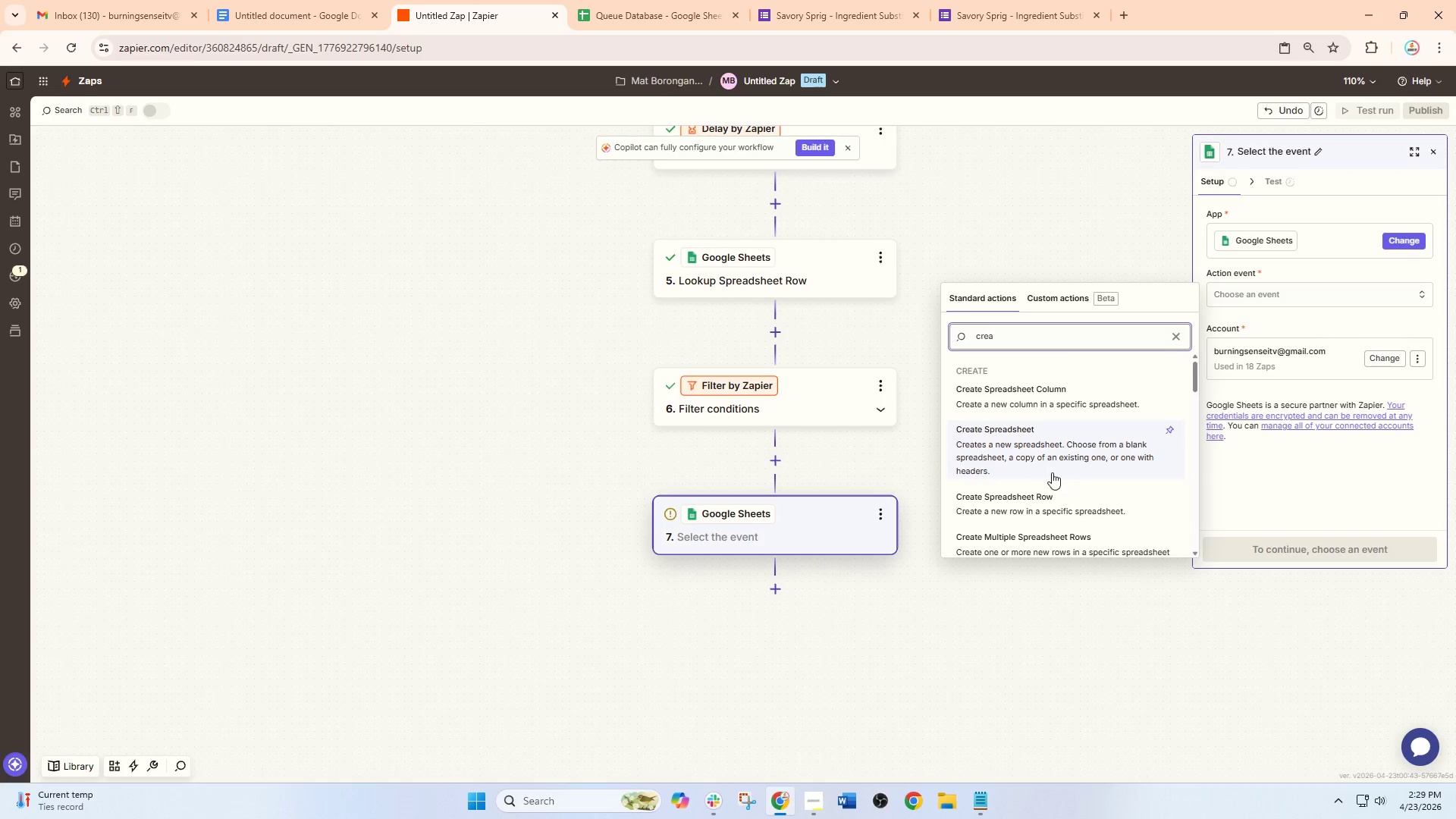 
left_click([1043, 499])
 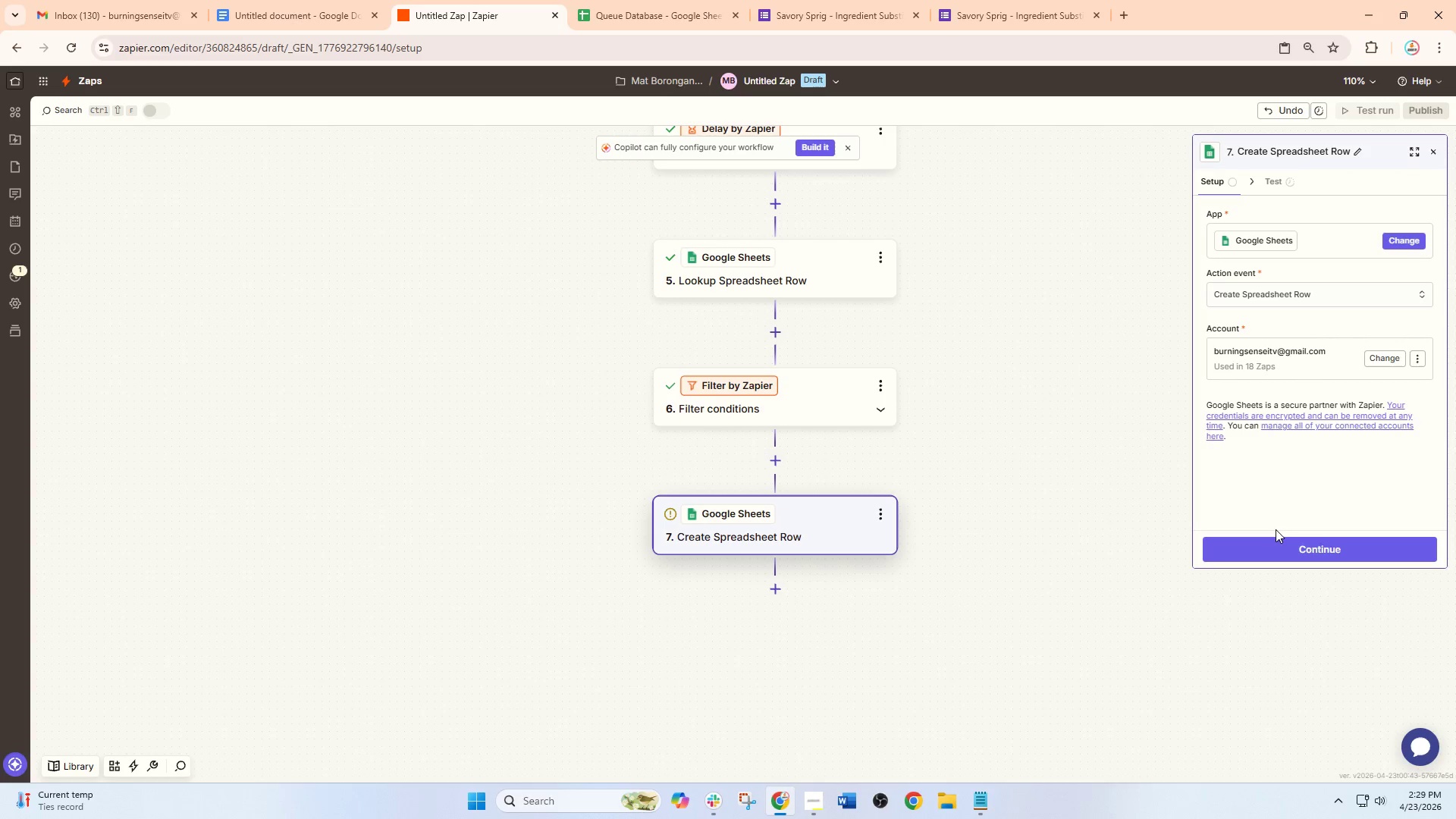 
double_click([1276, 536])
 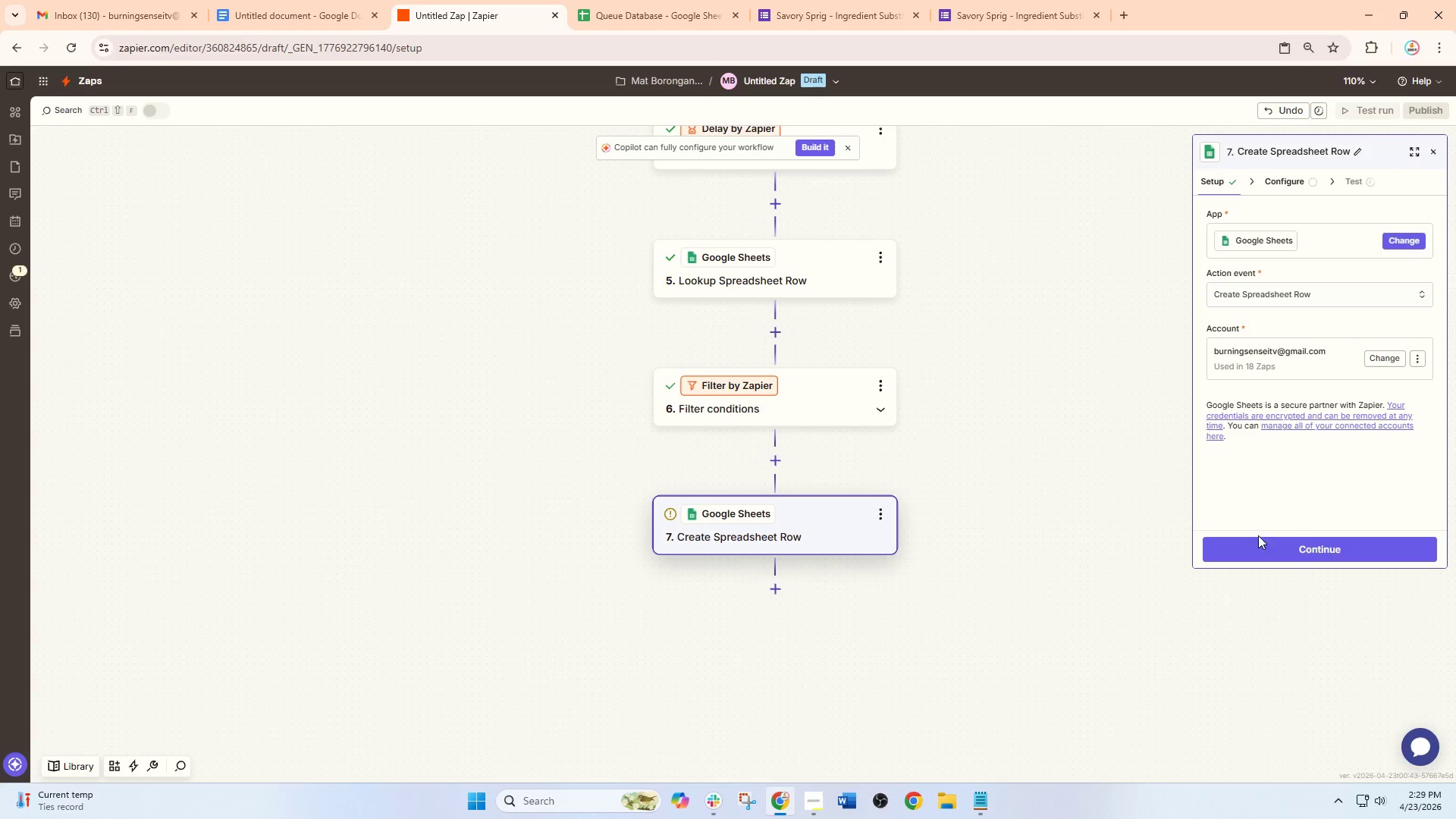 
left_click([1294, 538])
 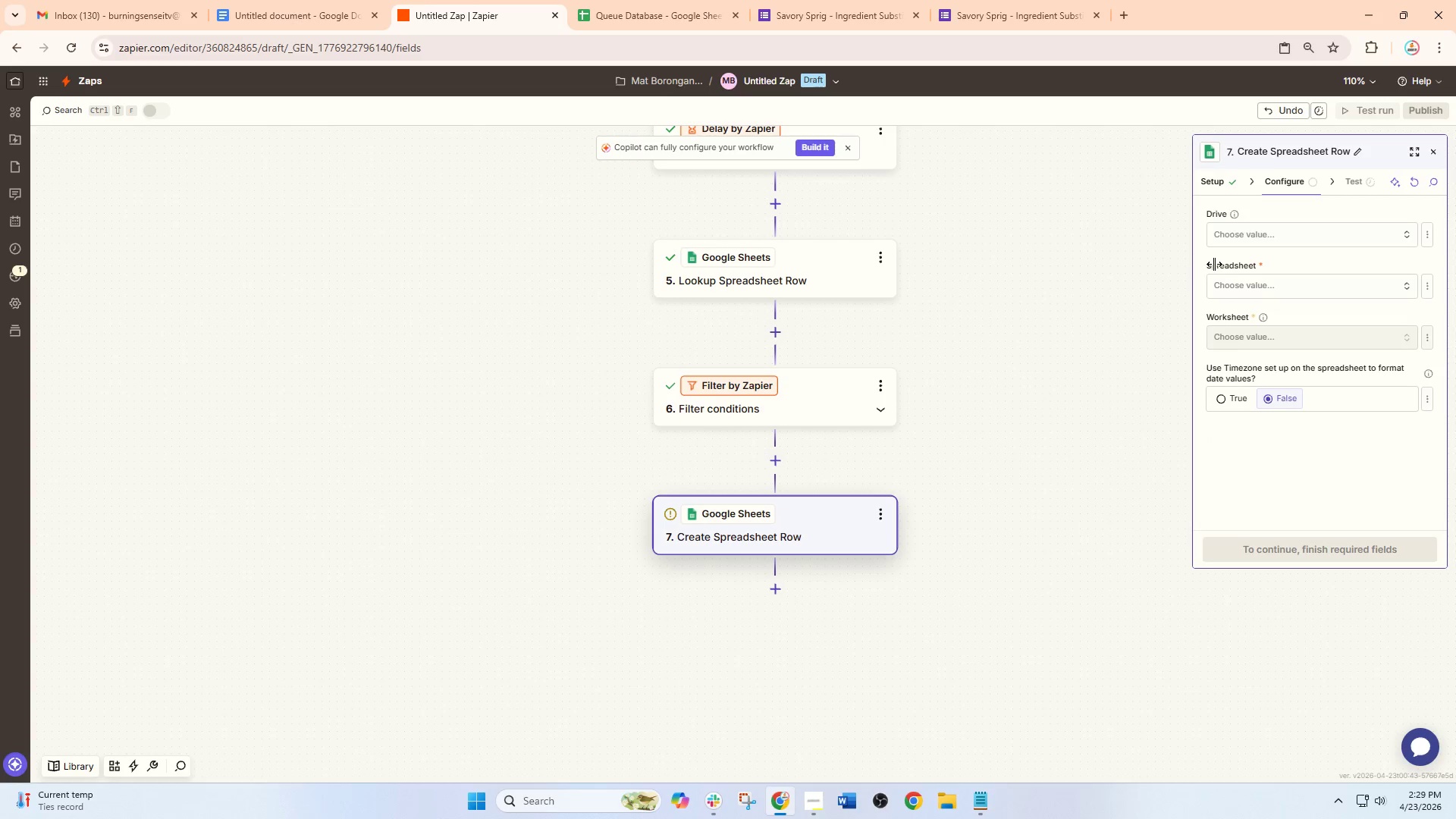 
left_click([1260, 239])
 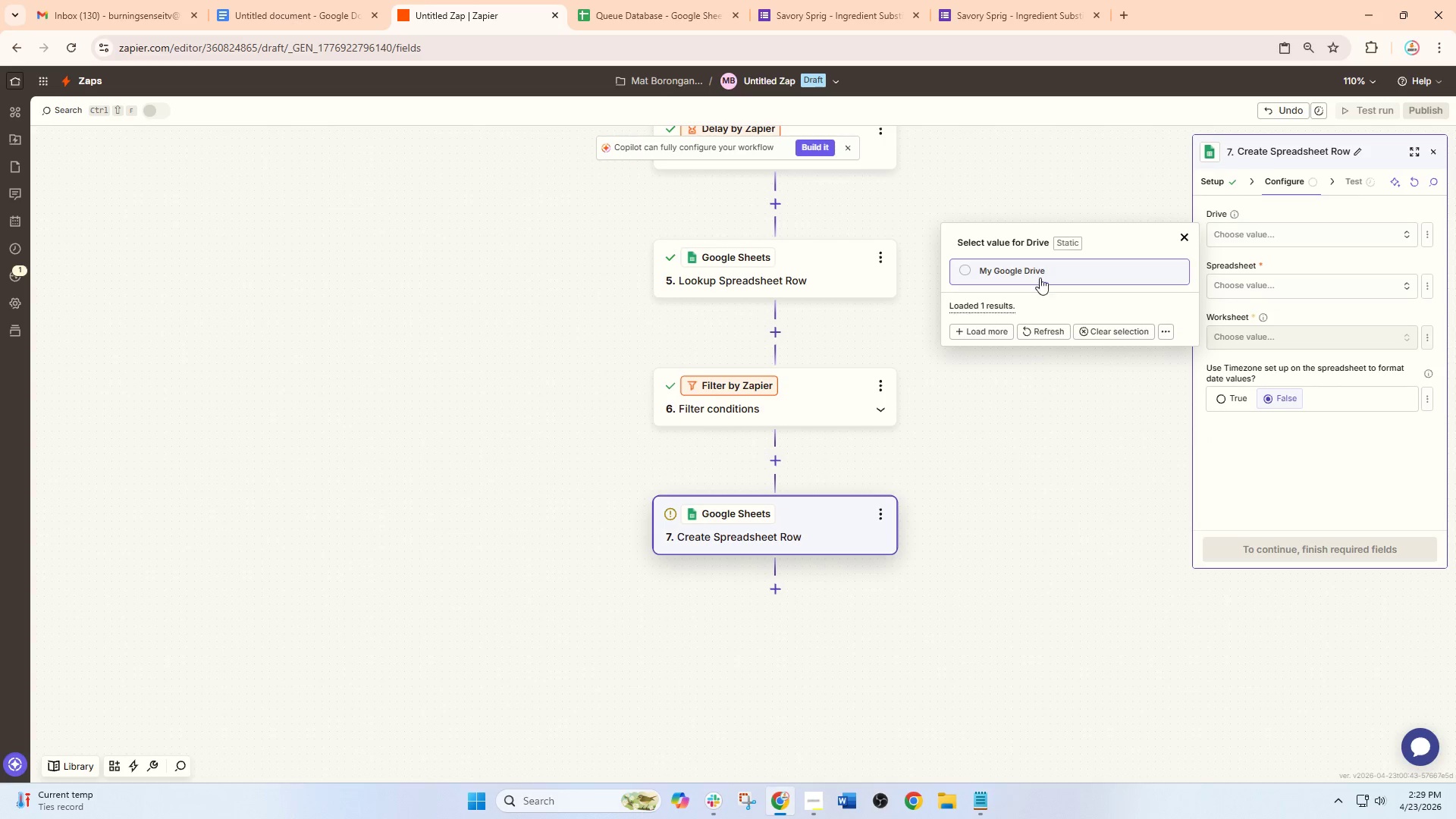 
double_click([1269, 269])
 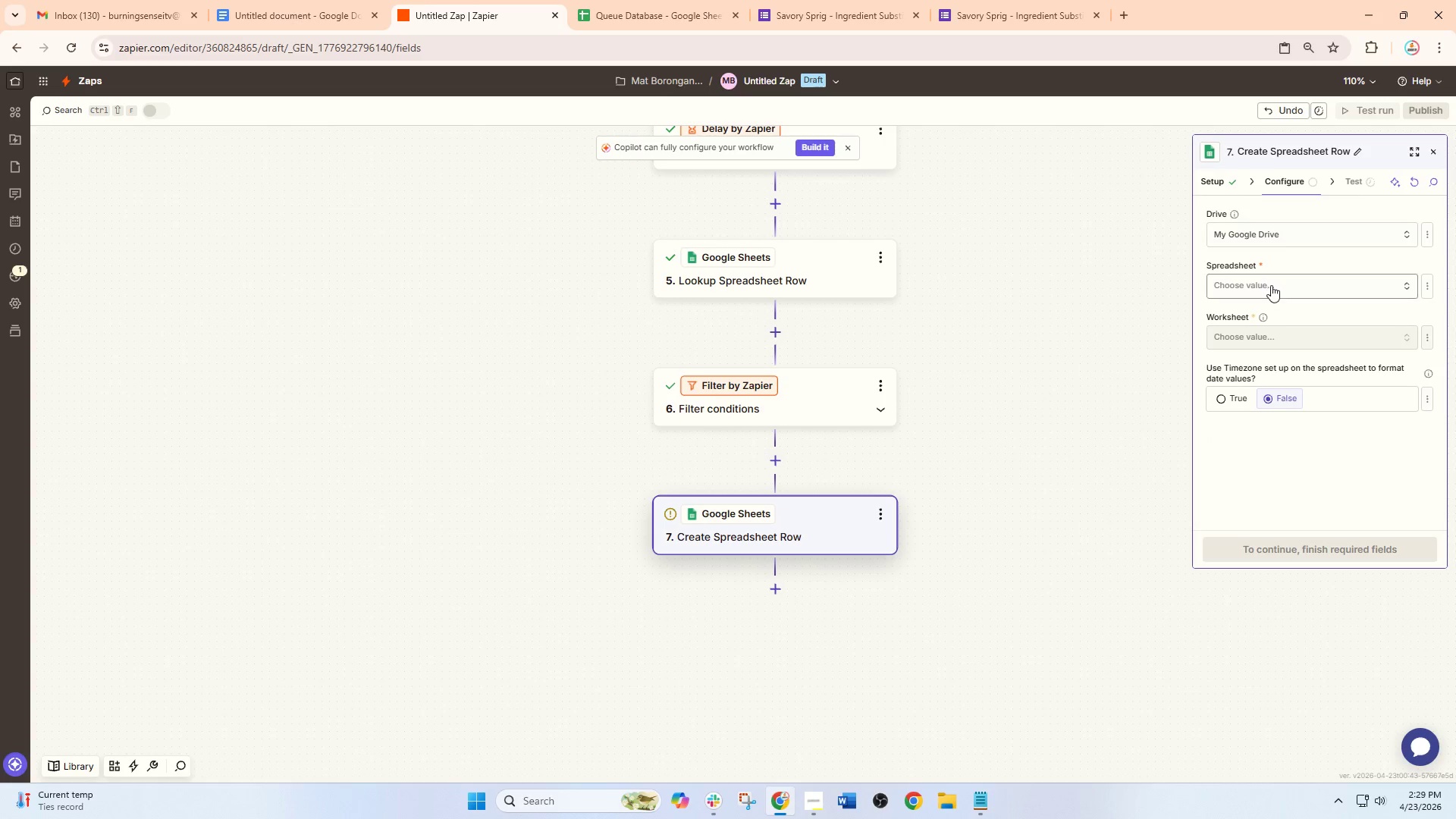 
triple_click([1271, 285])
 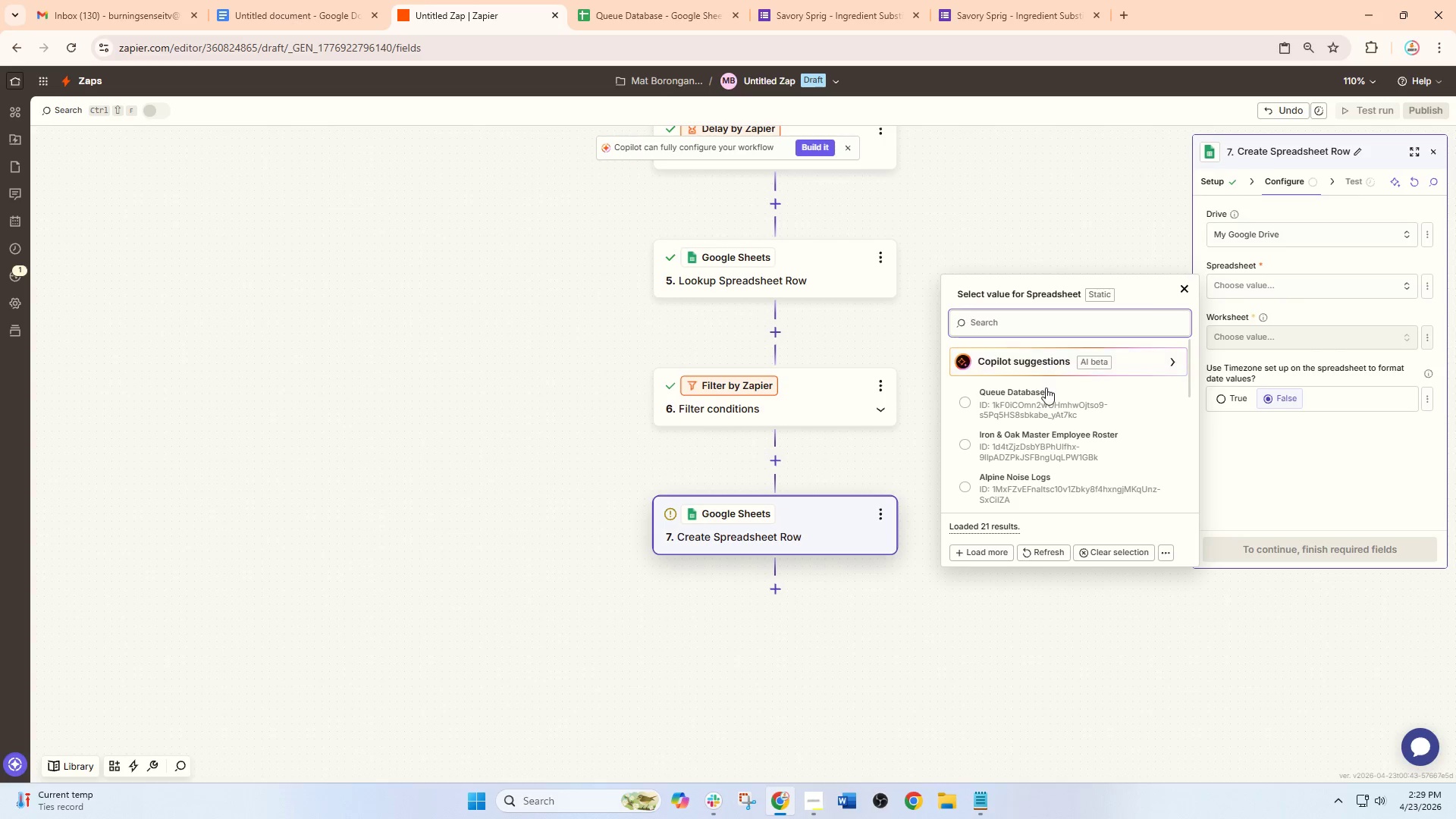 
left_click([1043, 394])
 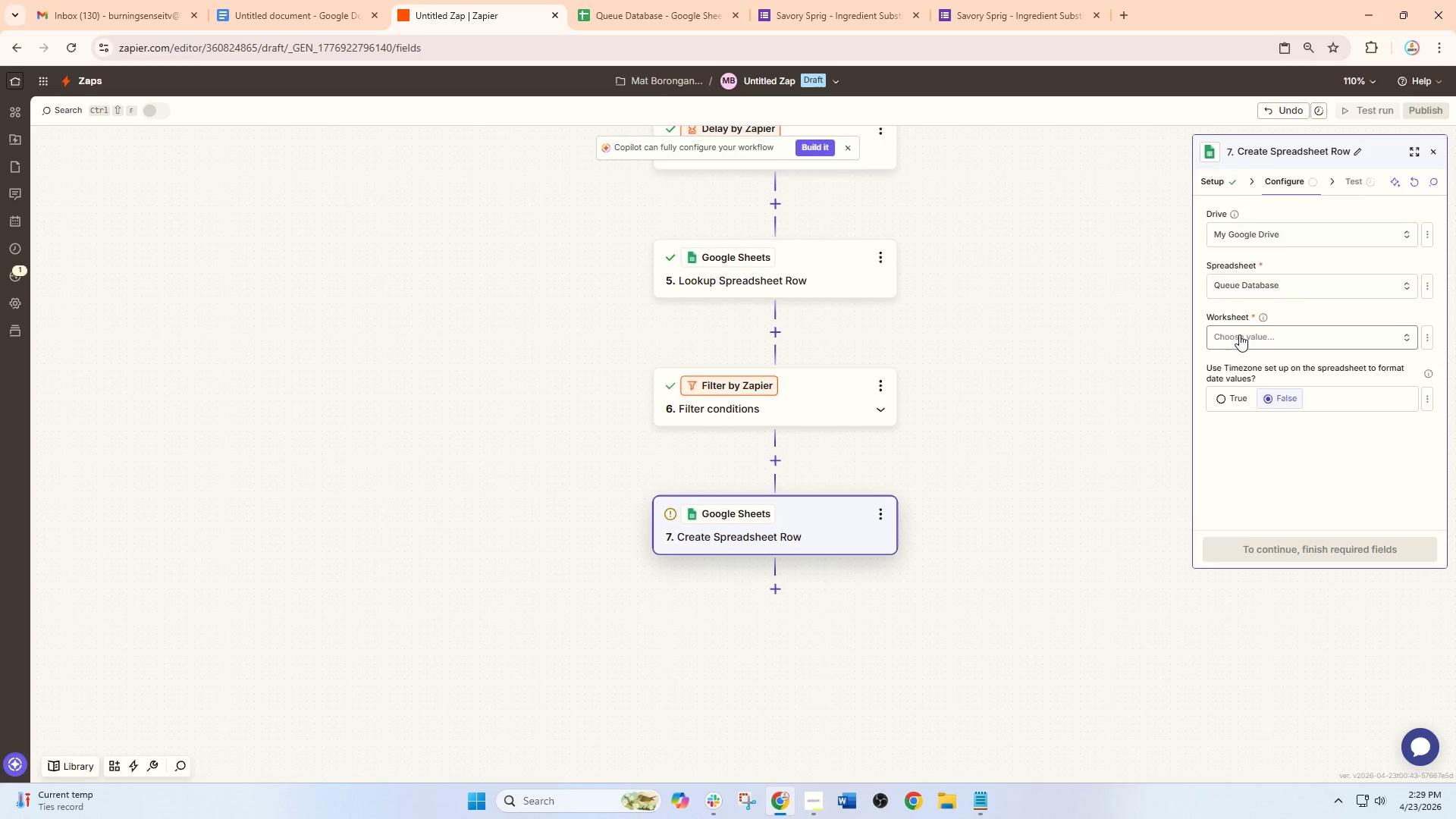 
left_click([1244, 334])
 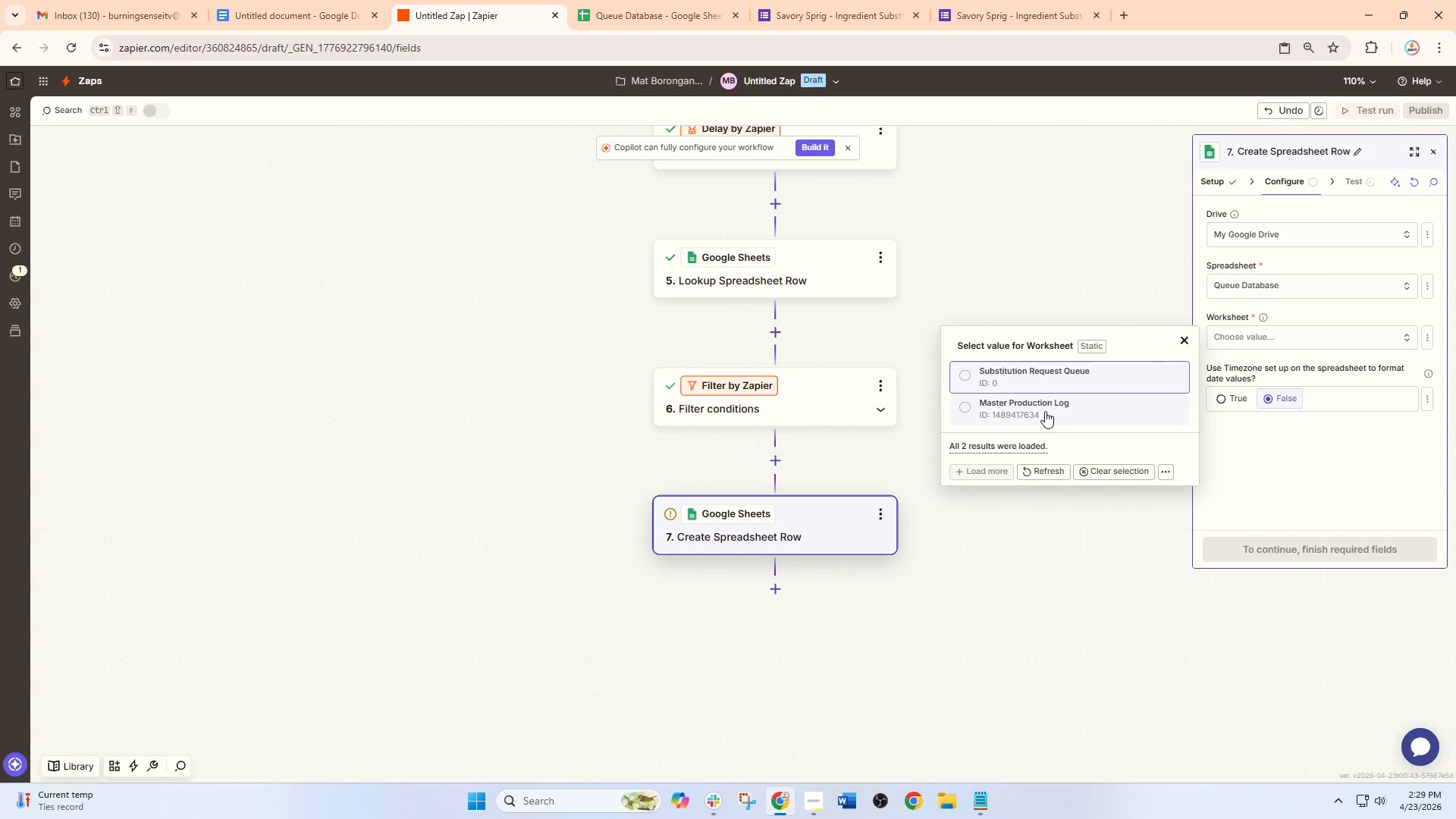 
left_click([1045, 411])
 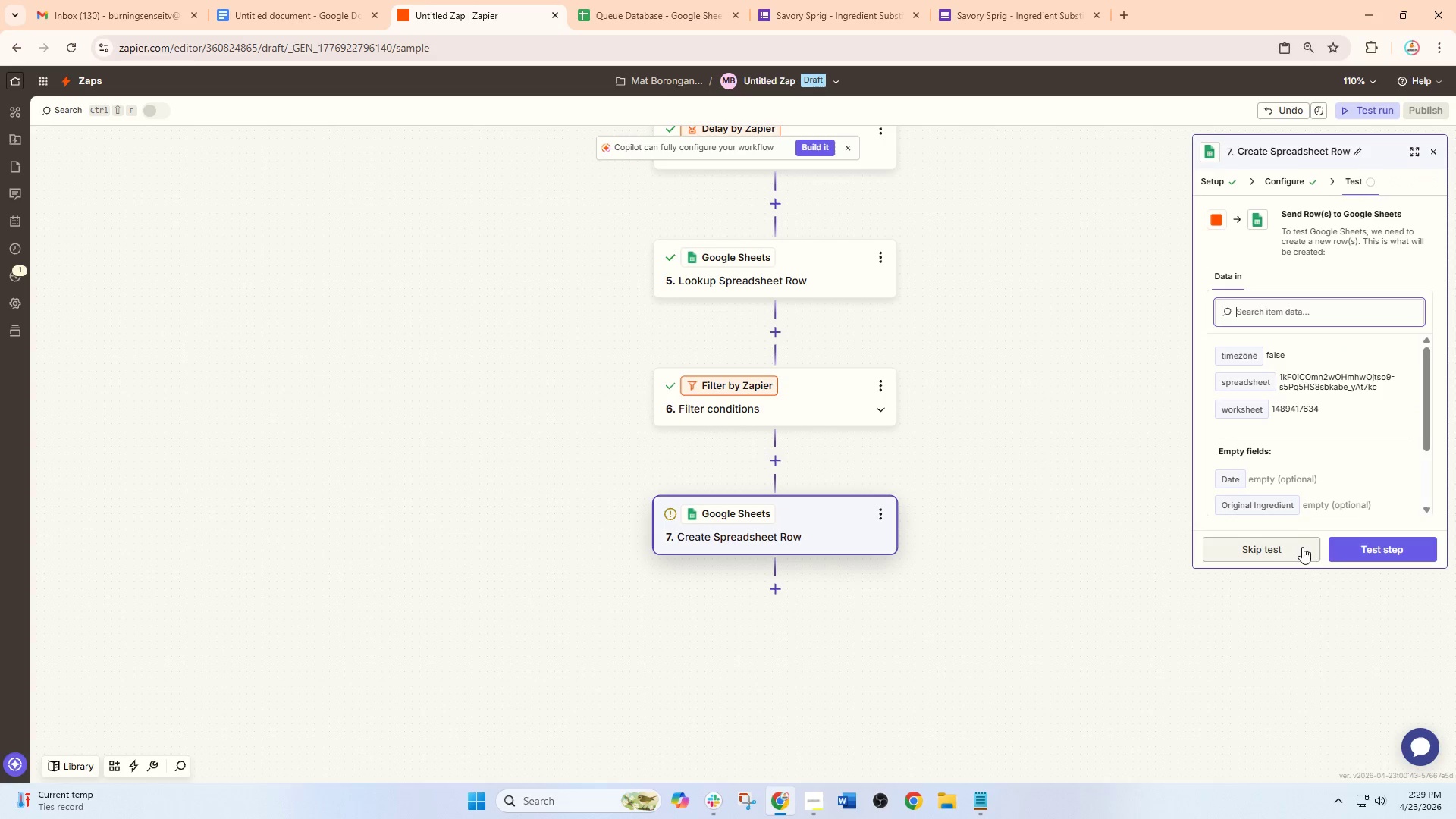 
wait(5.5)
 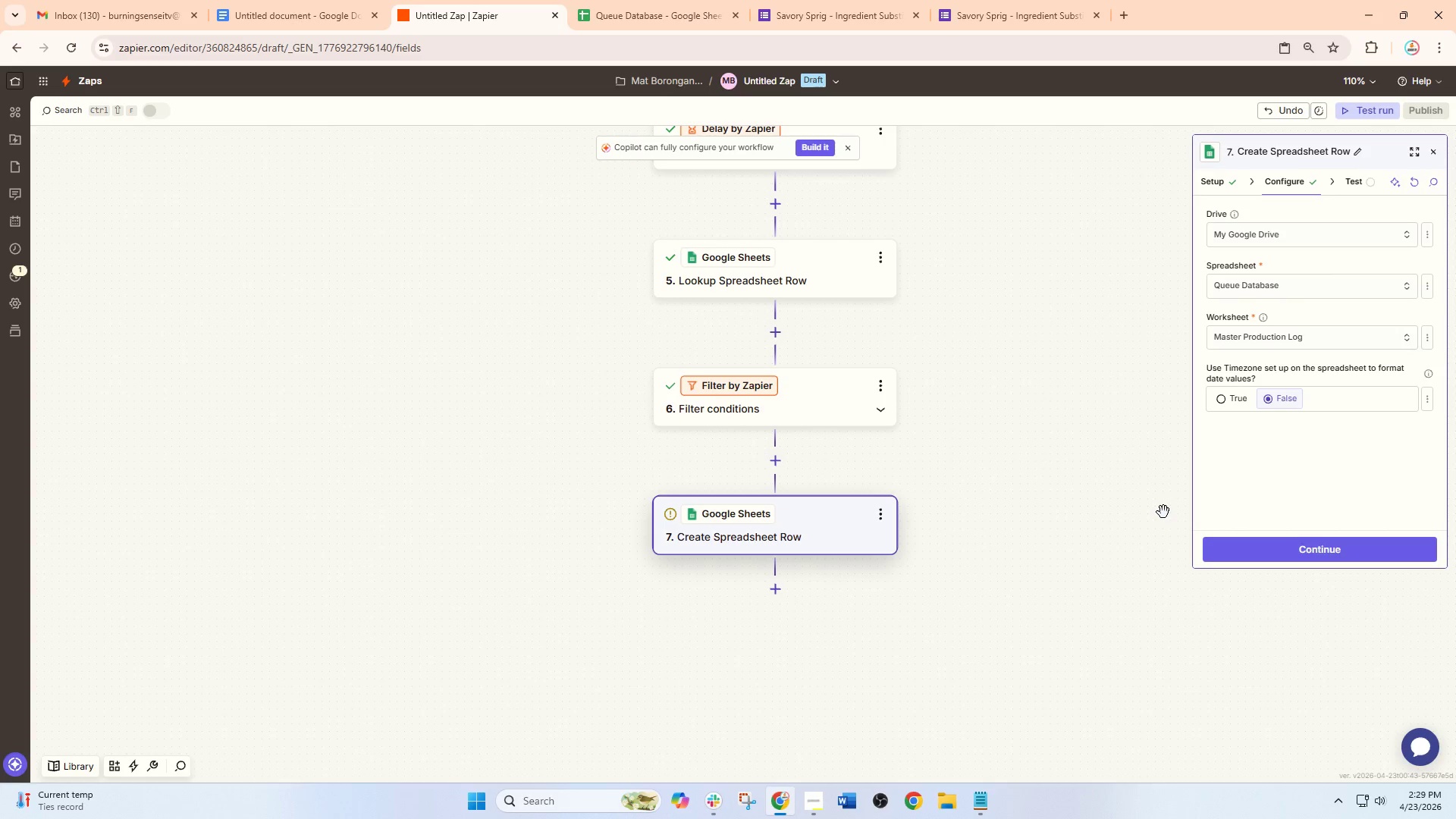 
left_click([1288, 180])
 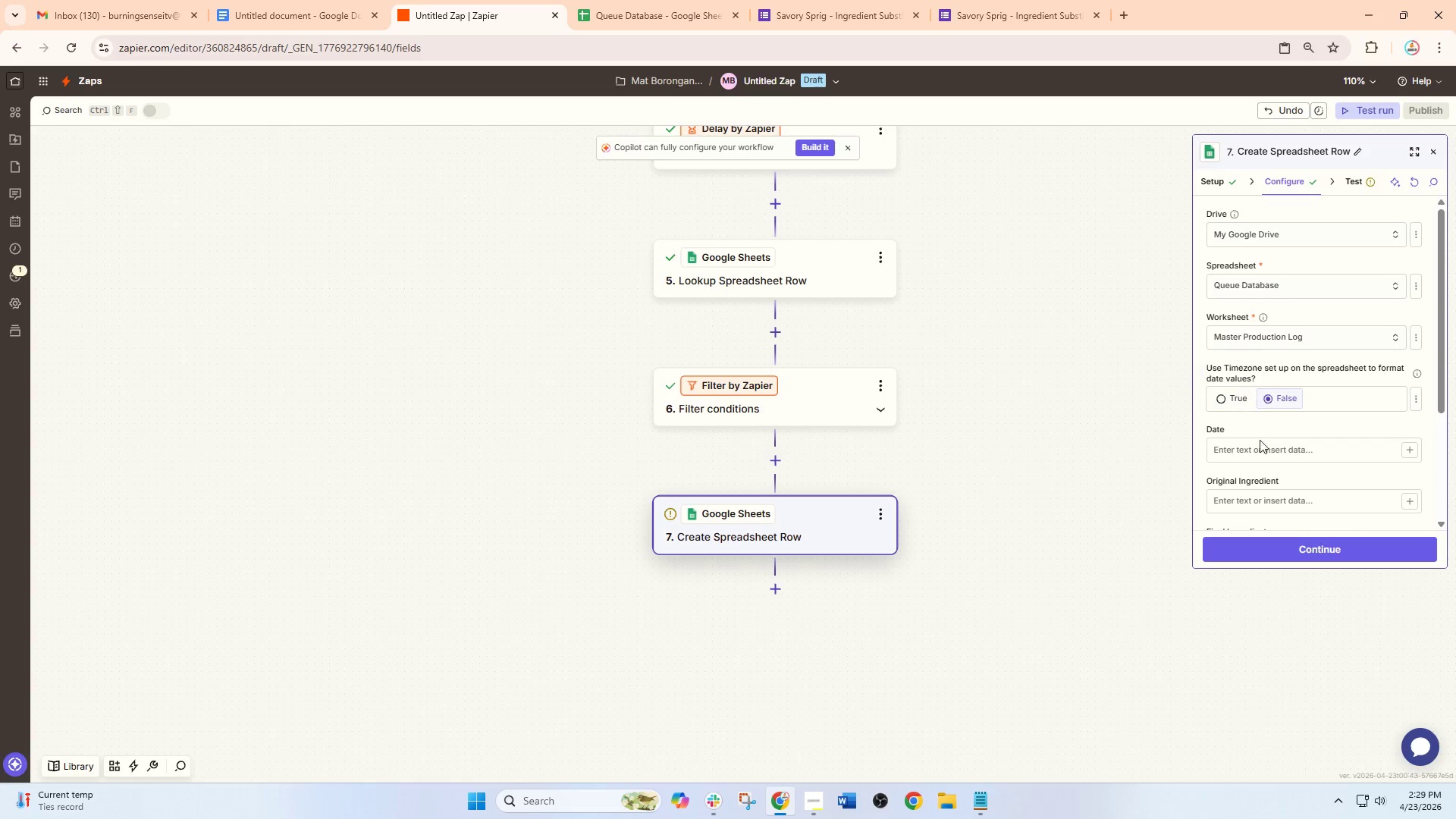 
scroll: coordinate [1260, 441], scroll_direction: down, amount: 3.0
 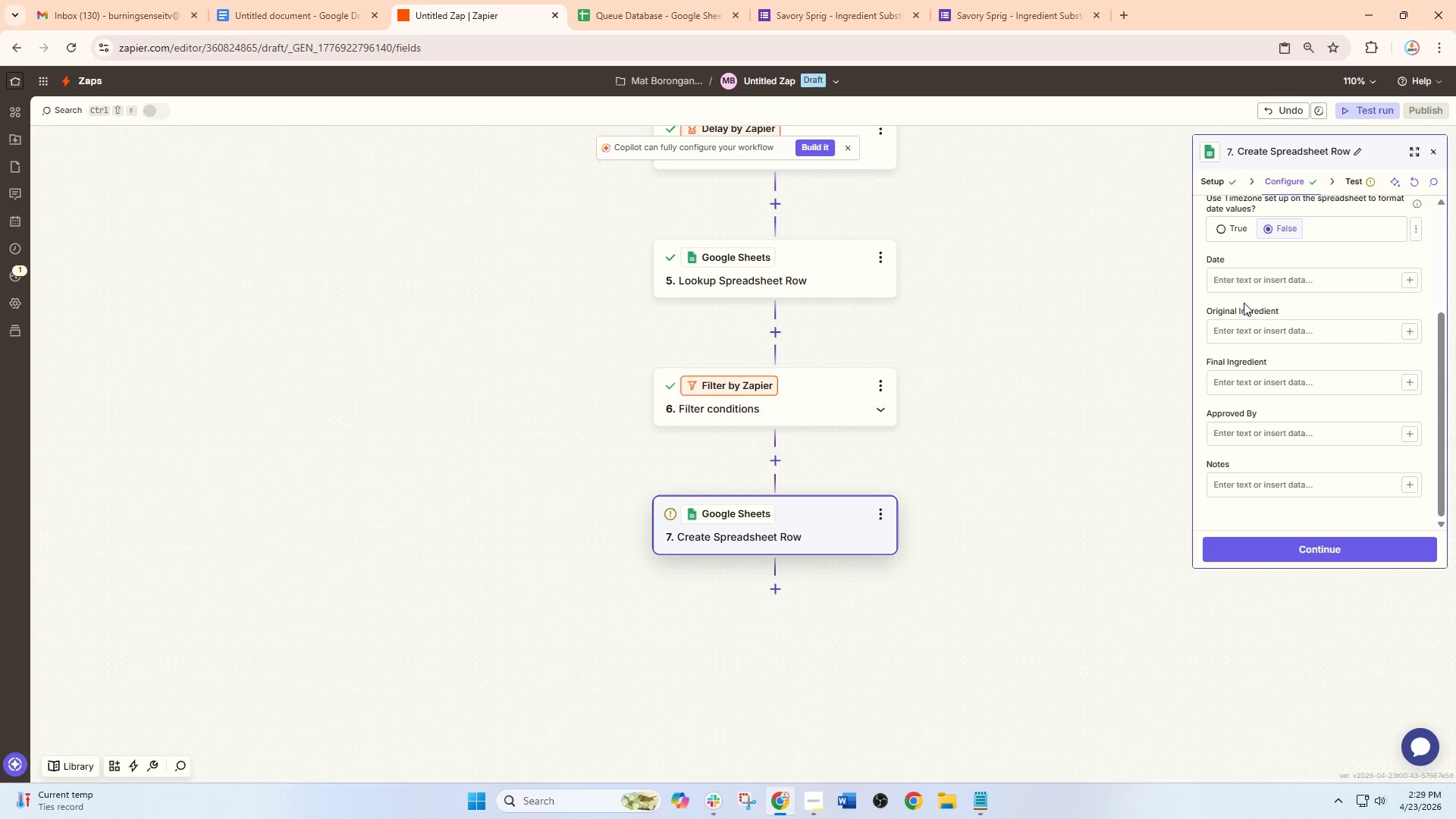 
left_click([1239, 280])
 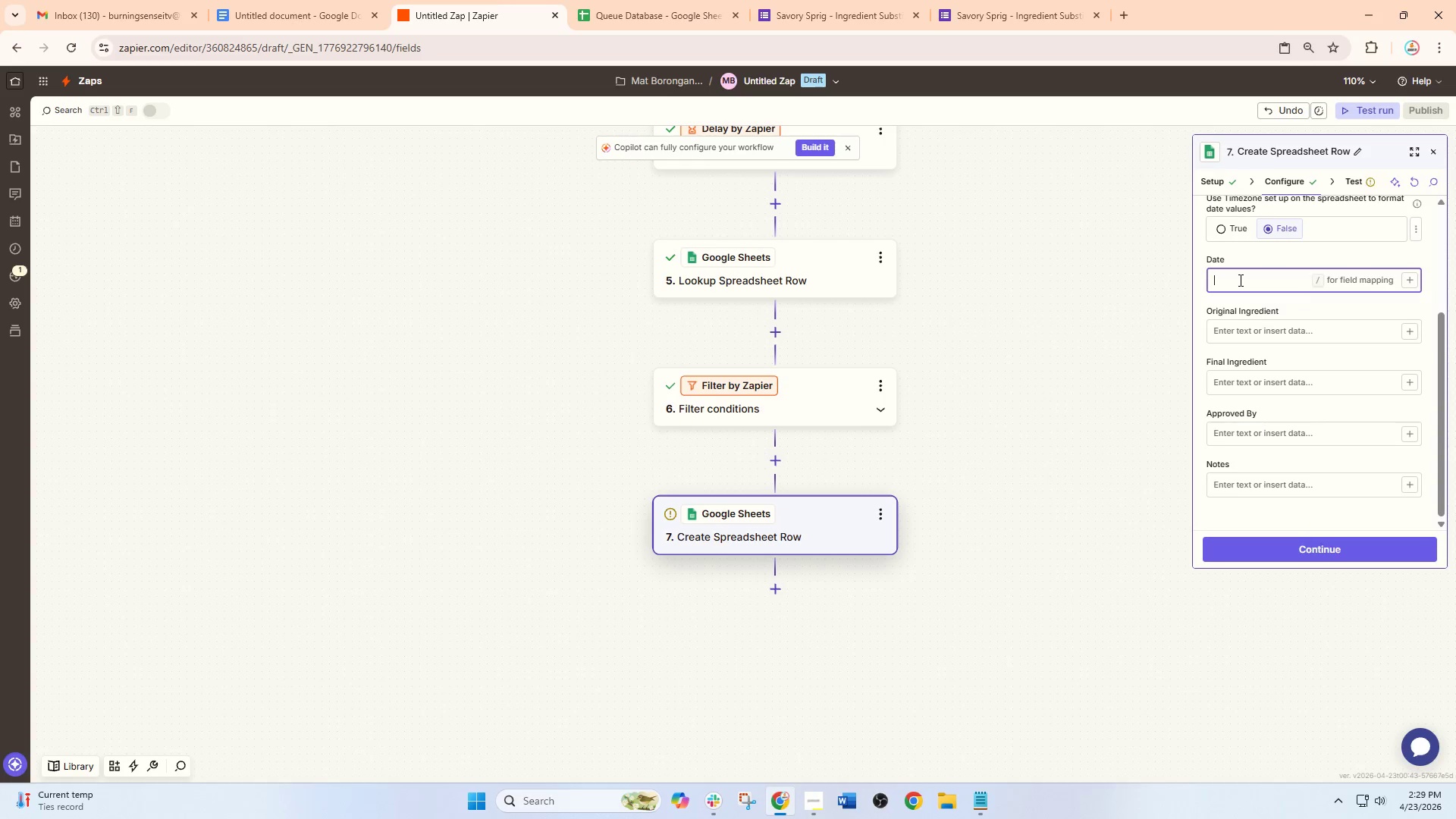 
key(Slash)
 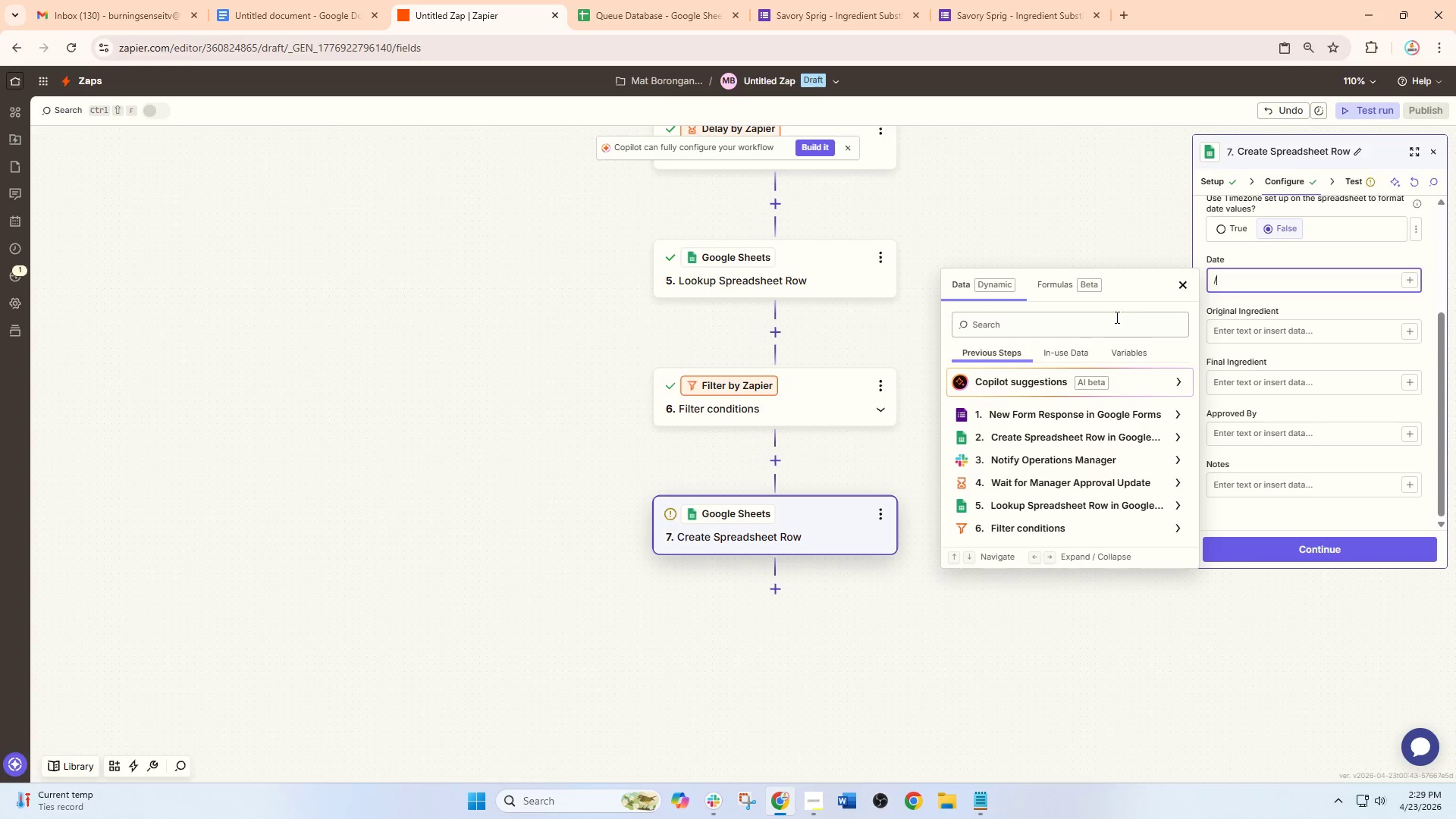 
left_click([1075, 333])
 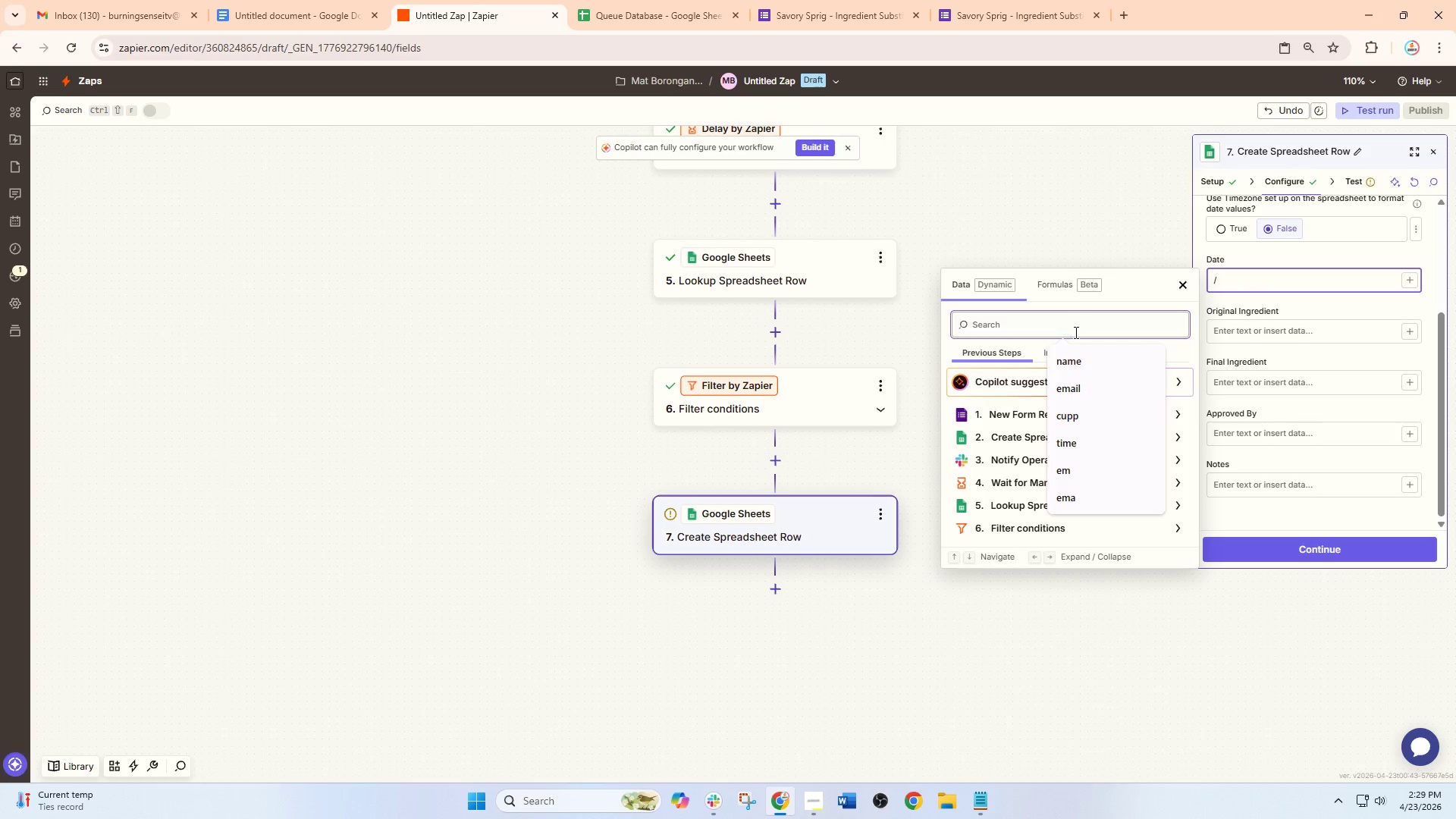 
type(date)
 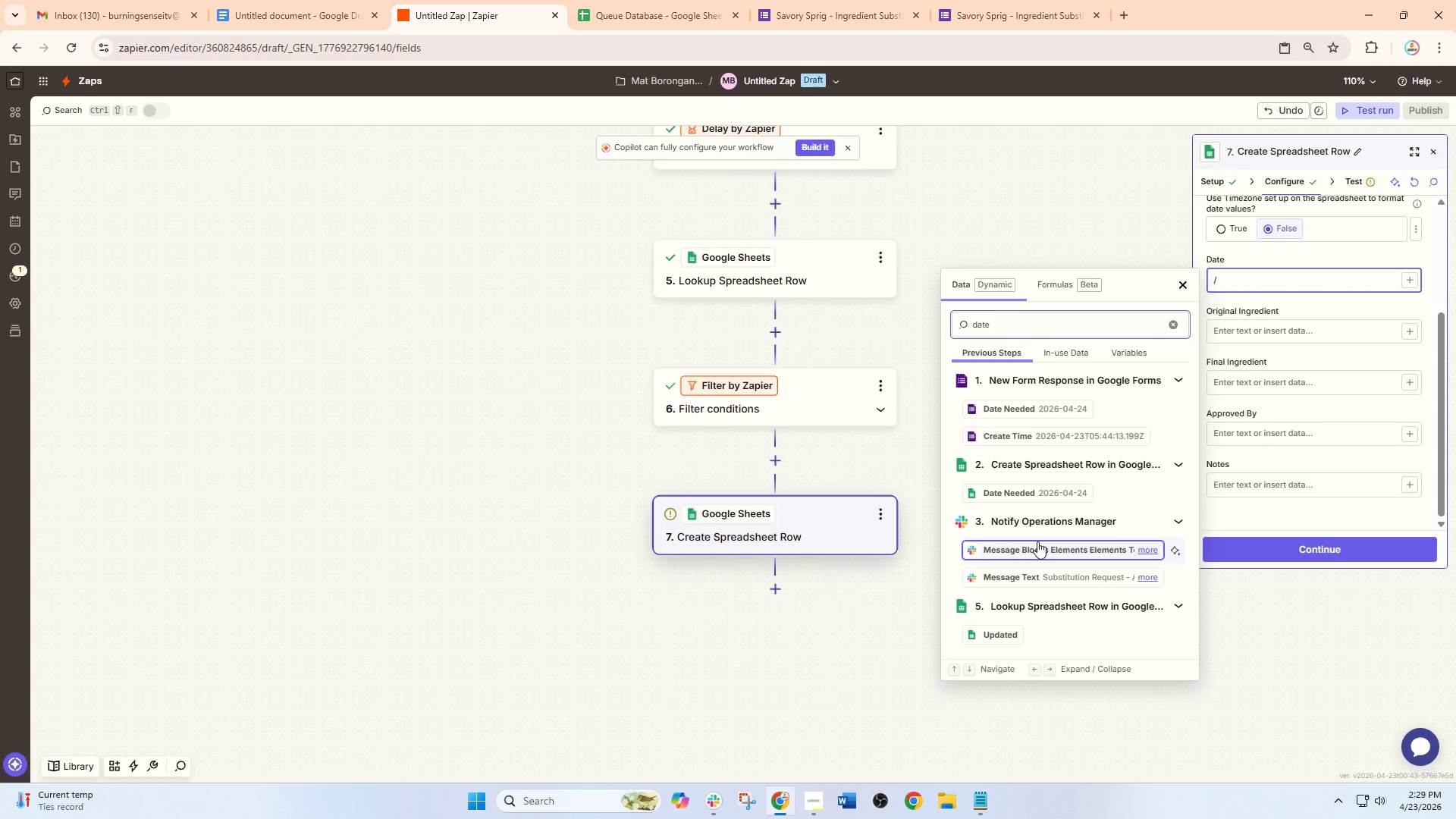 
scroll: coordinate [1043, 485], scroll_direction: up, amount: 3.0
 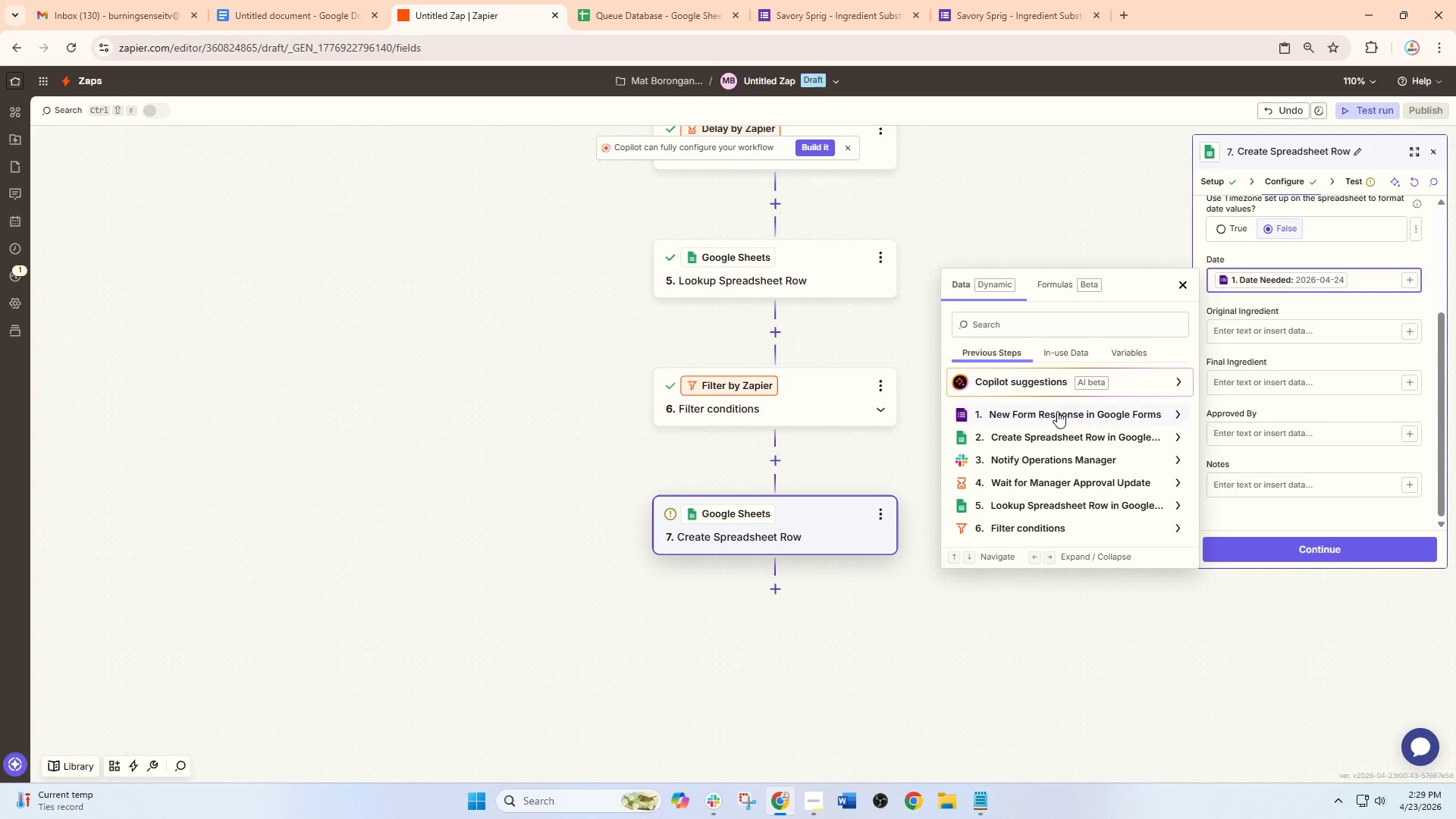 
left_click([1060, 412])
 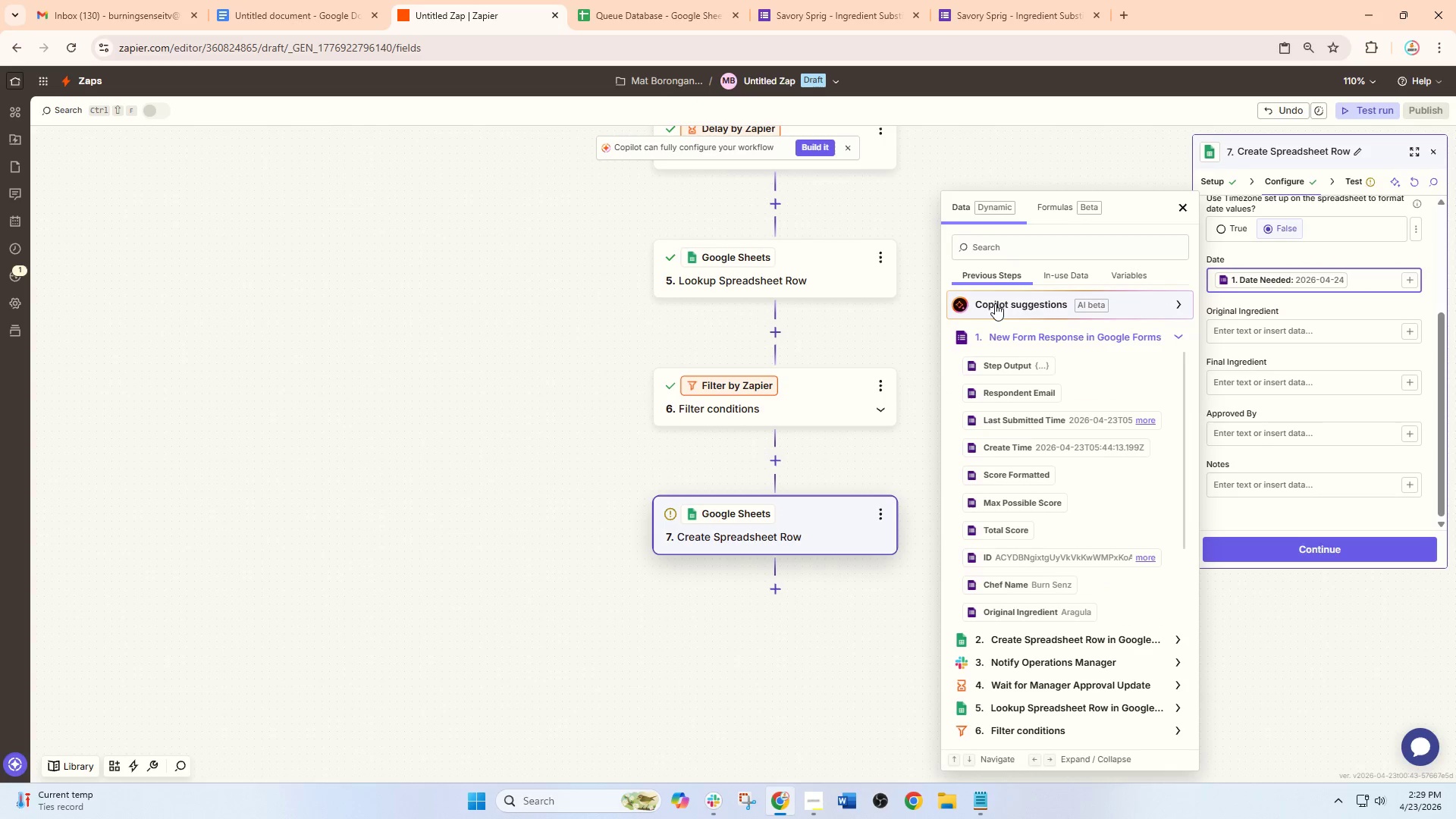 
left_click([988, 248])
 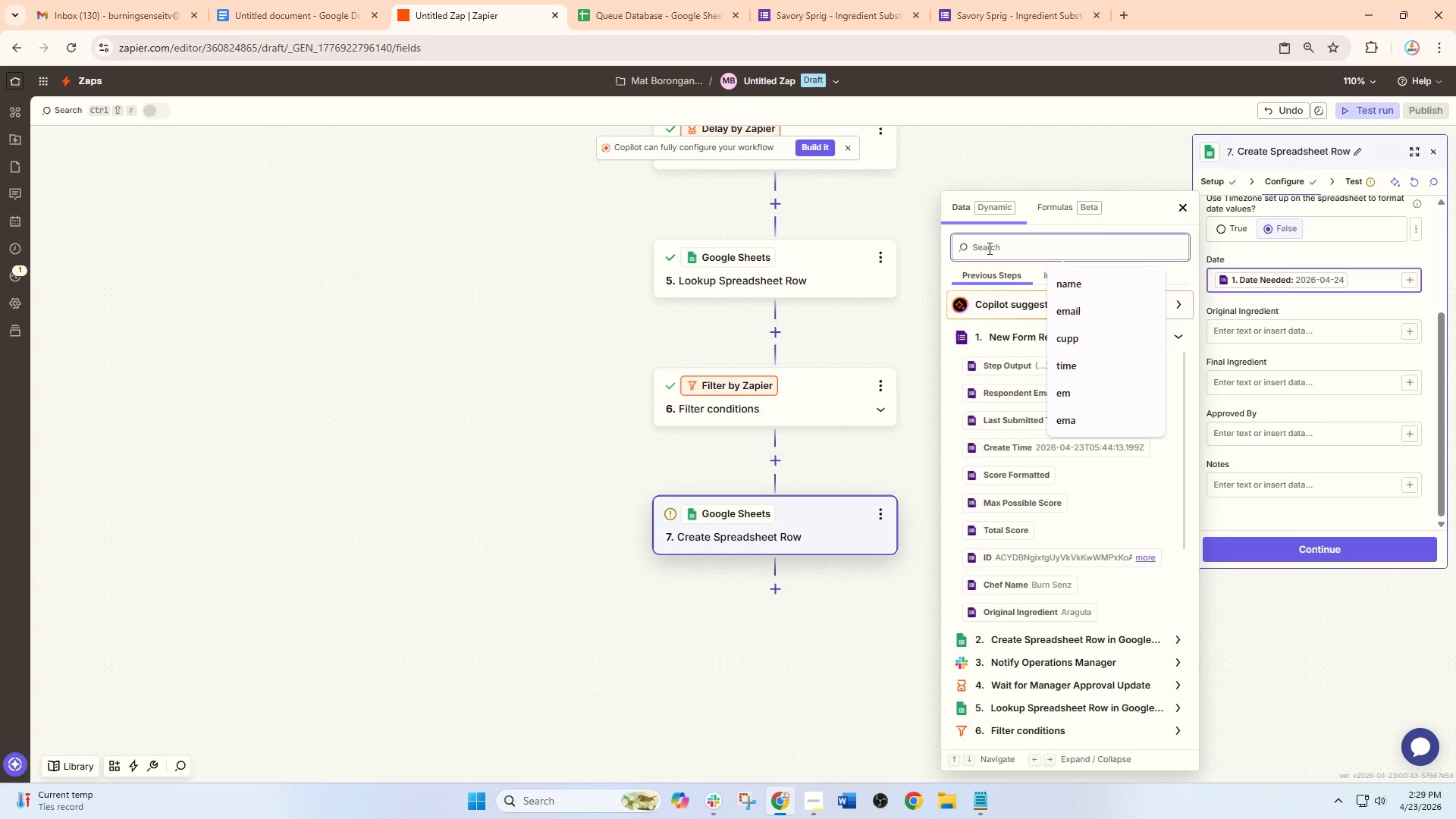 
type(date)
 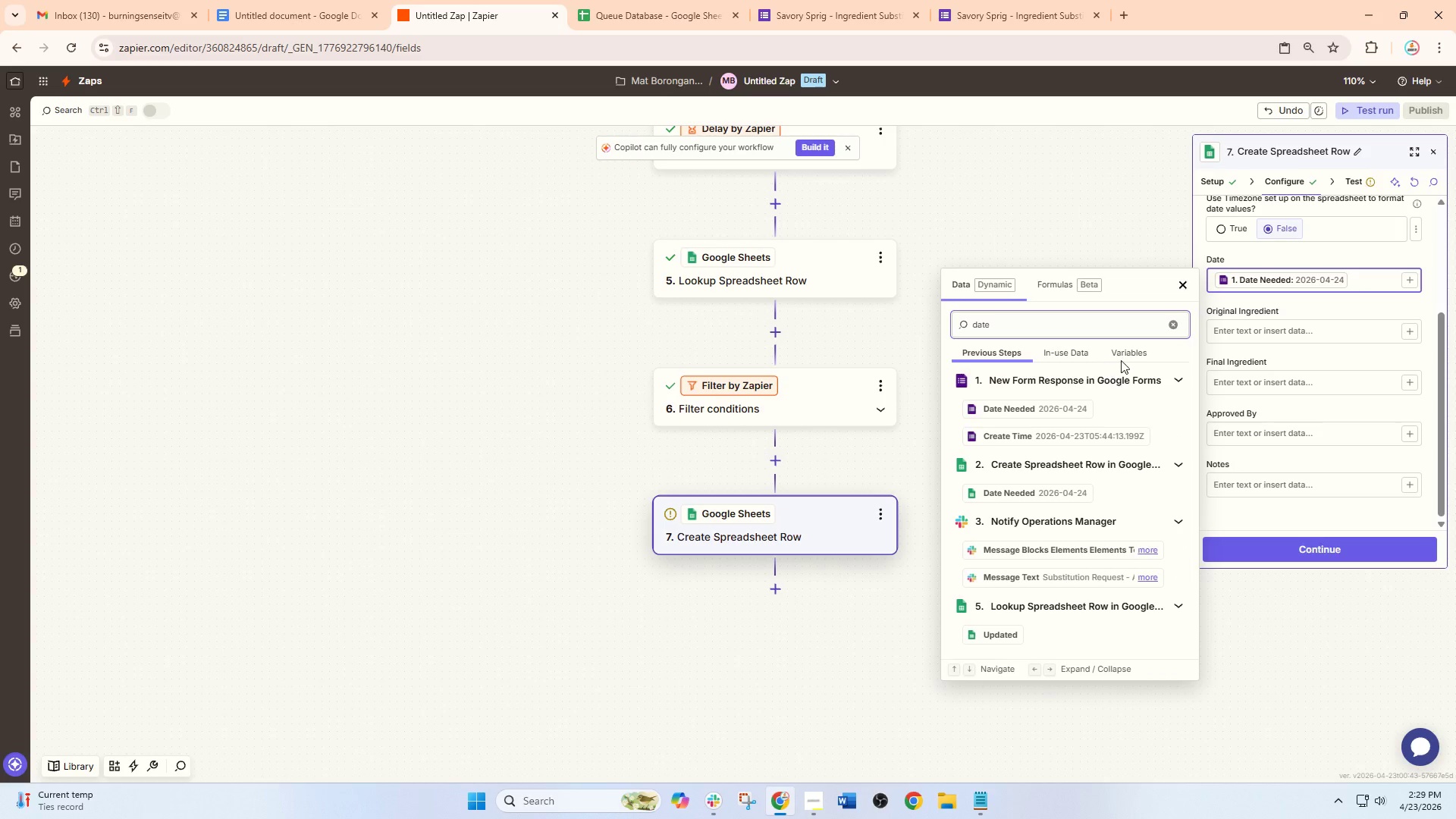 
left_click([1254, 326])
 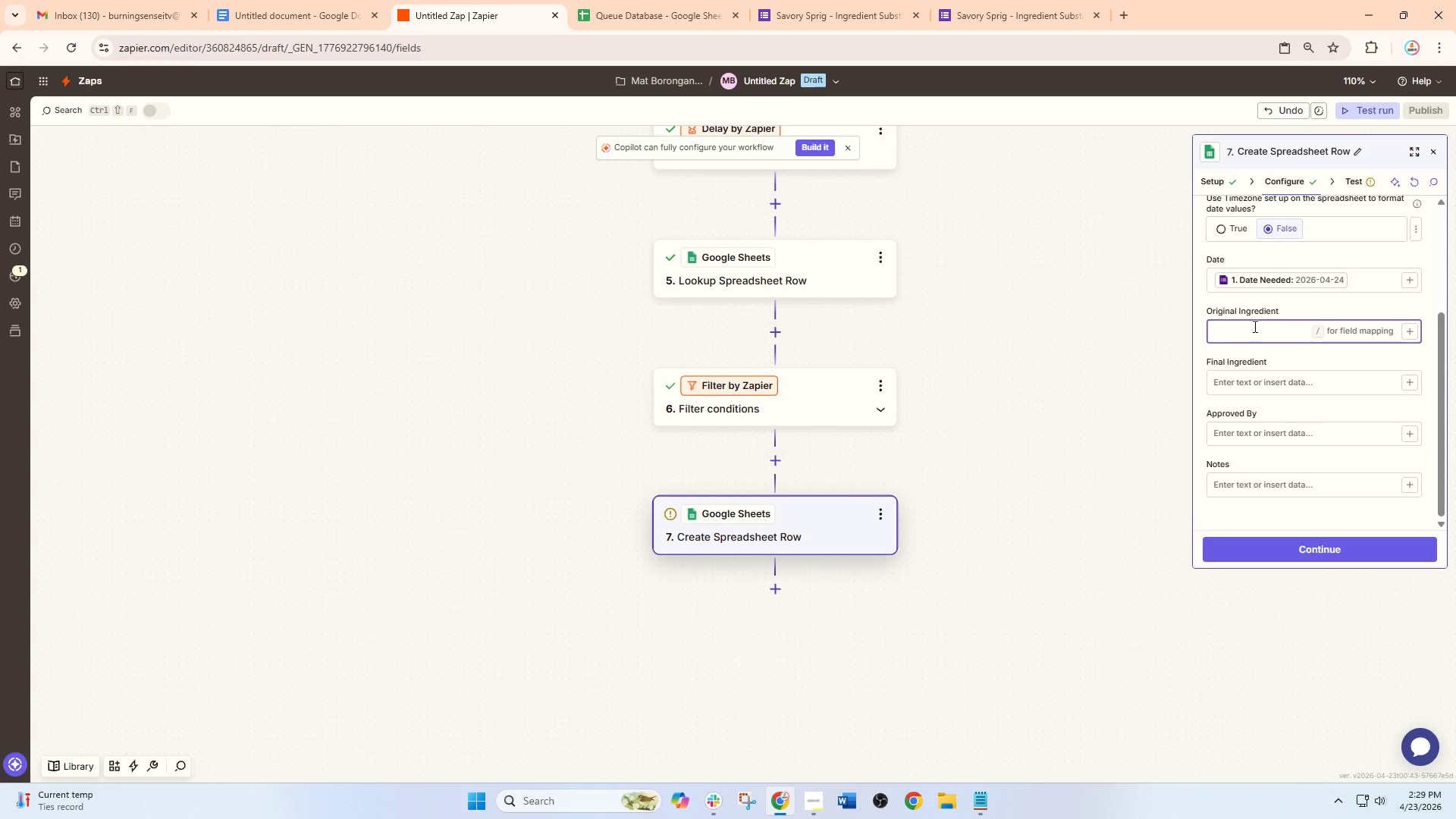 
key(Slash)
 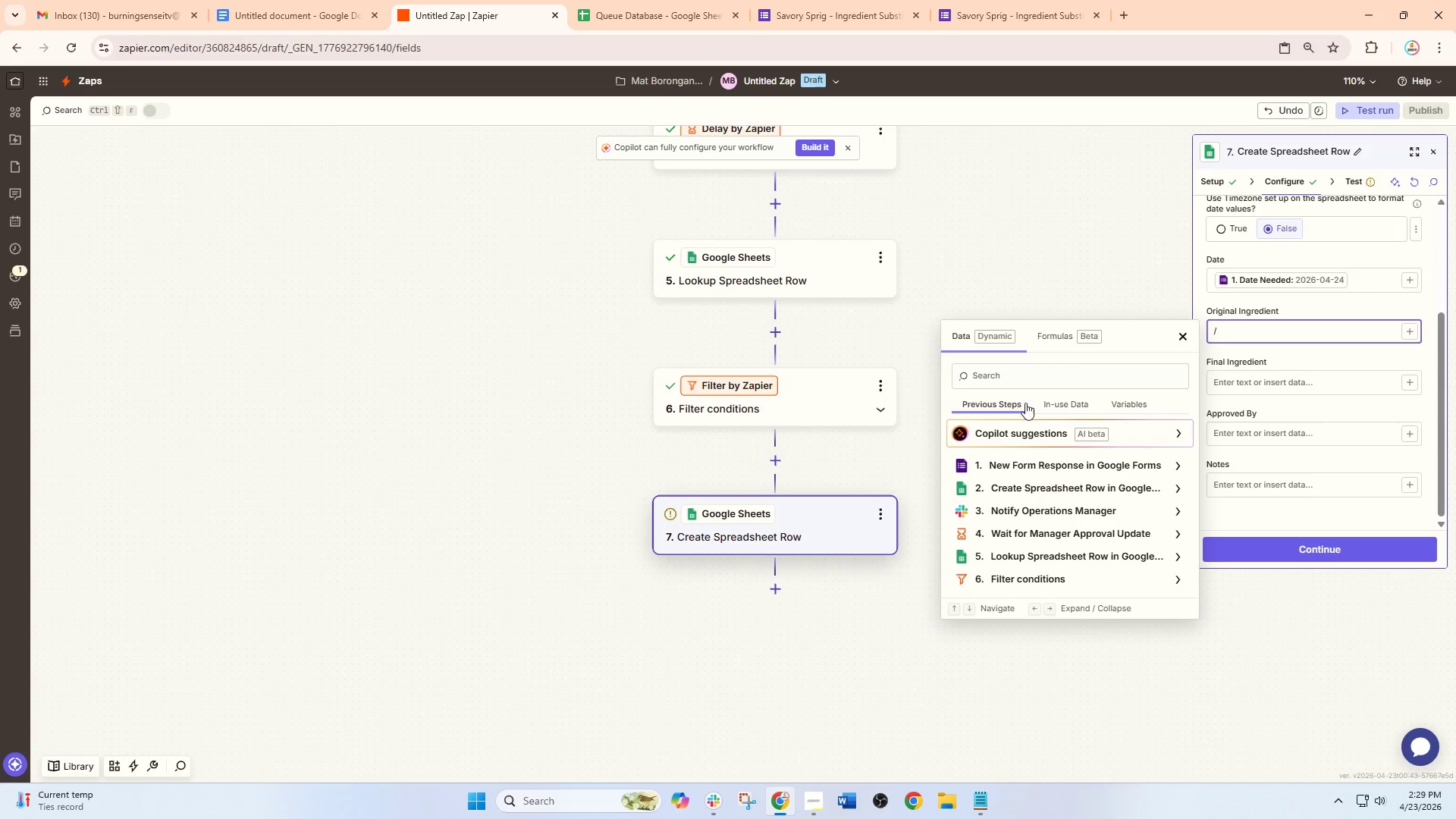 
left_click([1025, 387])
 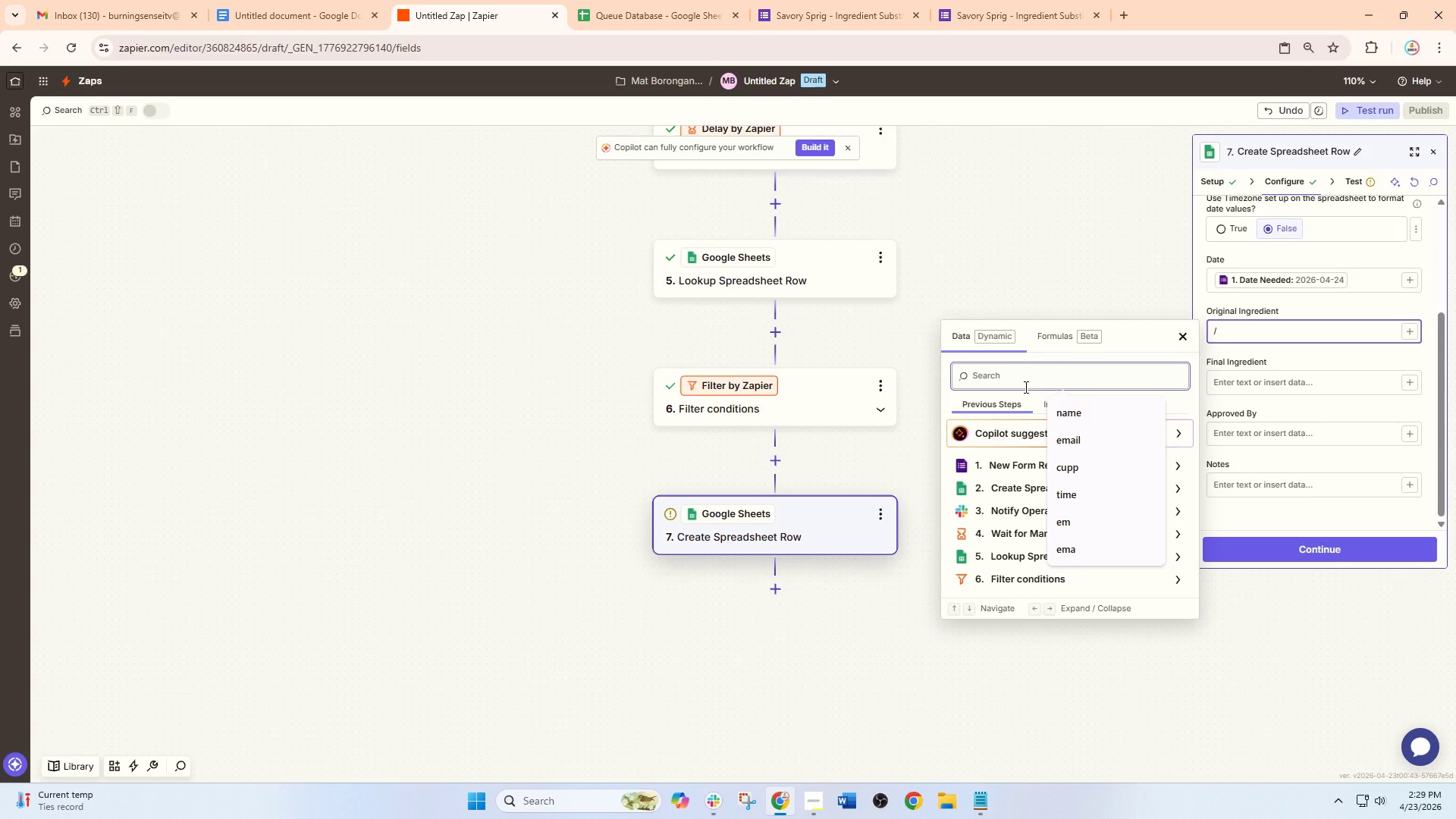 
type(ori)
 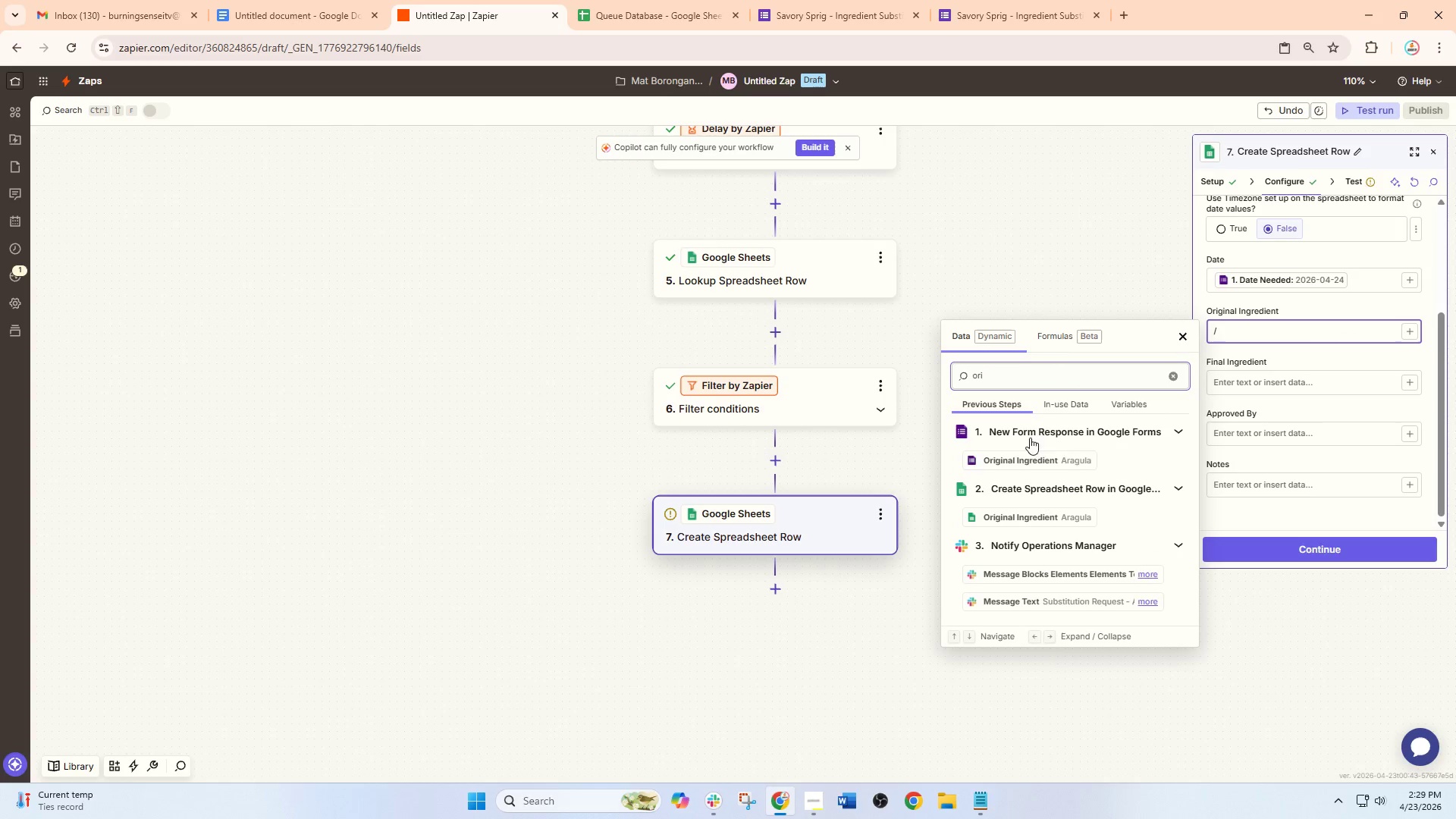 
left_click([1037, 457])
 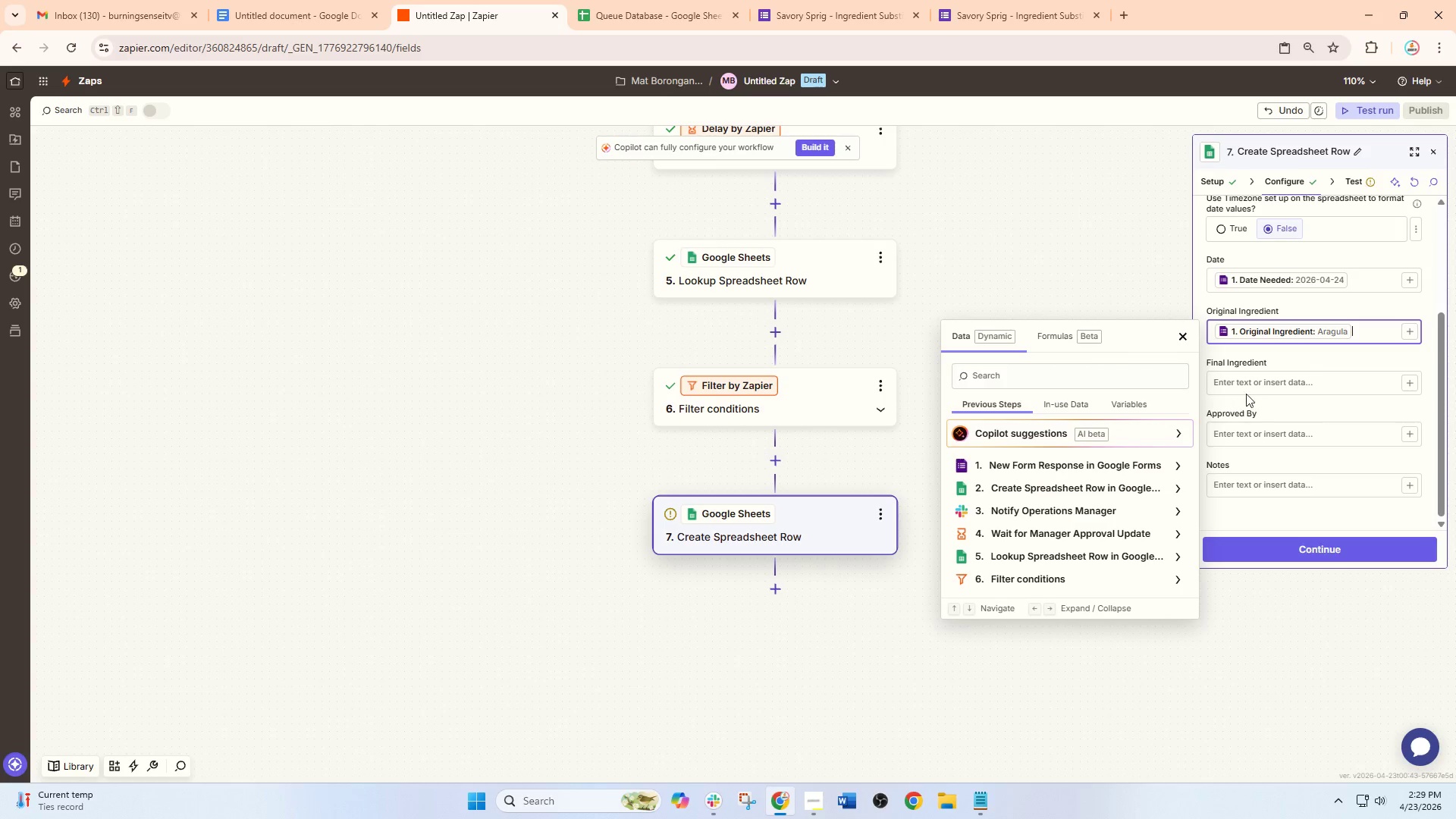 
left_click([1247, 392])
 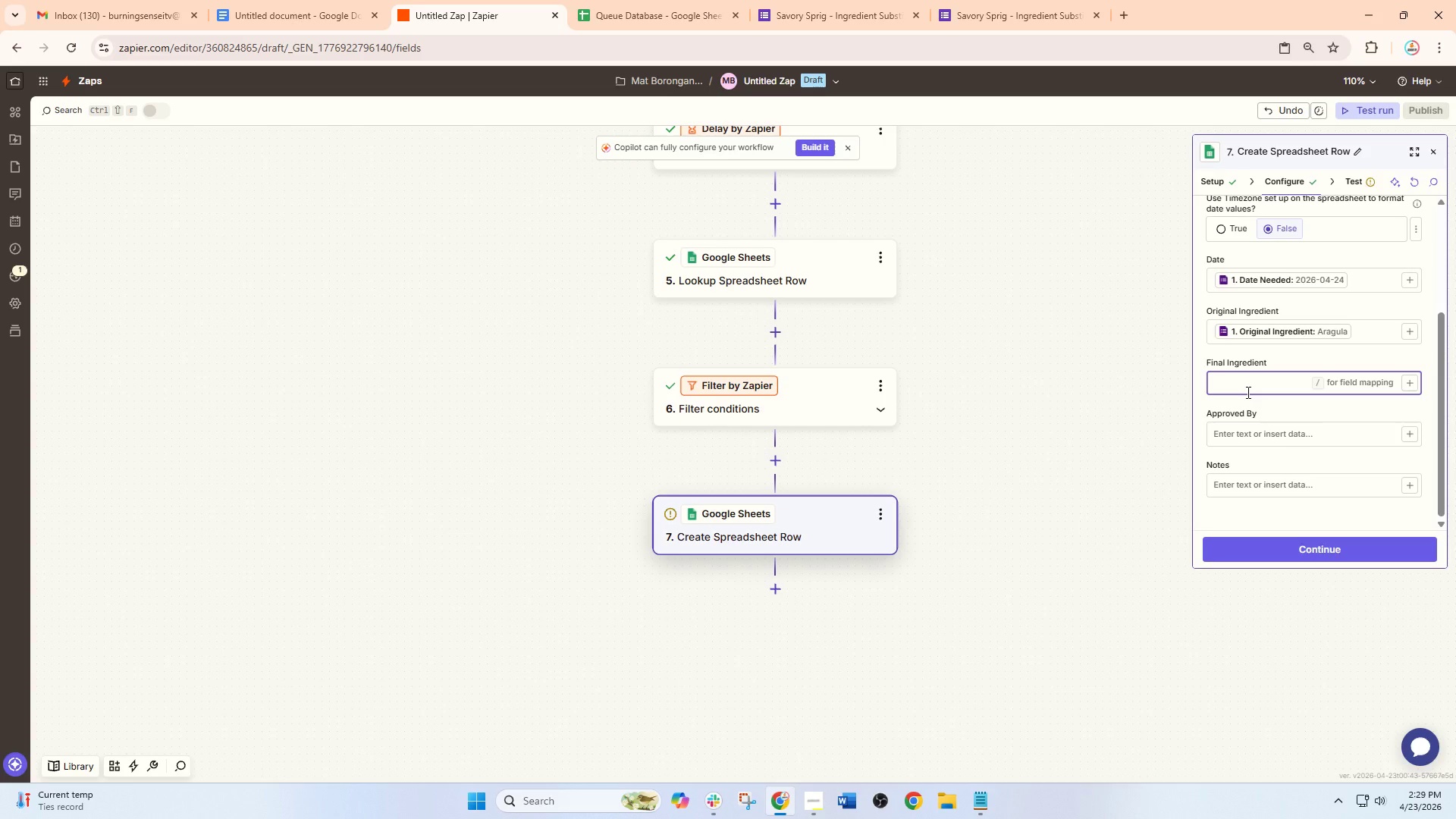 
key(Slash)
 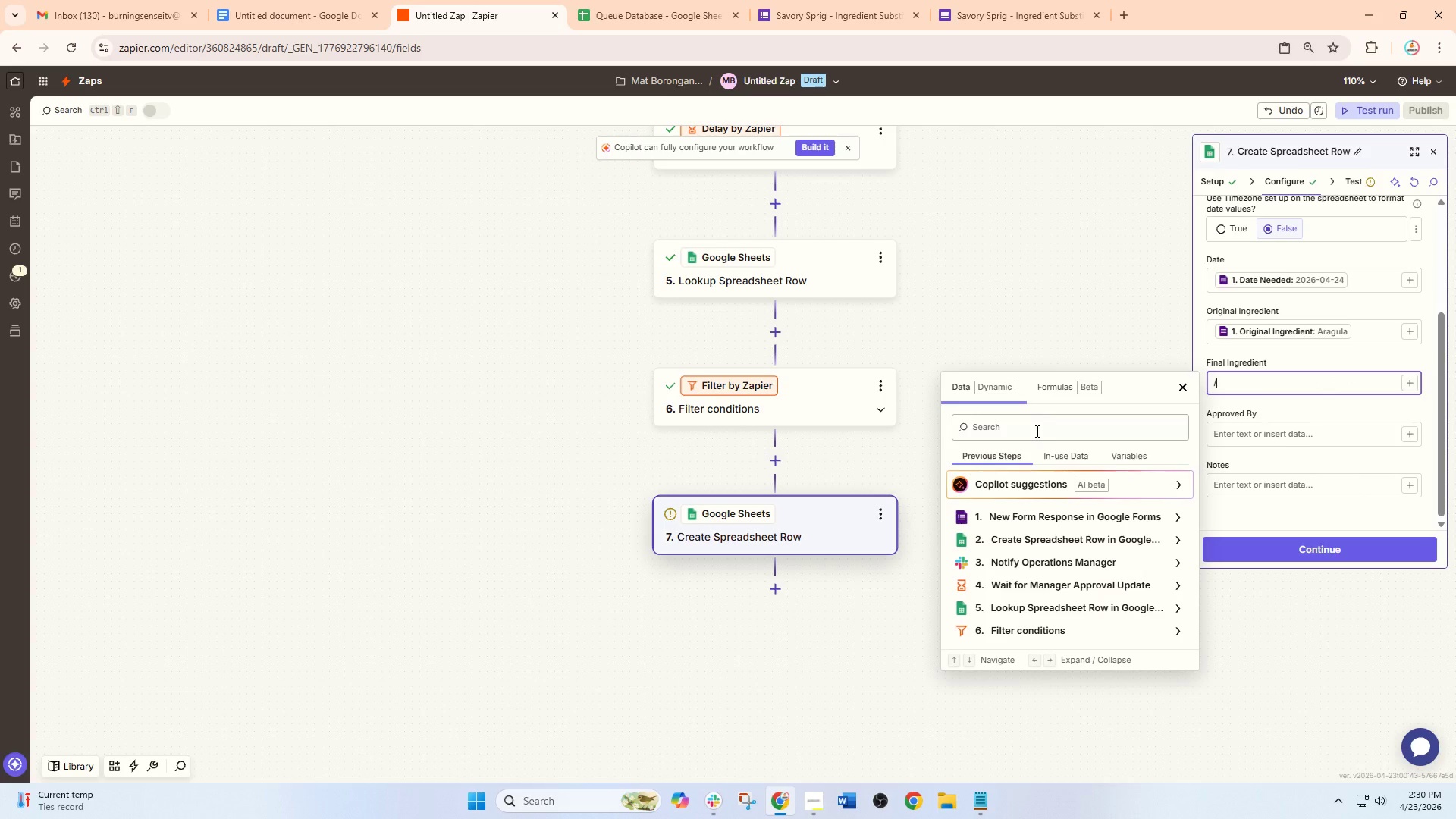 
left_click([1036, 431])
 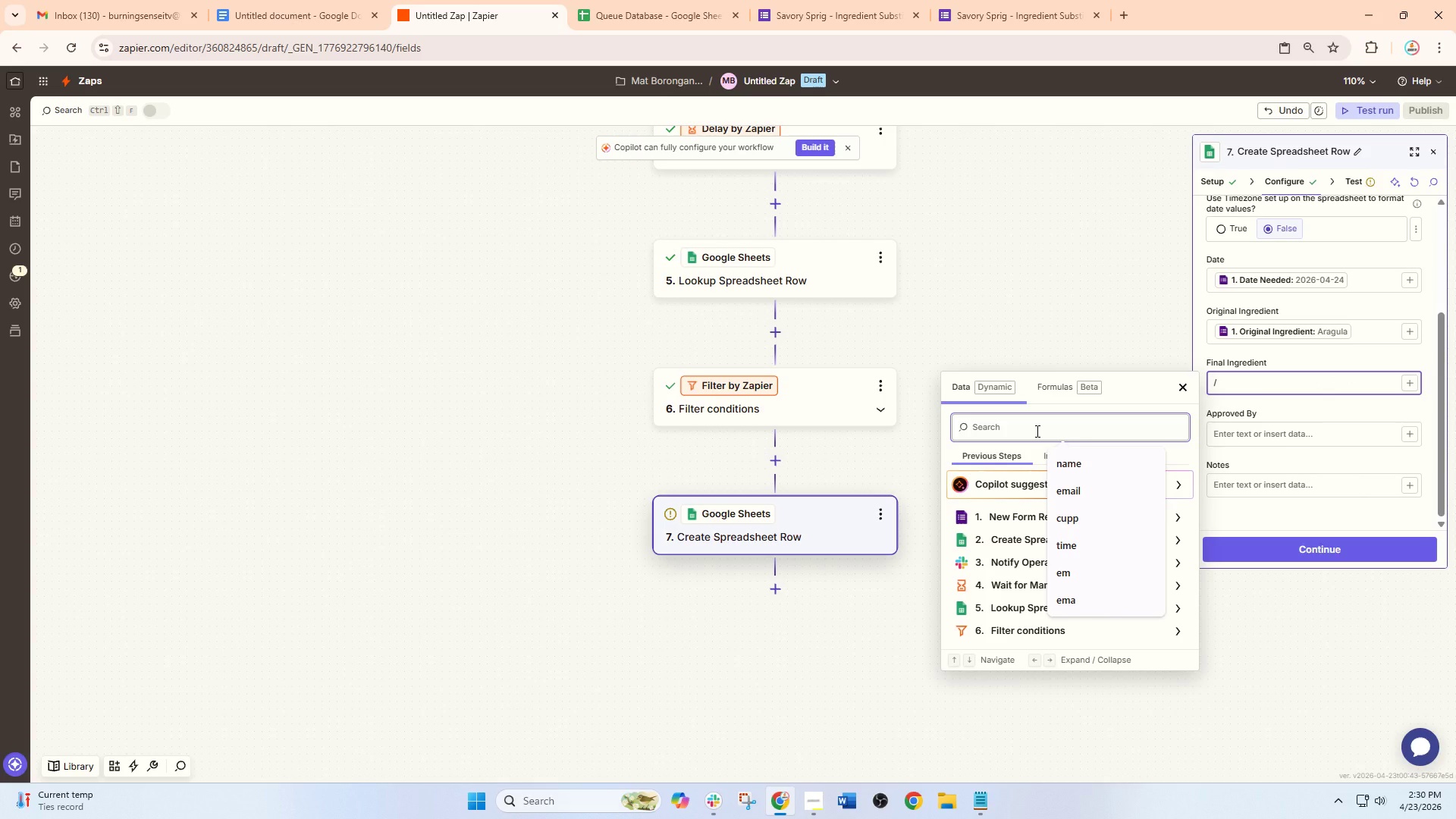 
type(rep)
 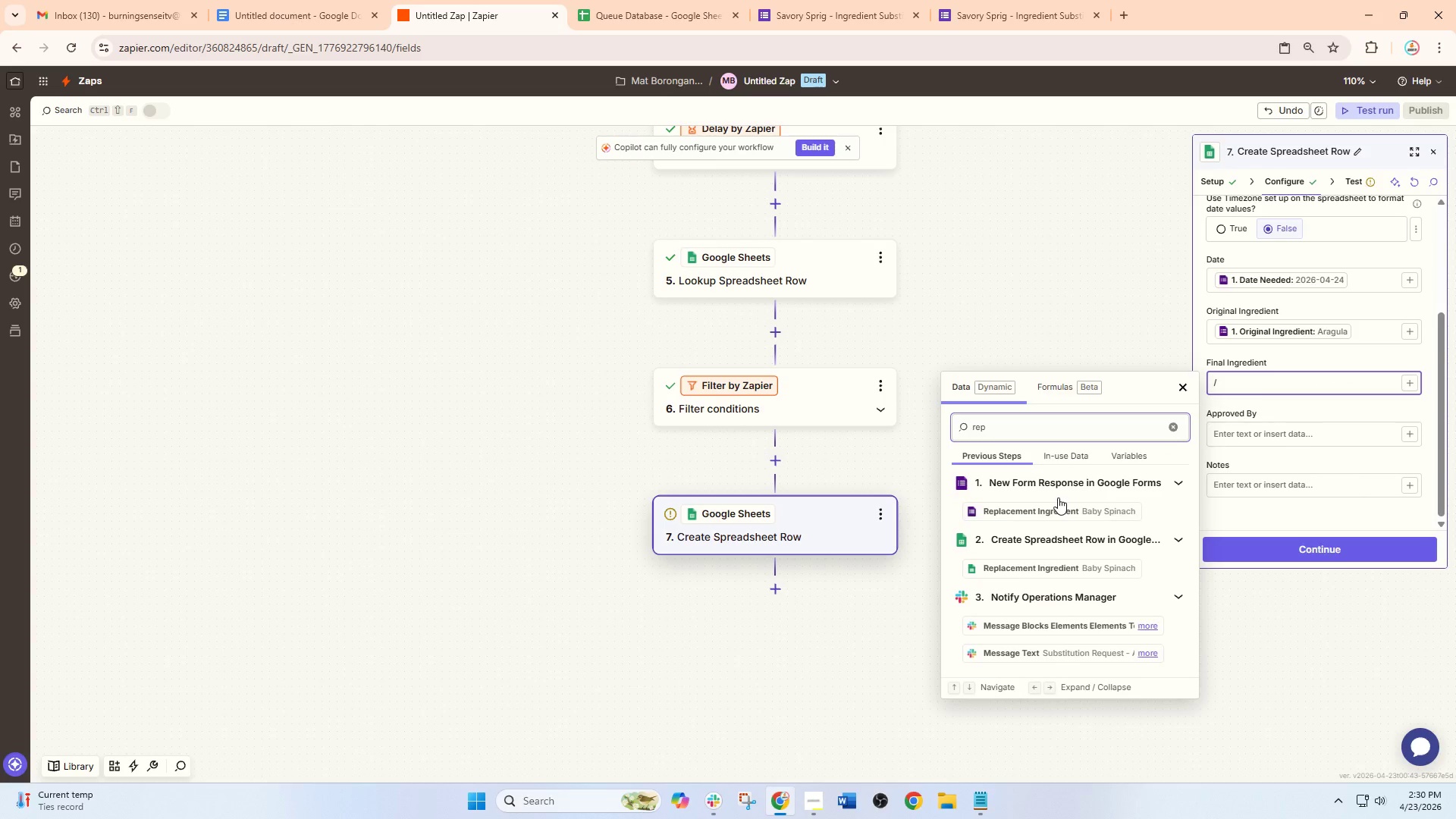 
left_click([1060, 507])
 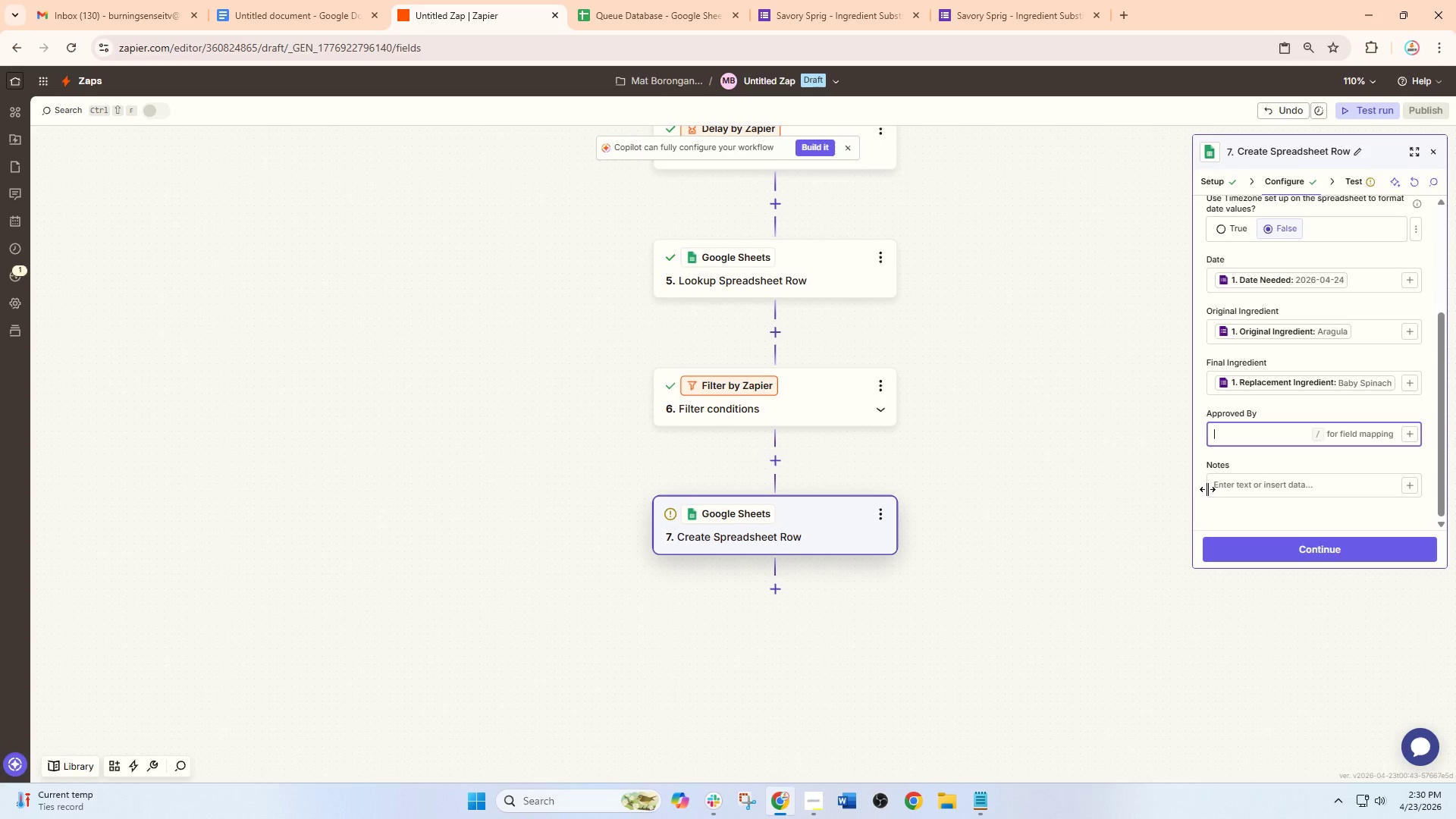 
wait(20.58)
 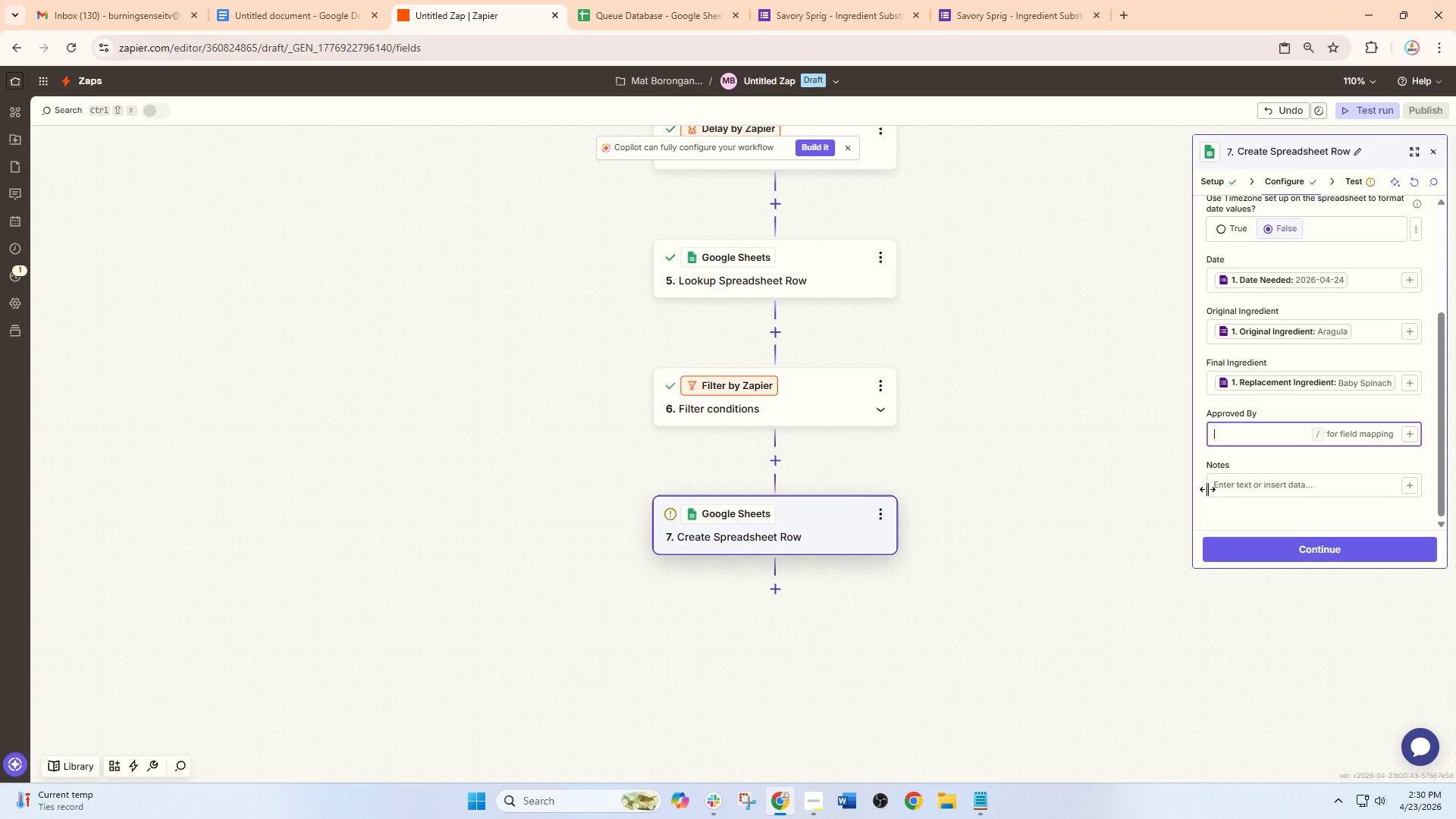 
type(re)
key(Backspace)
key(Backspace)
key(Backspace)
 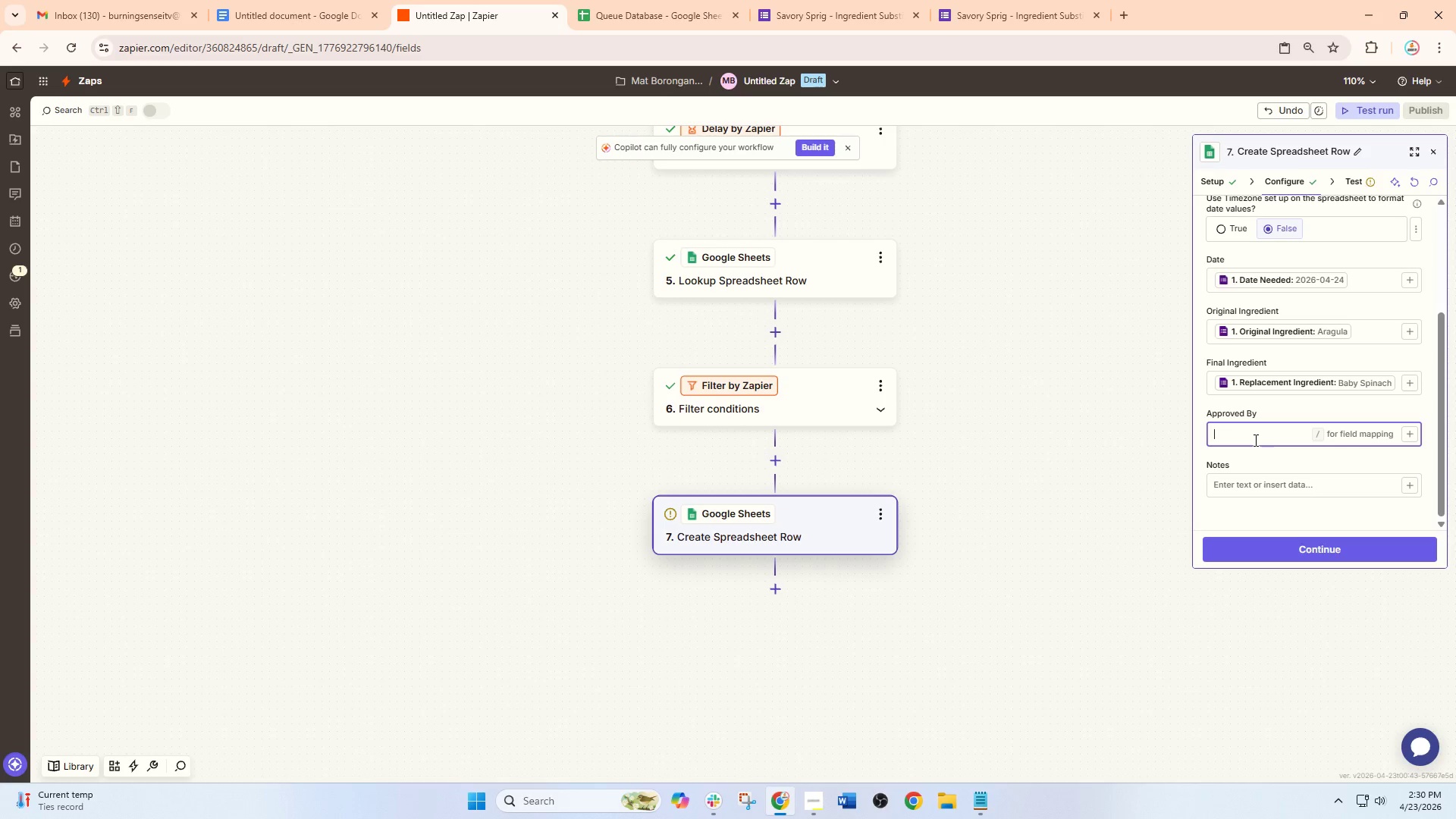 
type(reb)
key(Backspace)
key(Backspace)
key(Backspace)
type(/)
 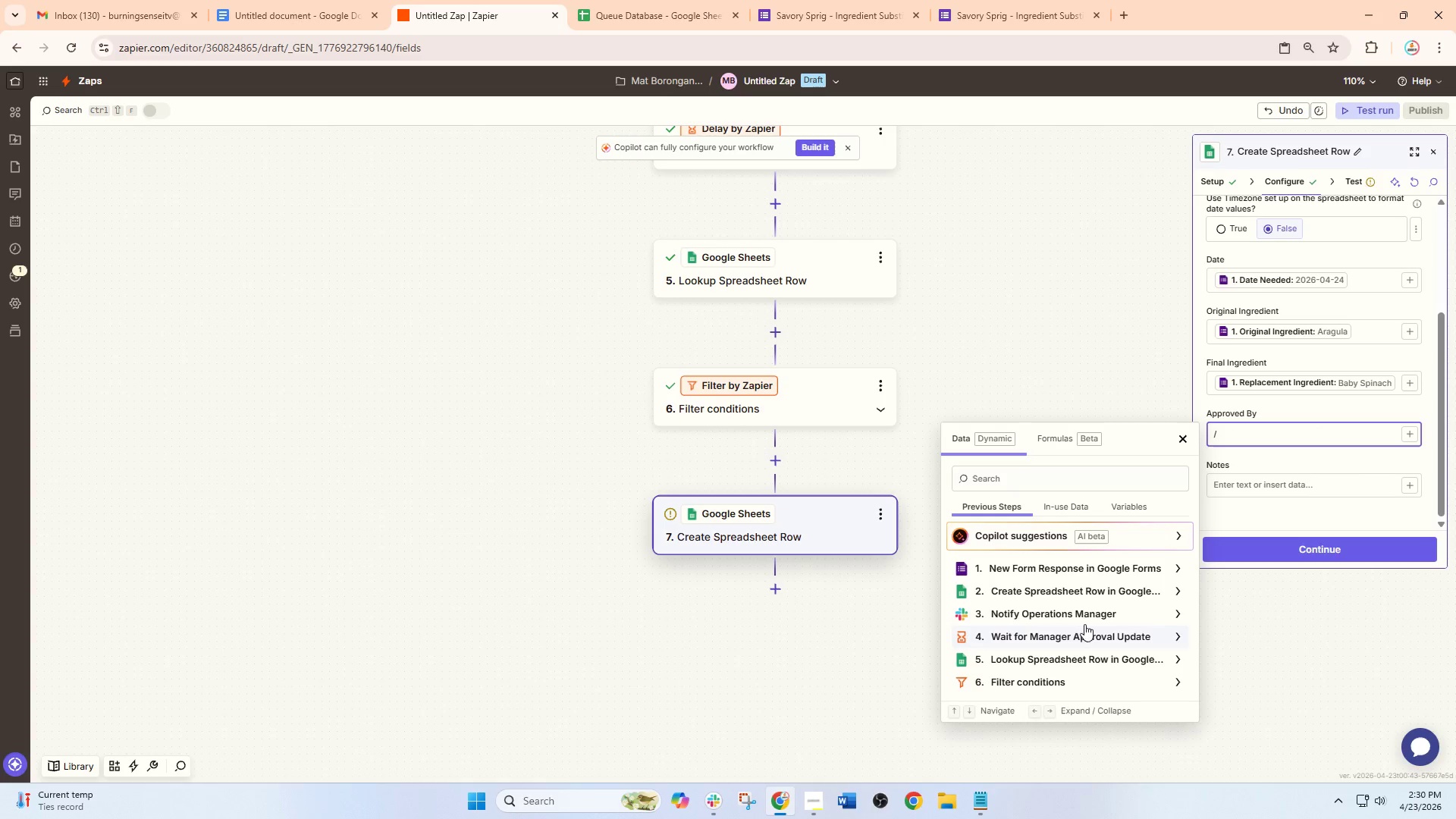 
left_click([1081, 592])
 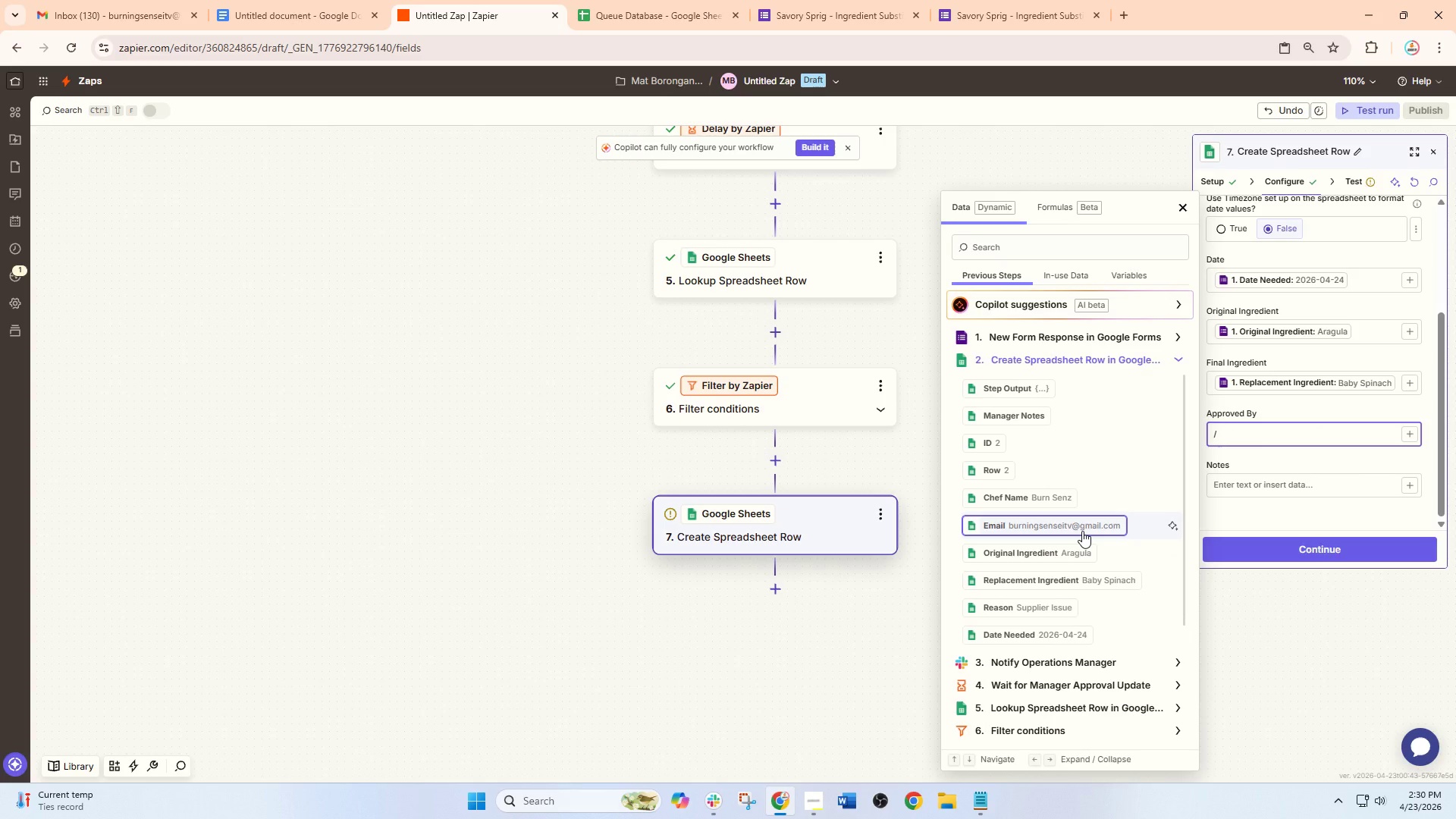 
left_click([1082, 531])
 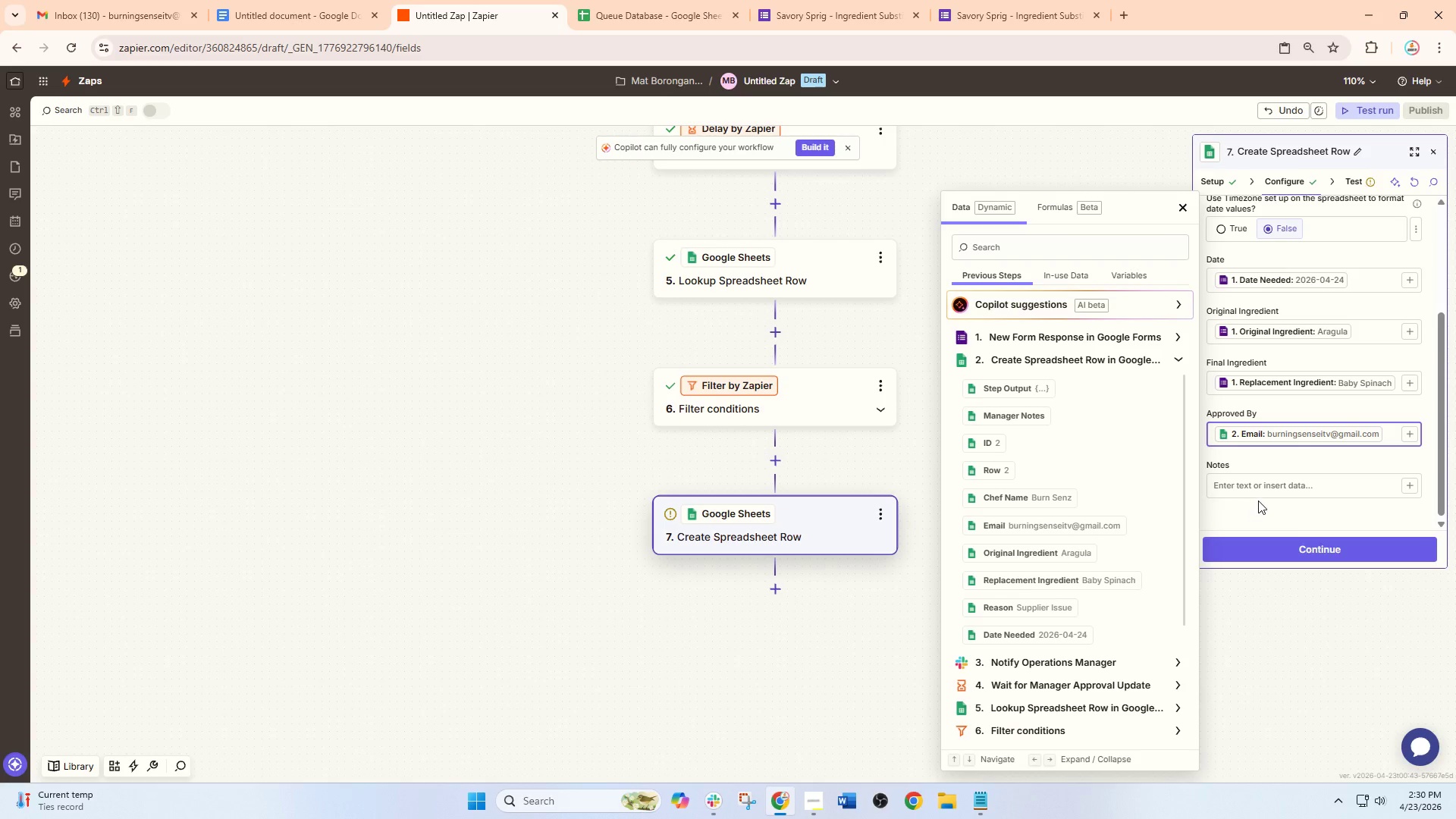 
left_click([1260, 480])
 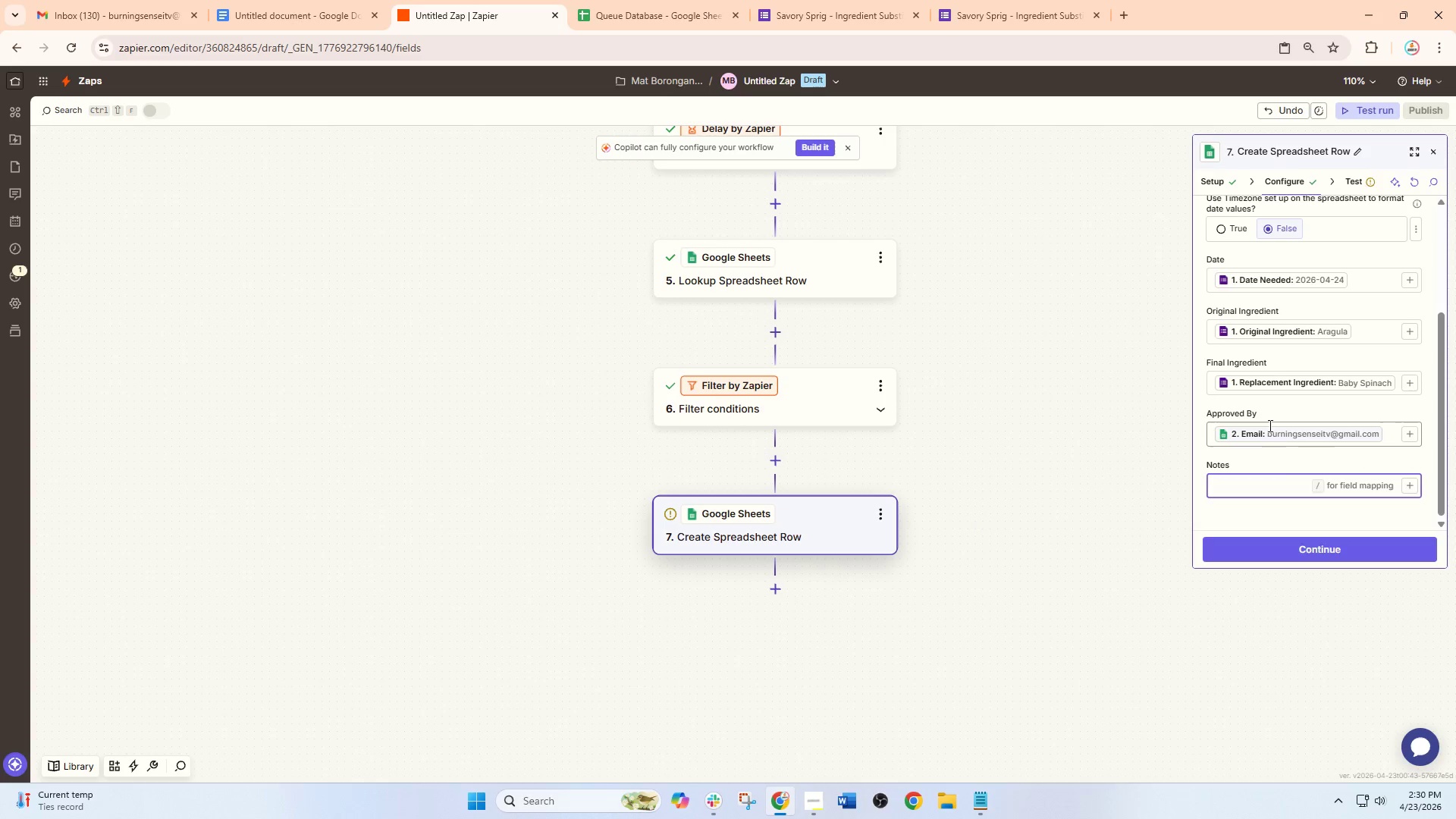 
left_click([1269, 425])
 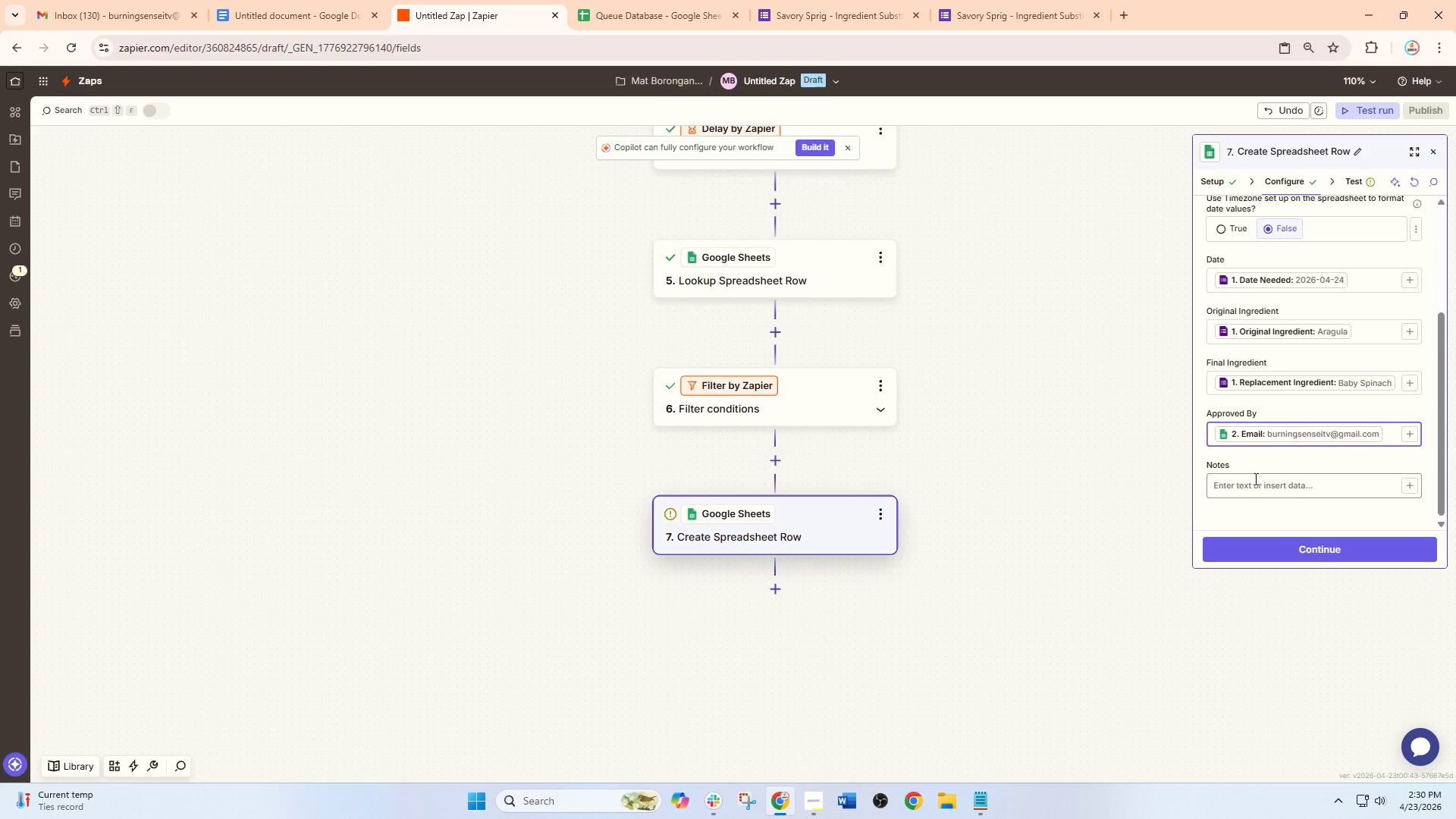 
left_click([1254, 479])
 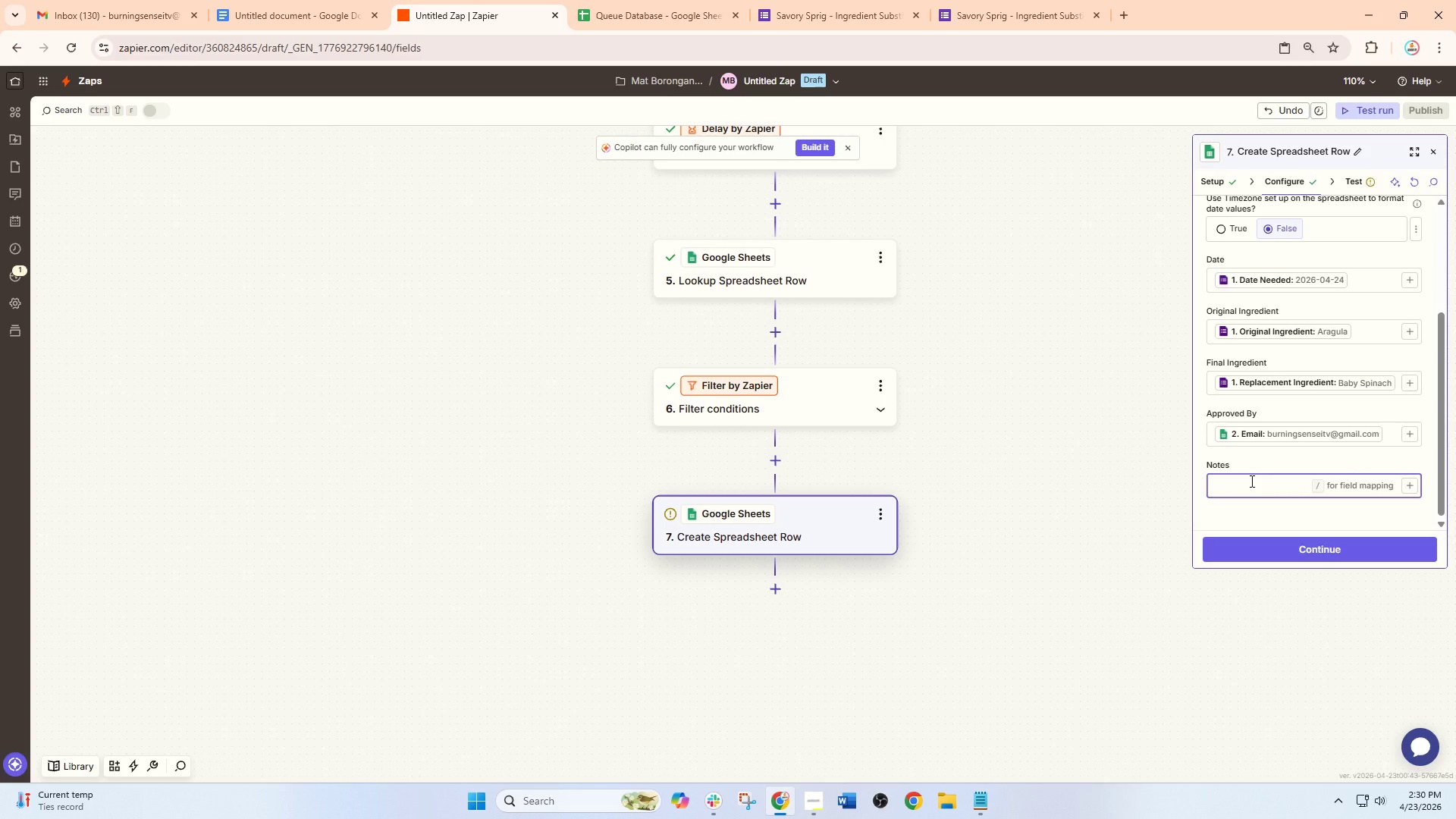 
wait(6.69)
 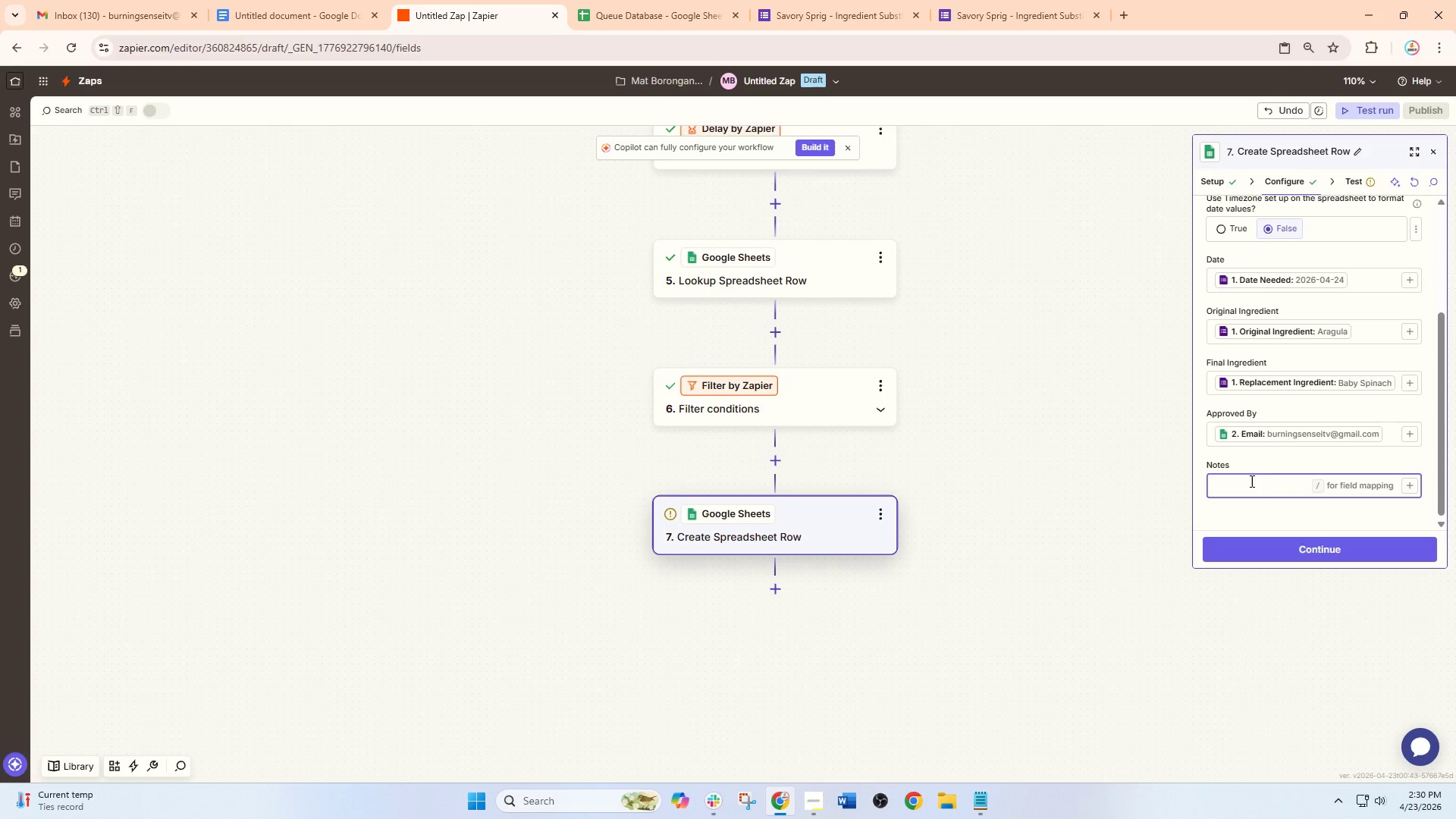 
key(Slash)
 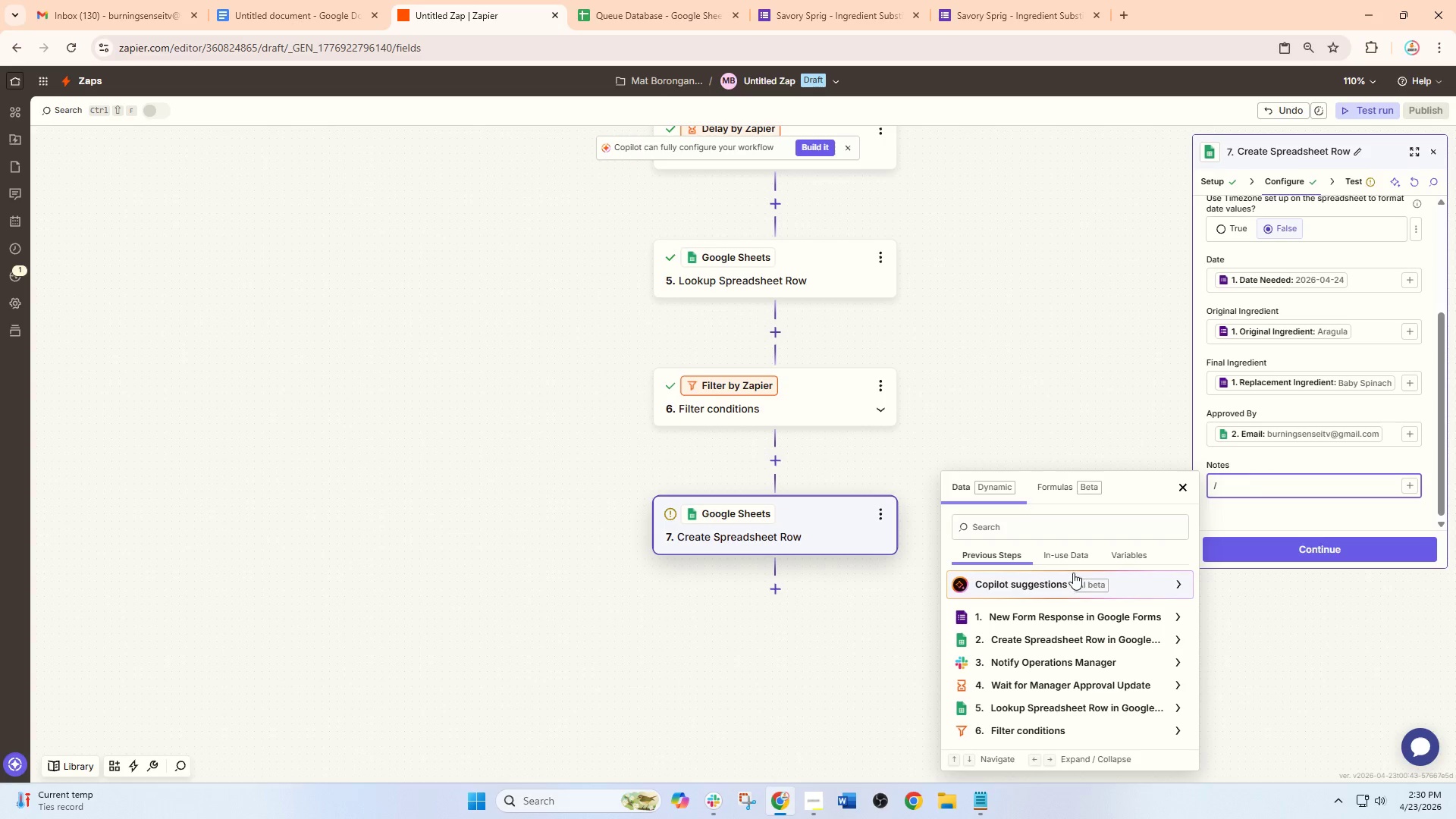 
left_click([993, 535])
 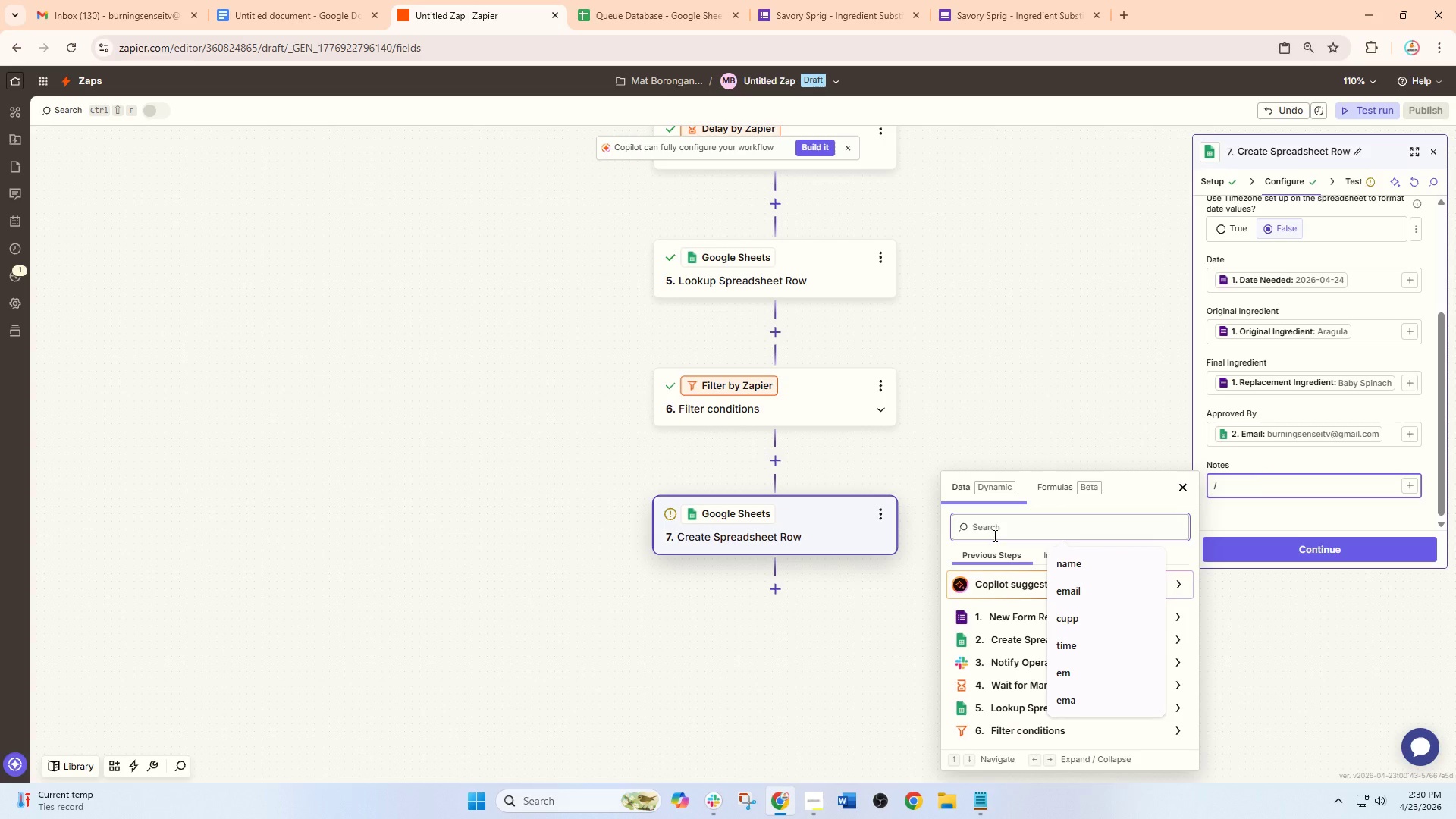 
type(rea)
 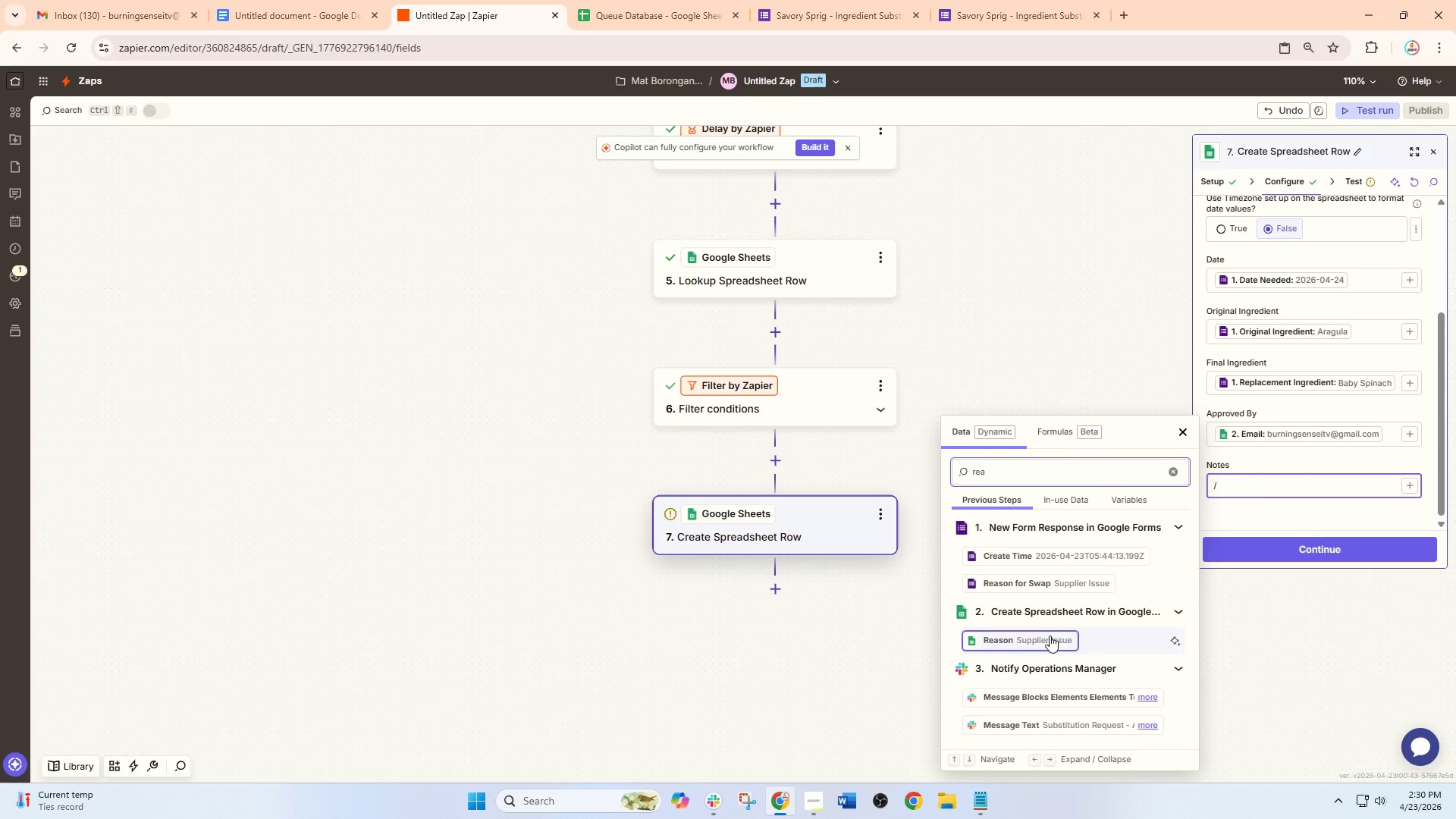 
left_click([1078, 582])
 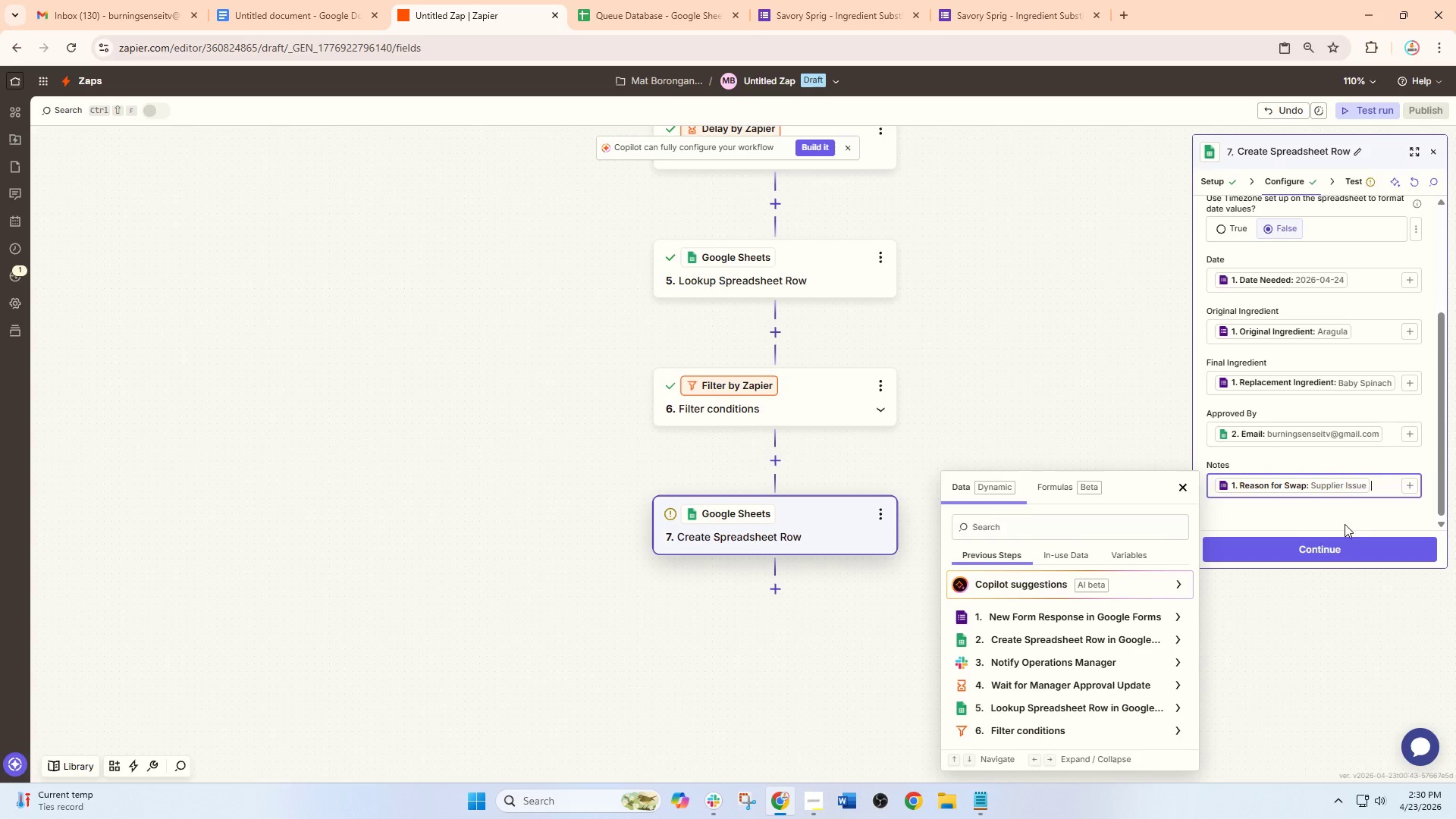 
left_click([1367, 510])
 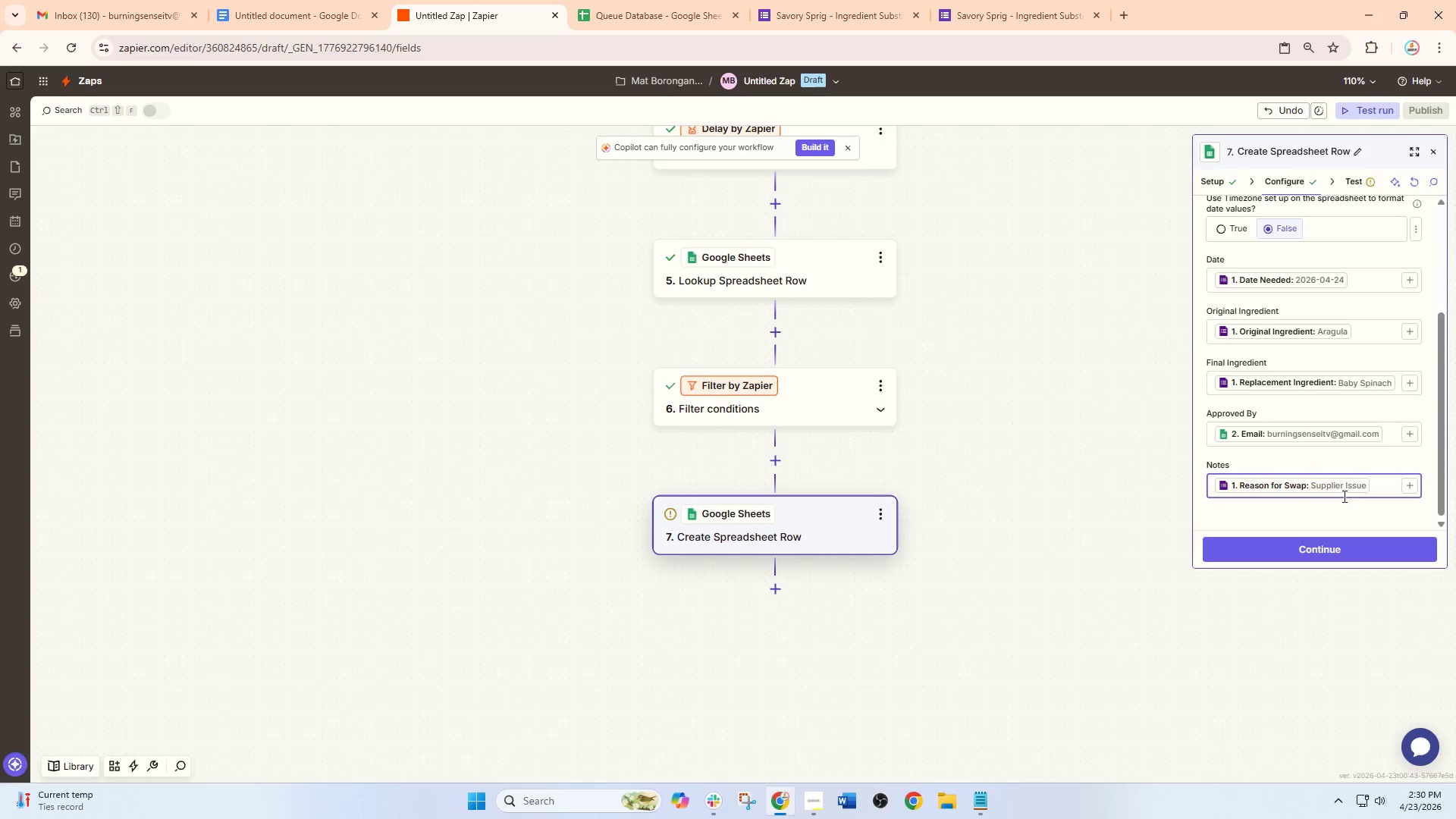 
scroll: coordinate [1341, 502], scroll_direction: down, amount: 3.0
 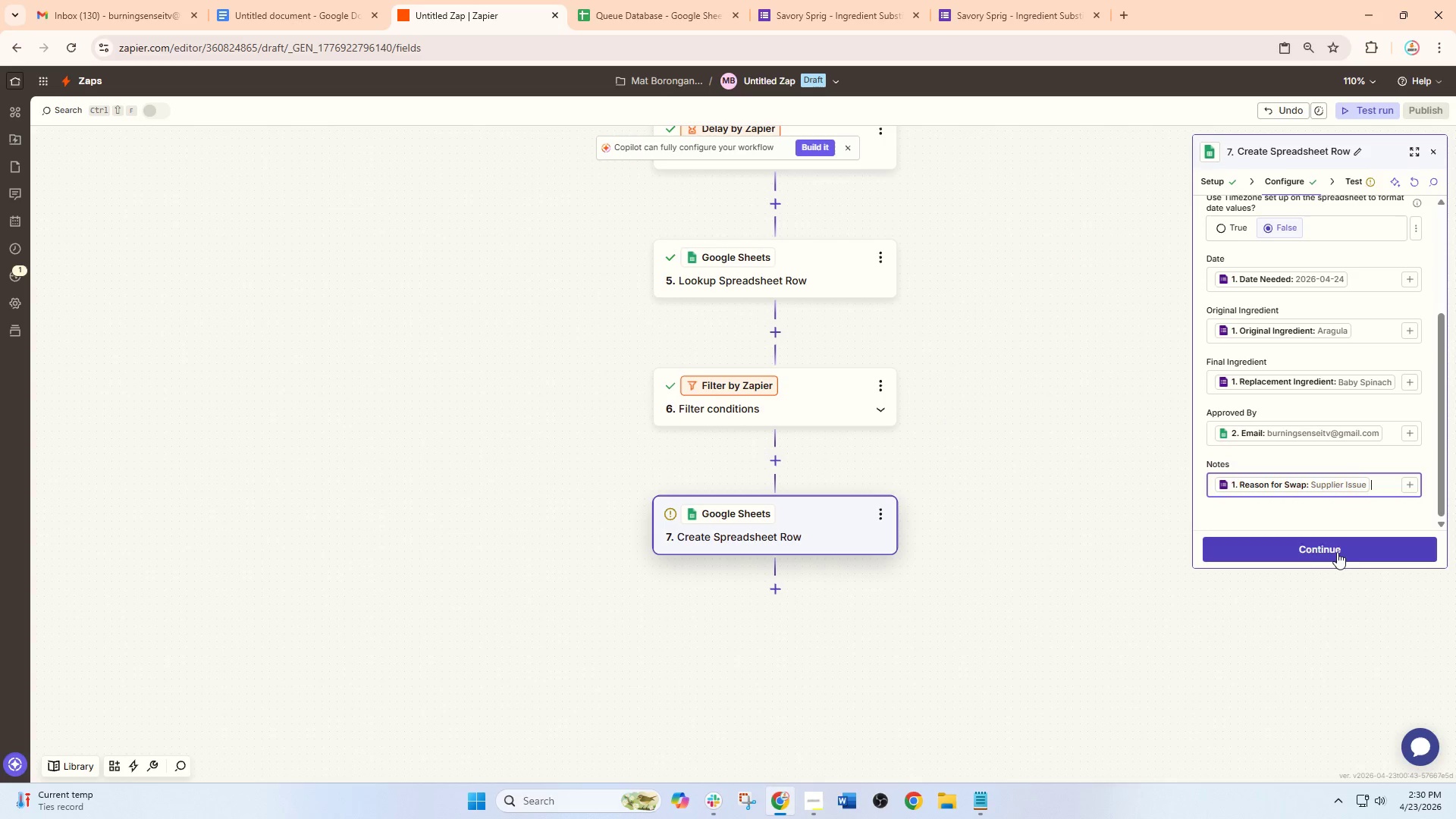 
left_click([1335, 558])
 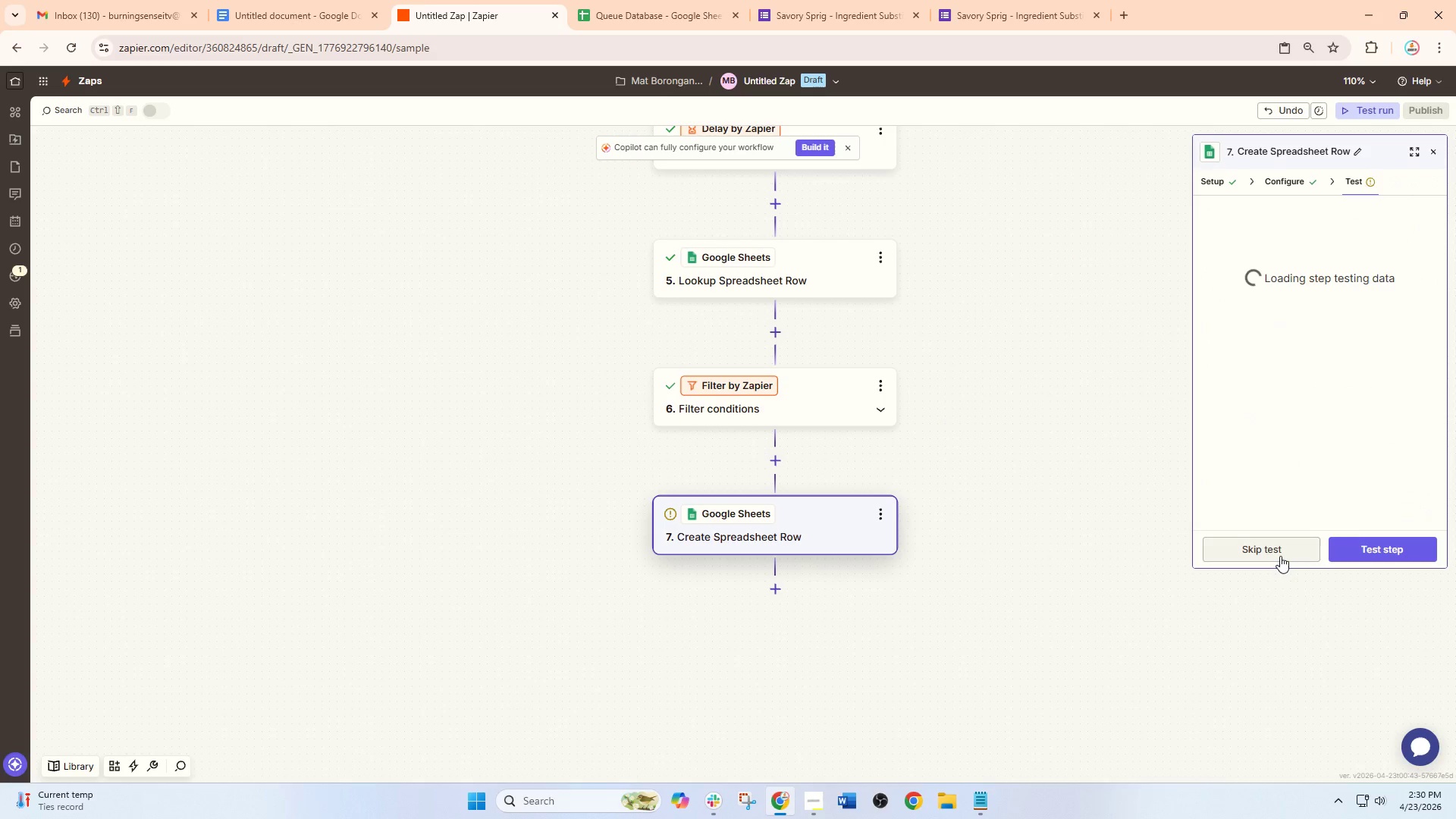 
left_click([1280, 556])
 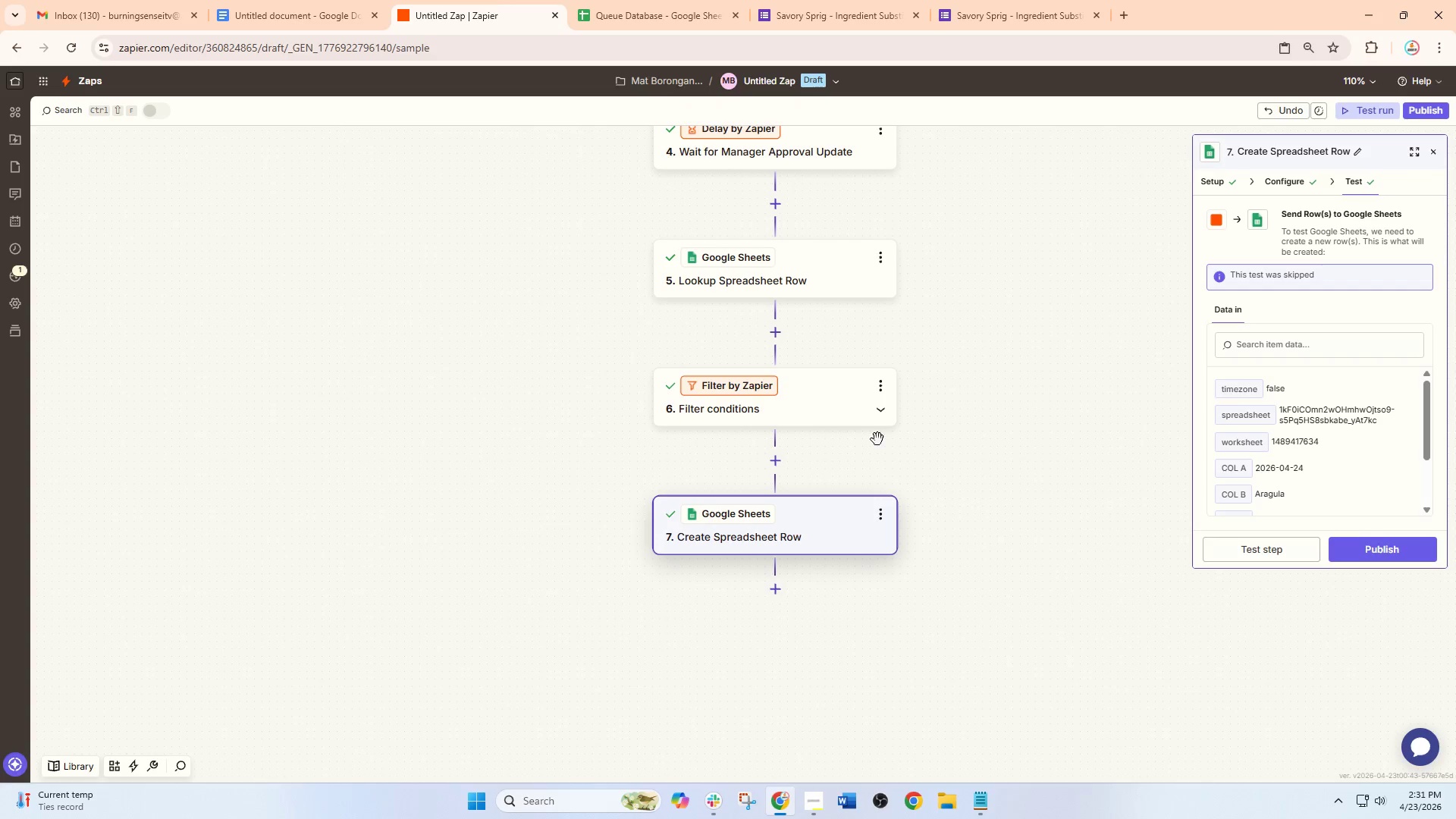 
left_click([766, 419])
 